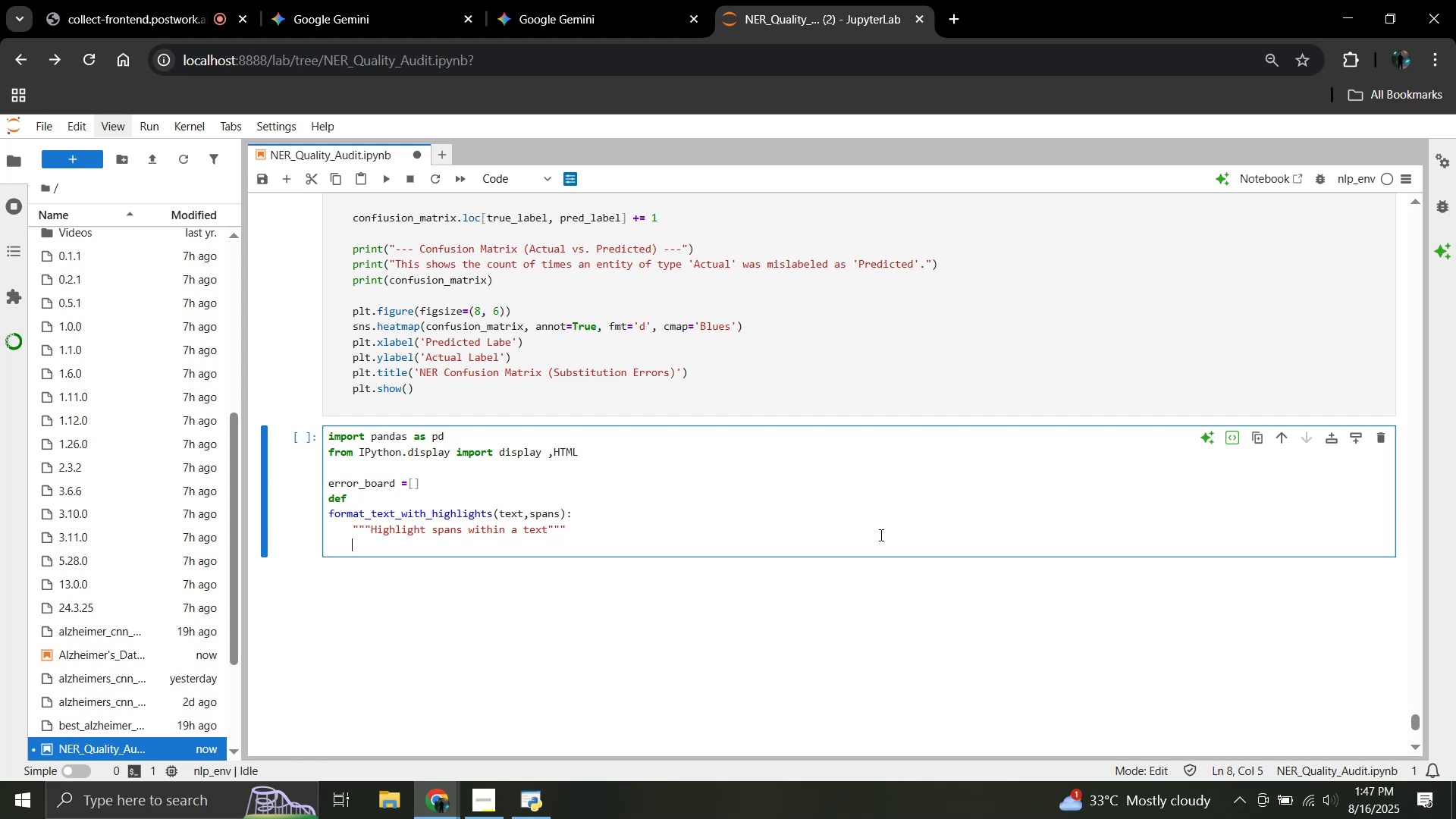 
type(parts =[])
 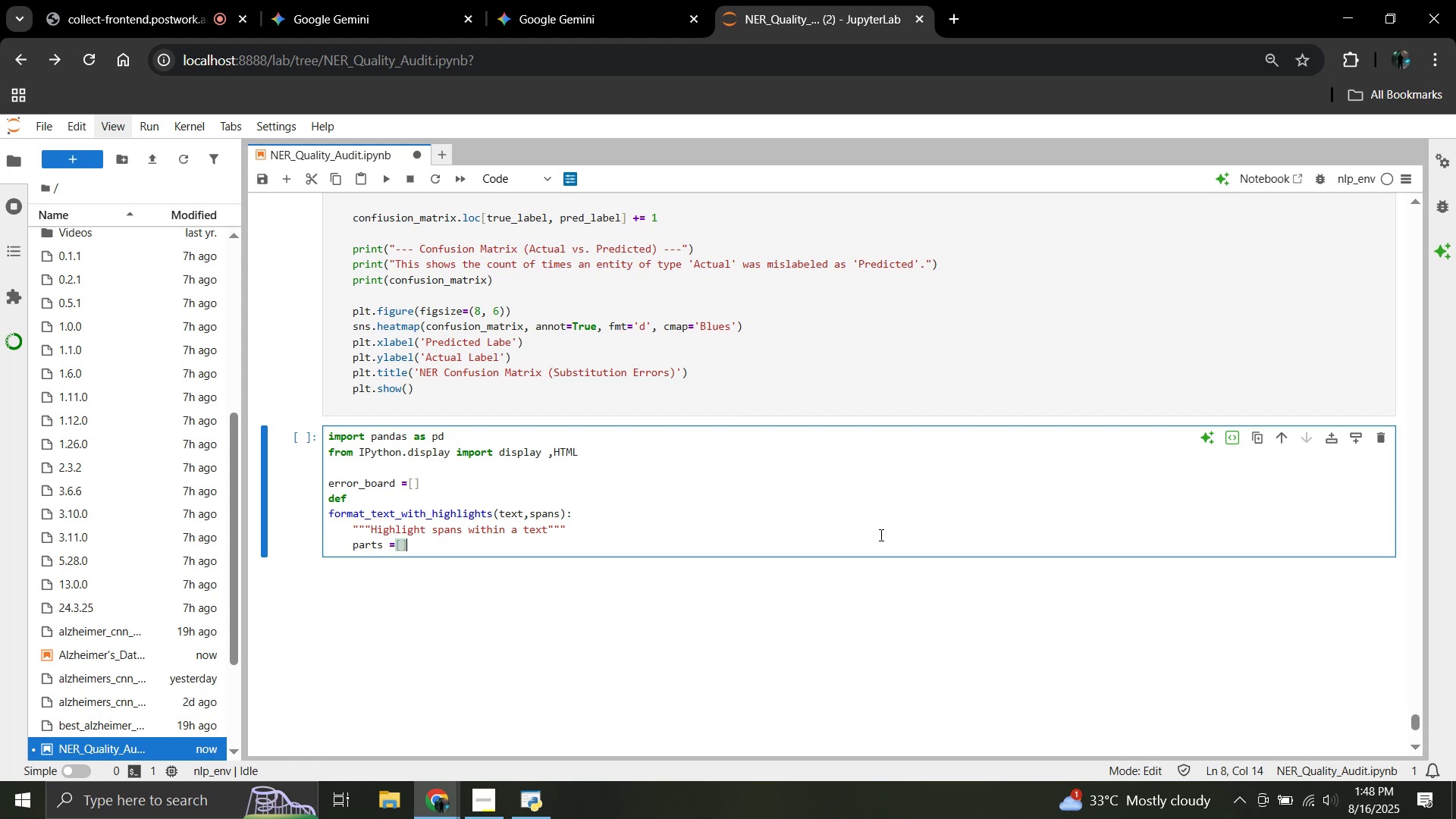 
key(Enter)
 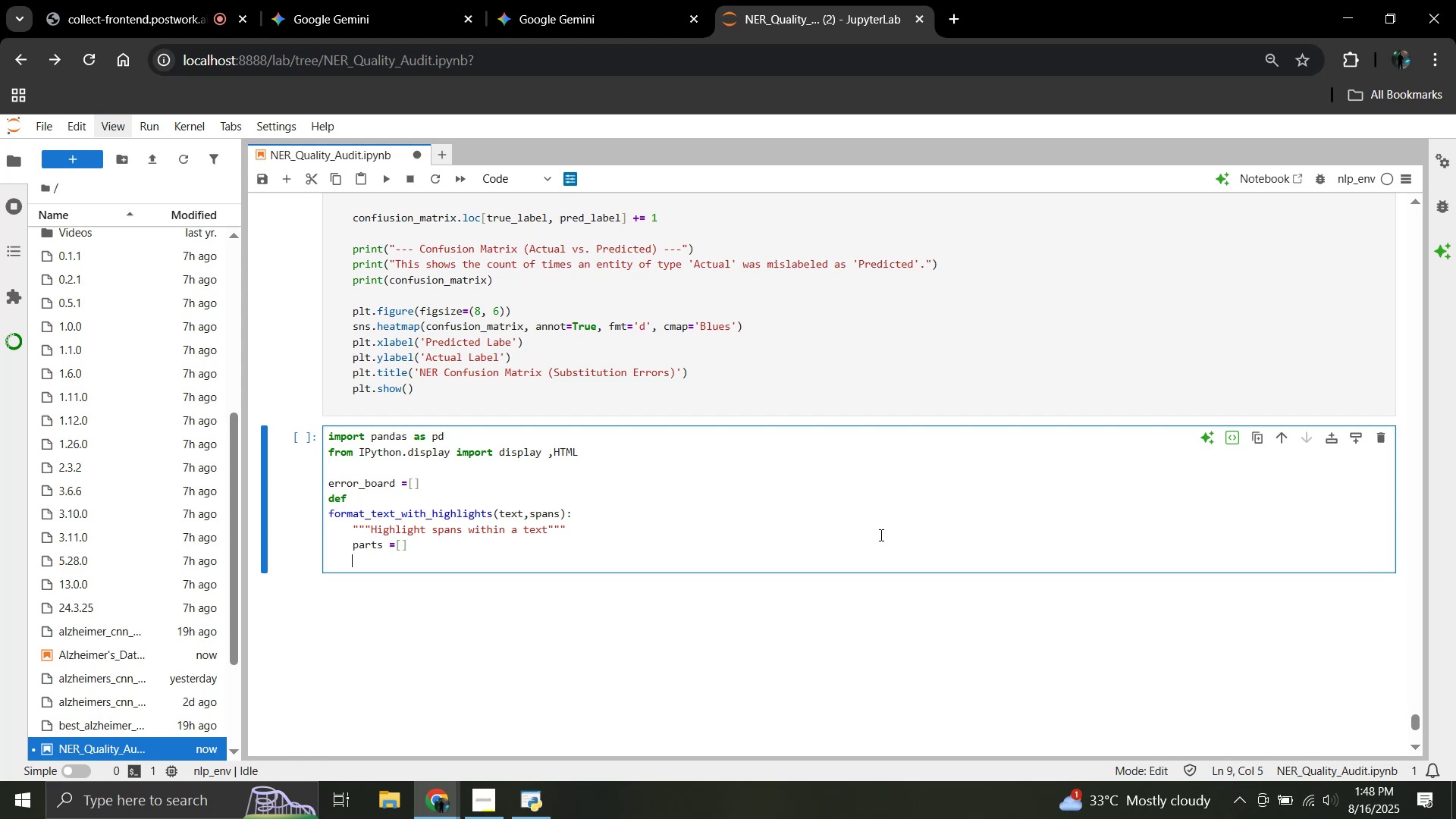 
type(last end -)
key(Backspace)
type(=)
 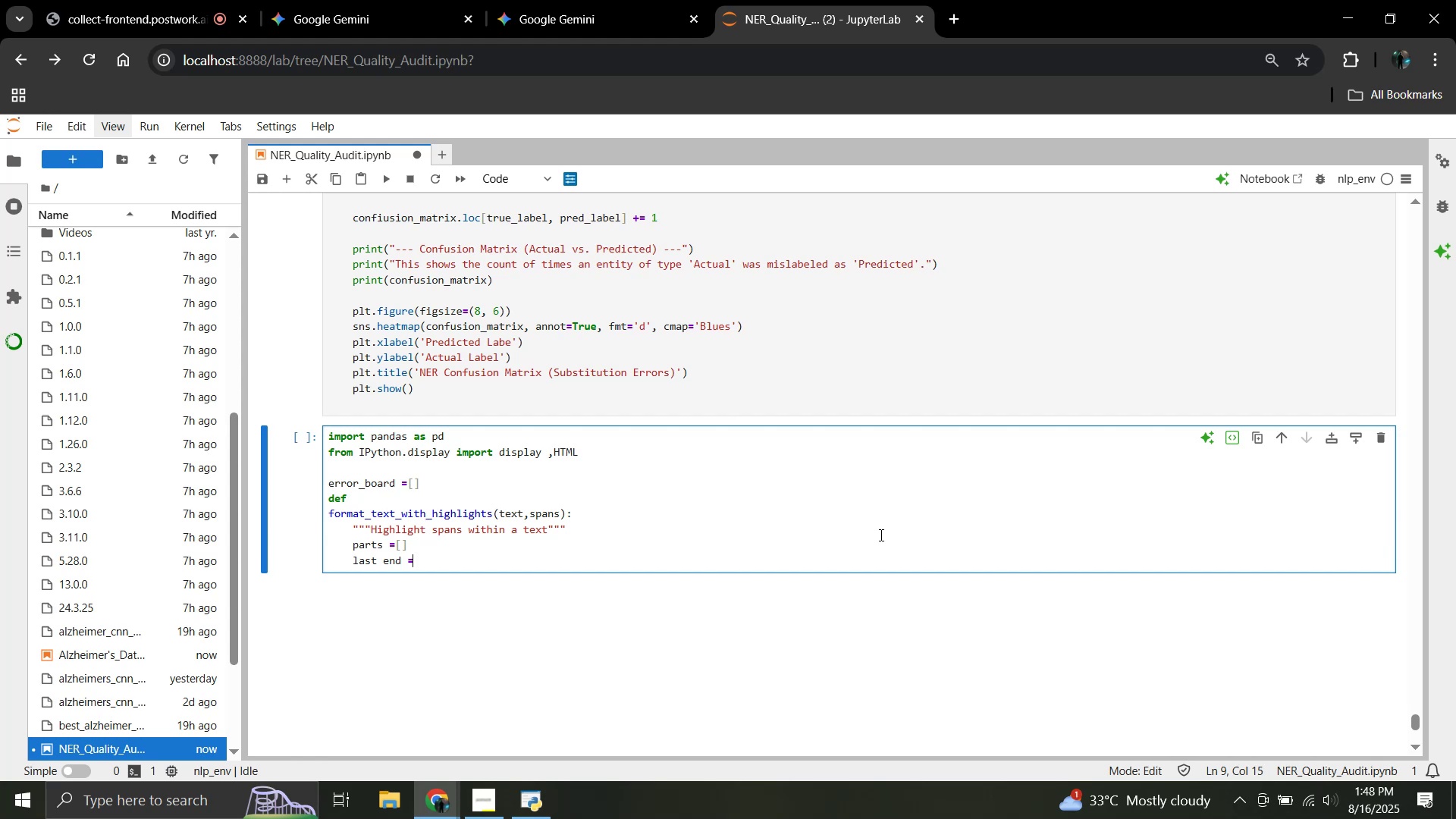 
key(ArrowLeft)
 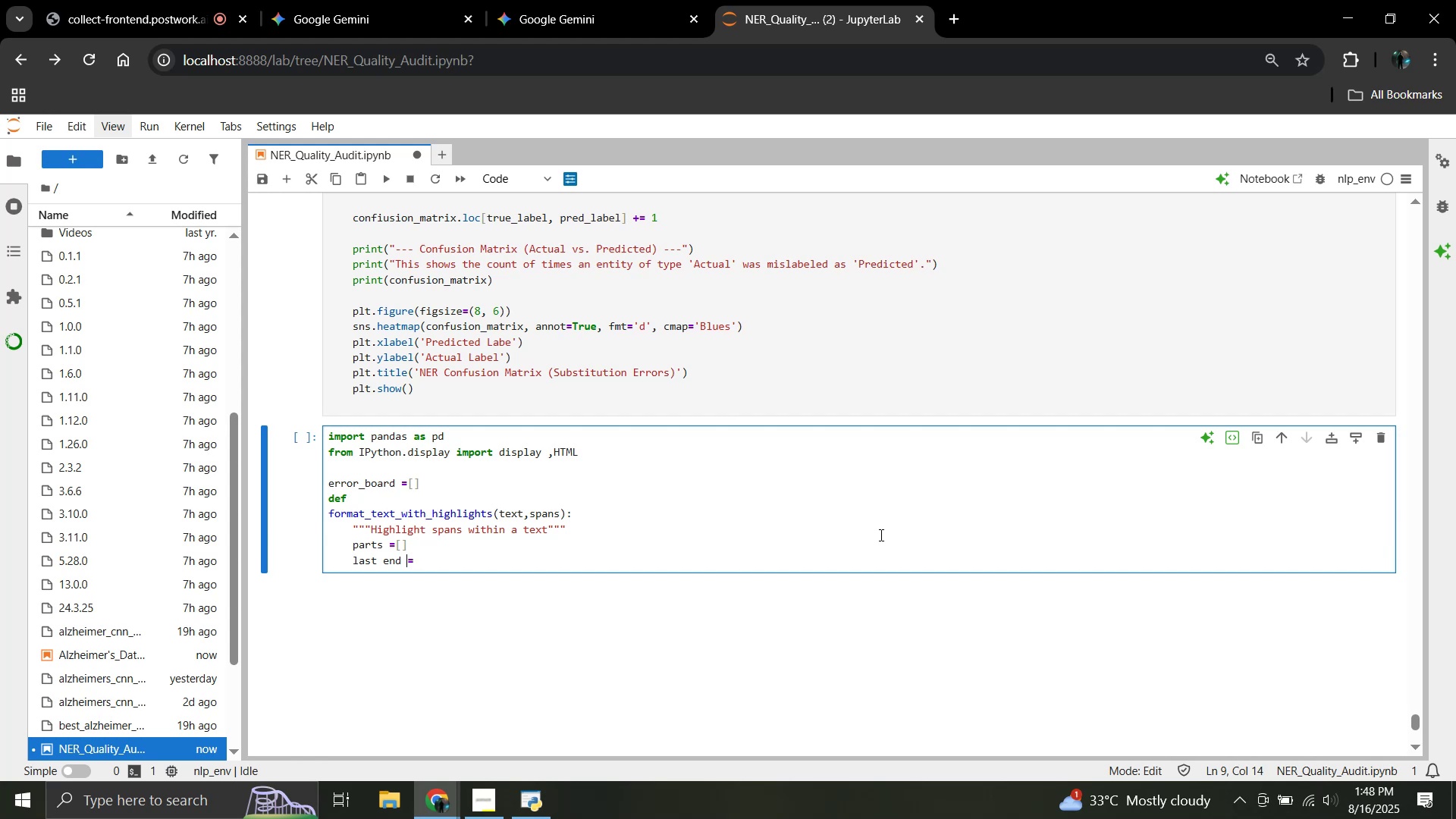 
key(ArrowLeft)
 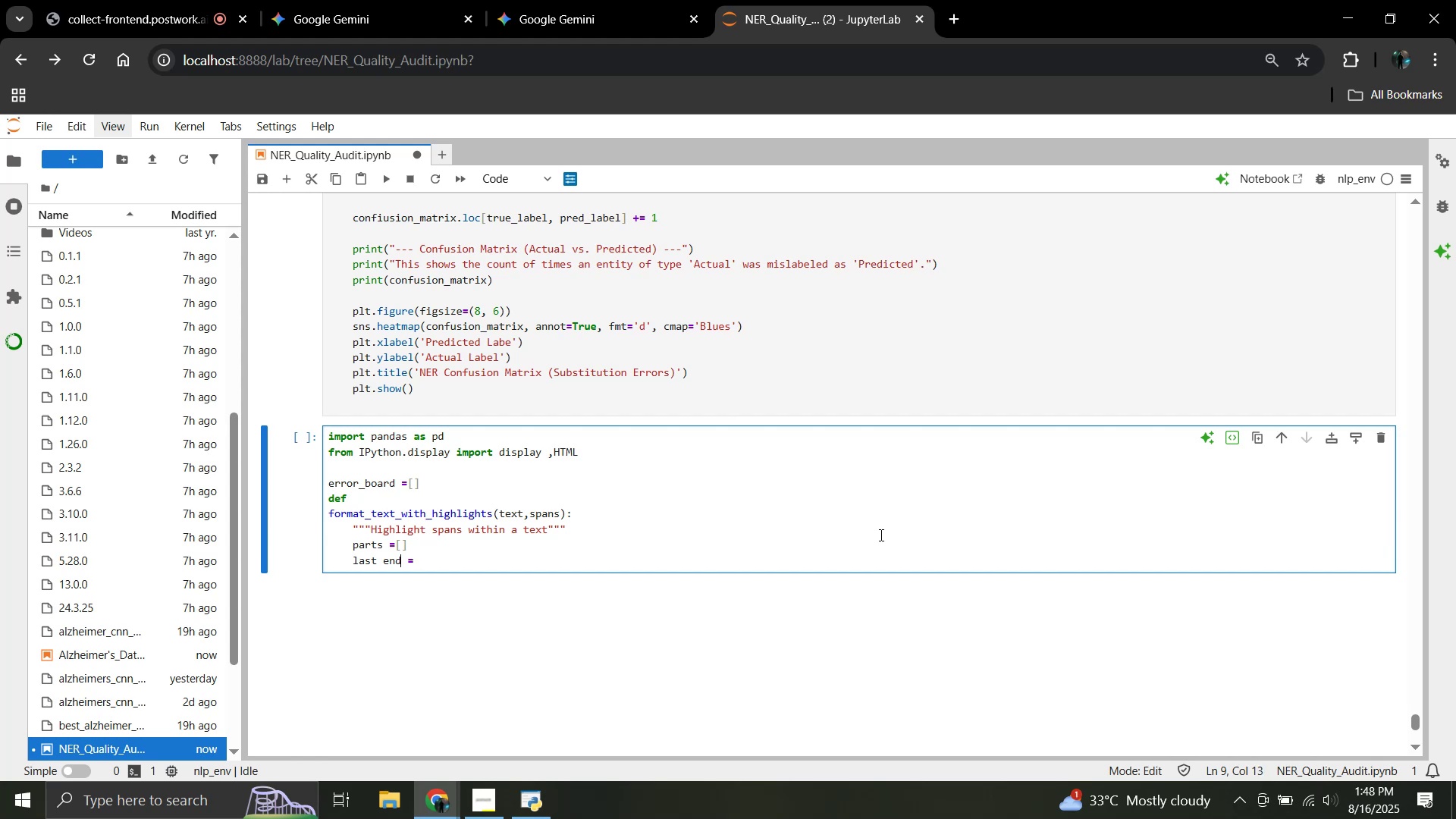 
key(ArrowLeft)
 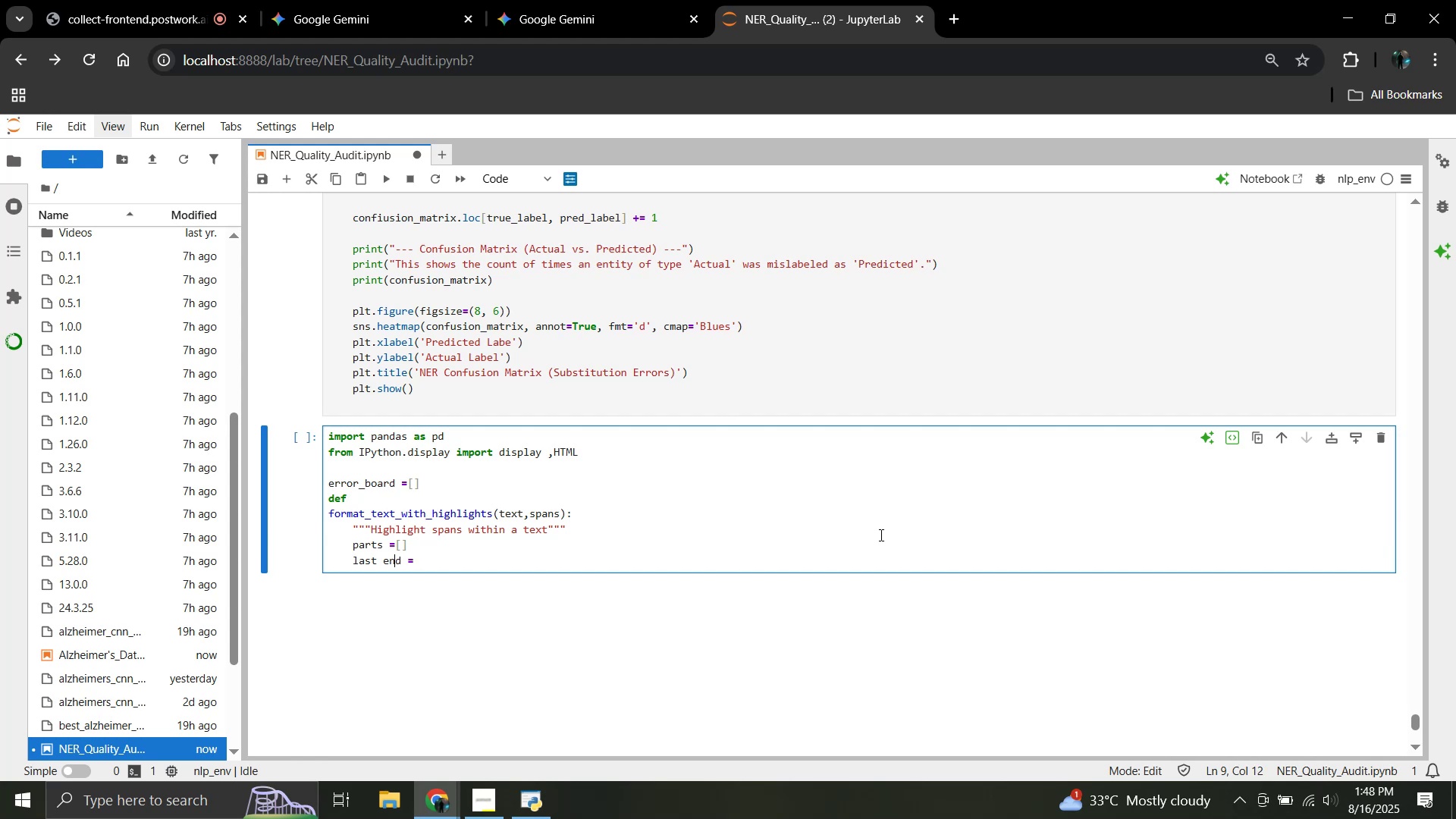 
key(ArrowLeft)
 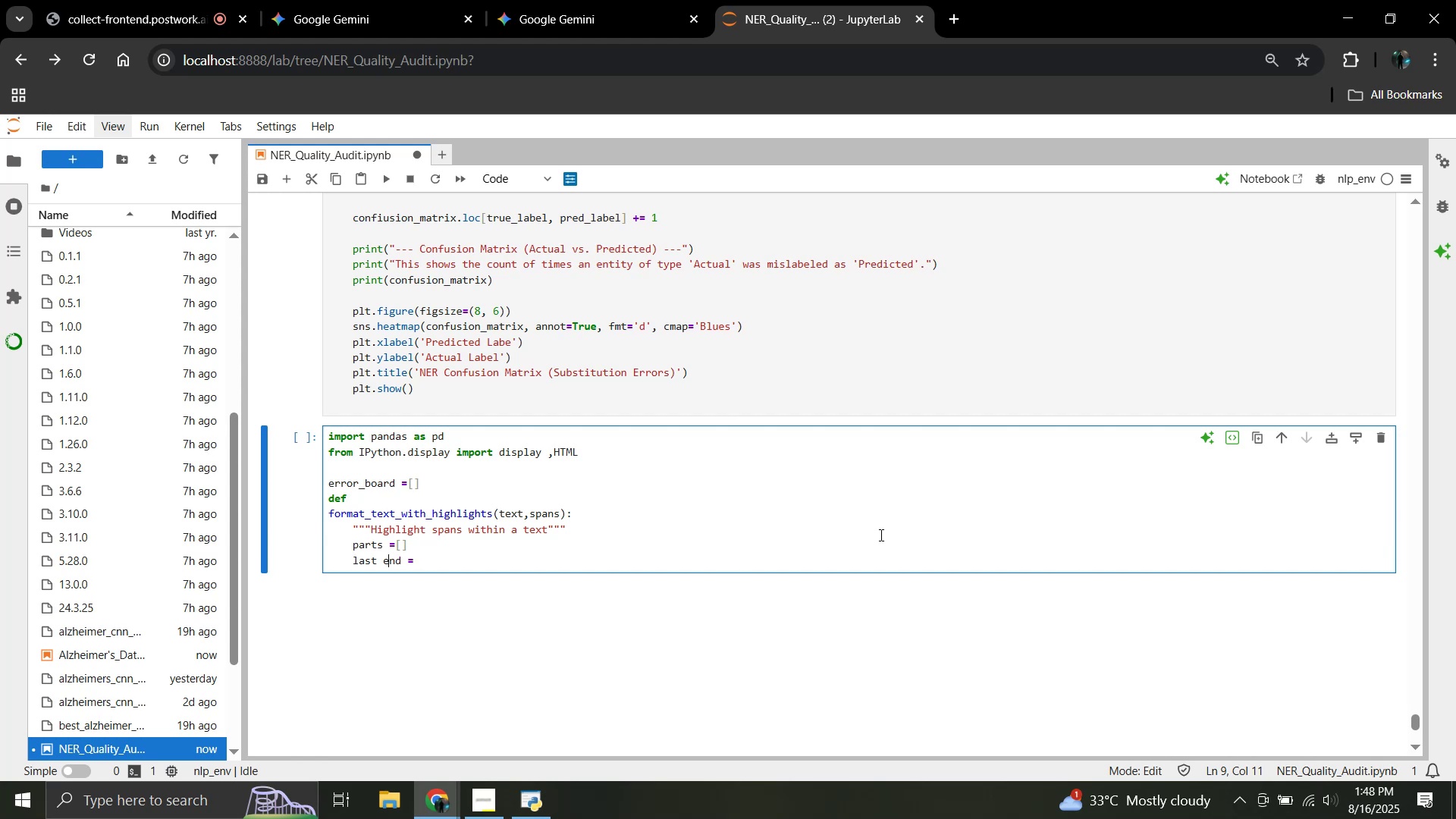 
key(ArrowLeft)
 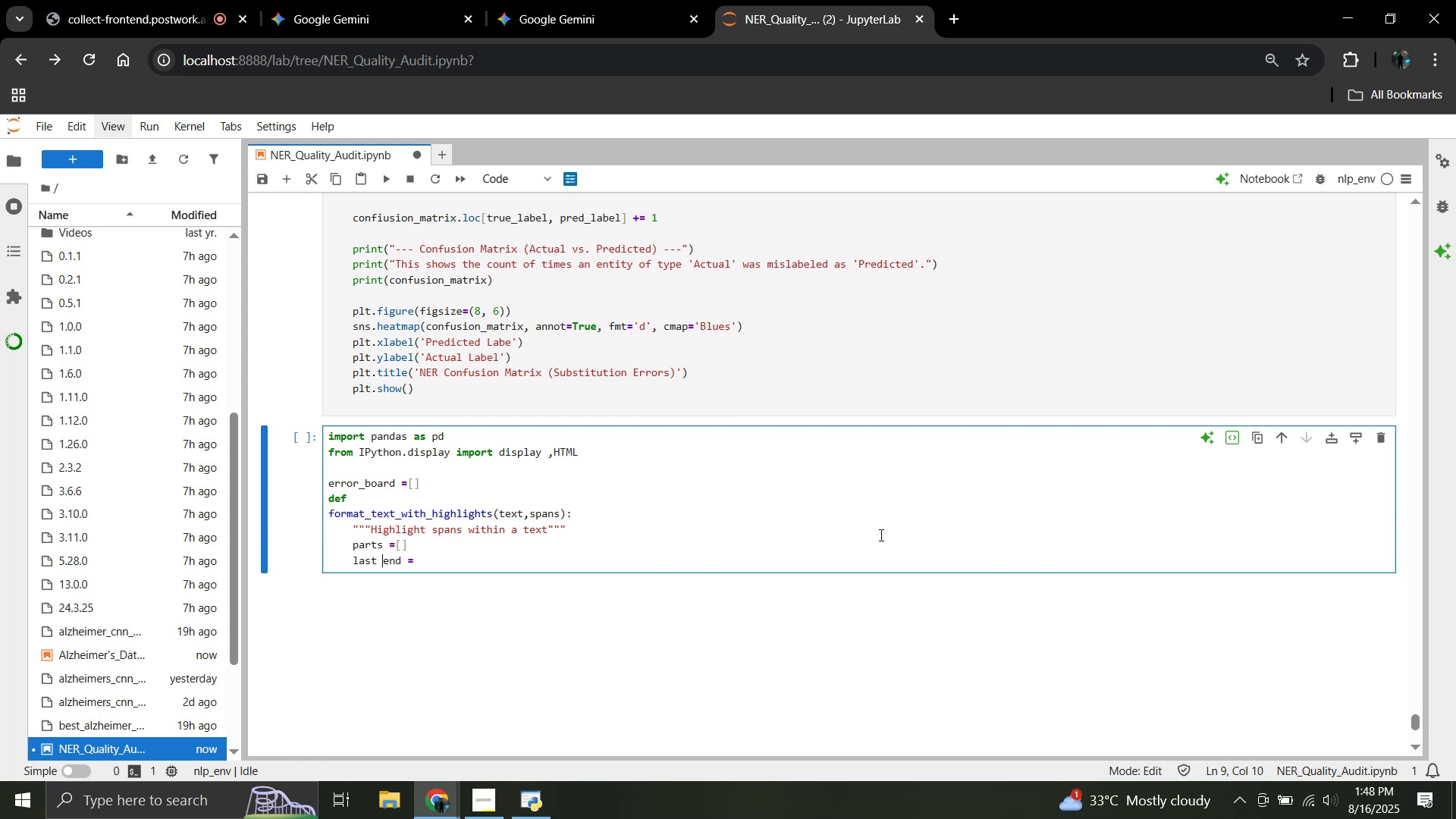 
key(ArrowLeft)
 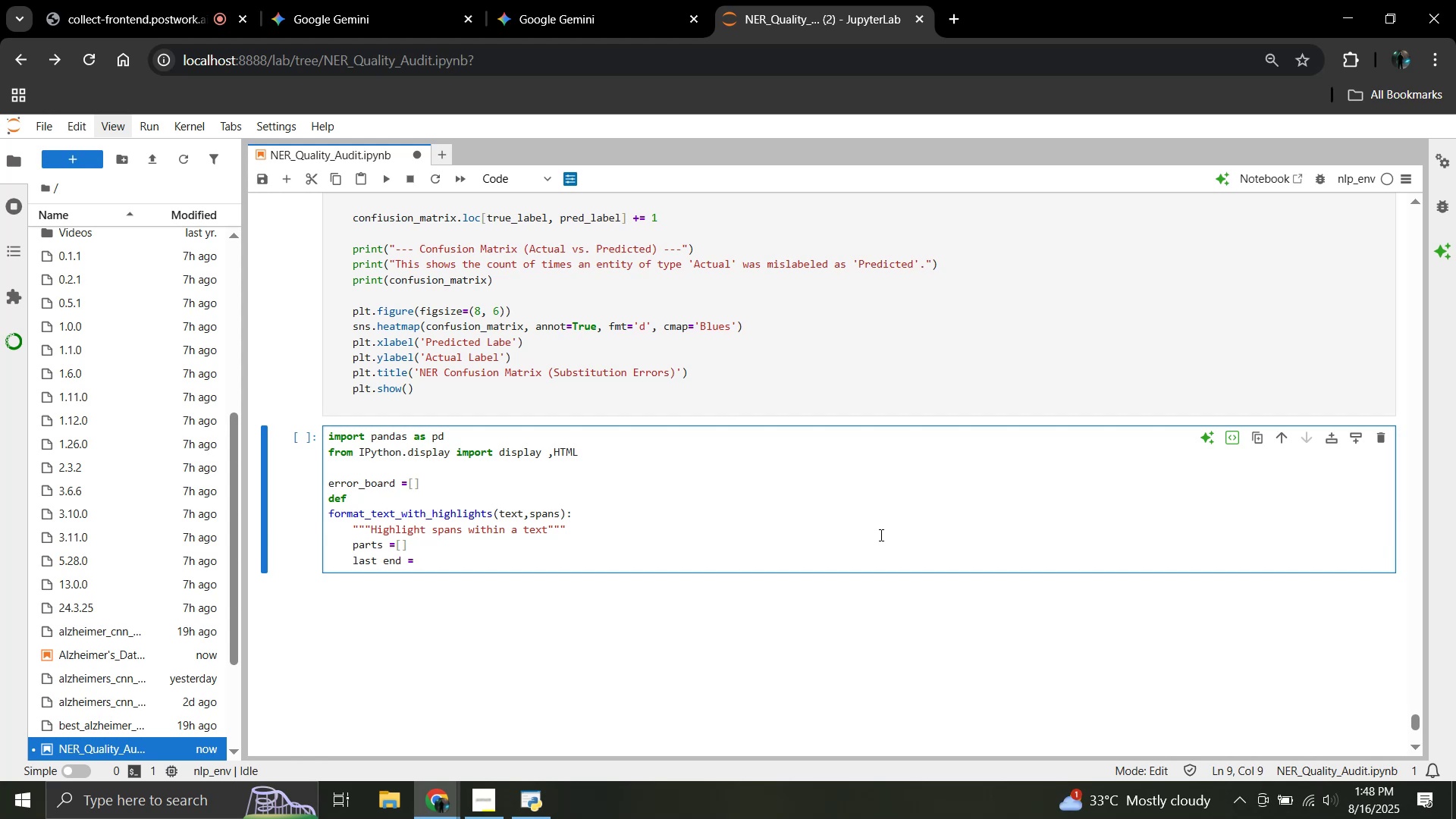 
key(Delete)
 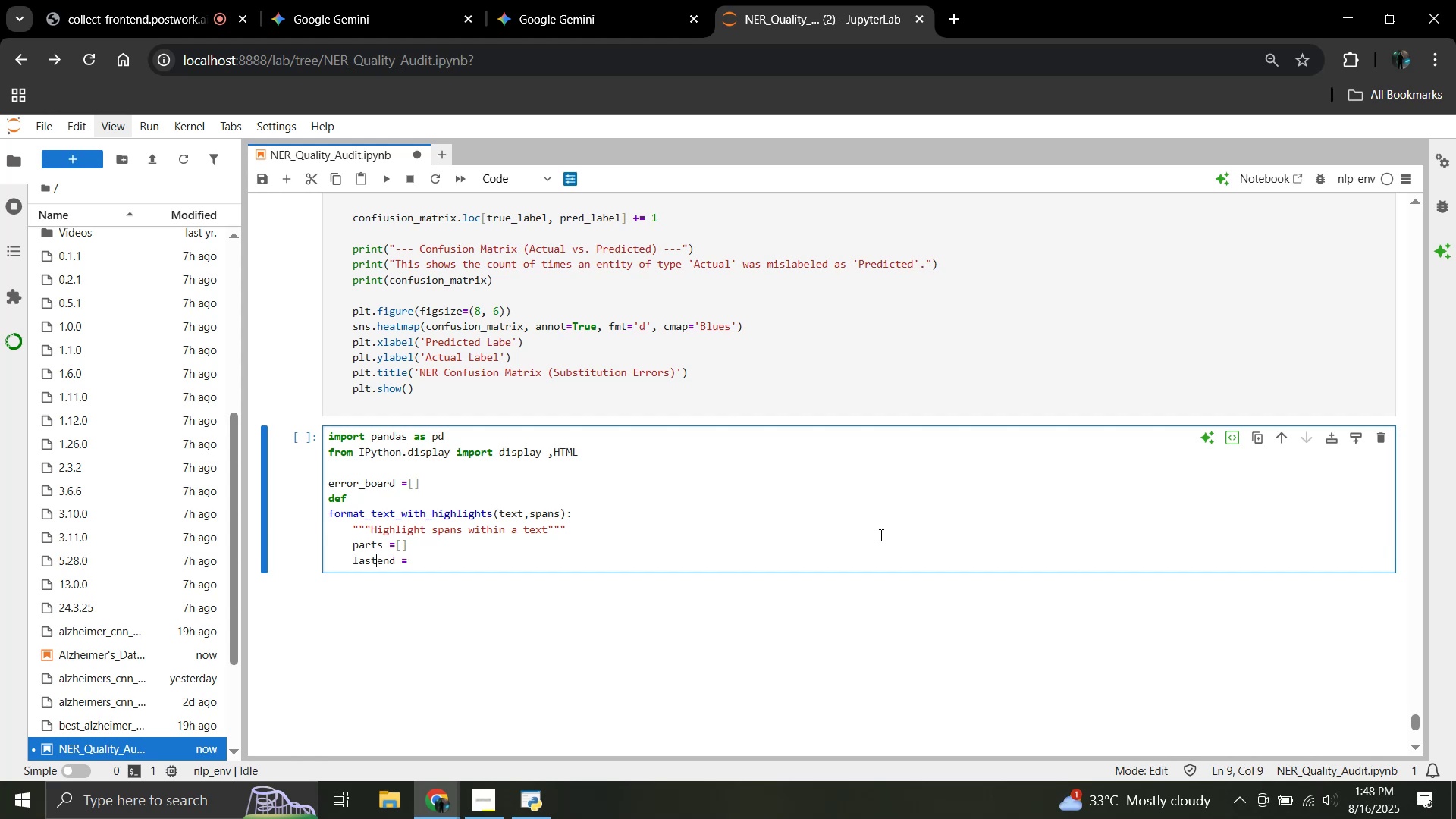 
key(Shift+Minus)
 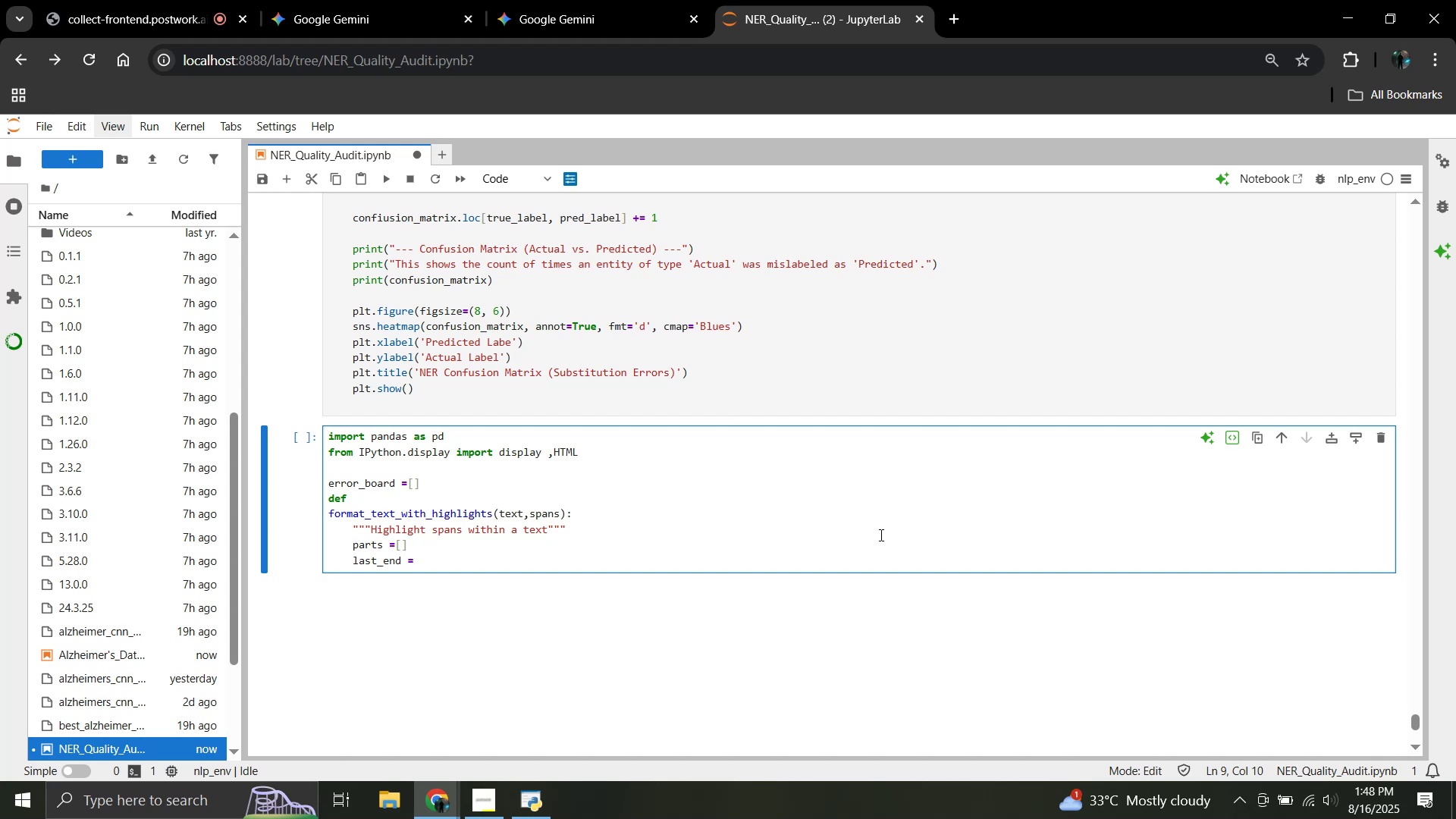 
hold_key(key=ArrowRight, duration=0.63)
 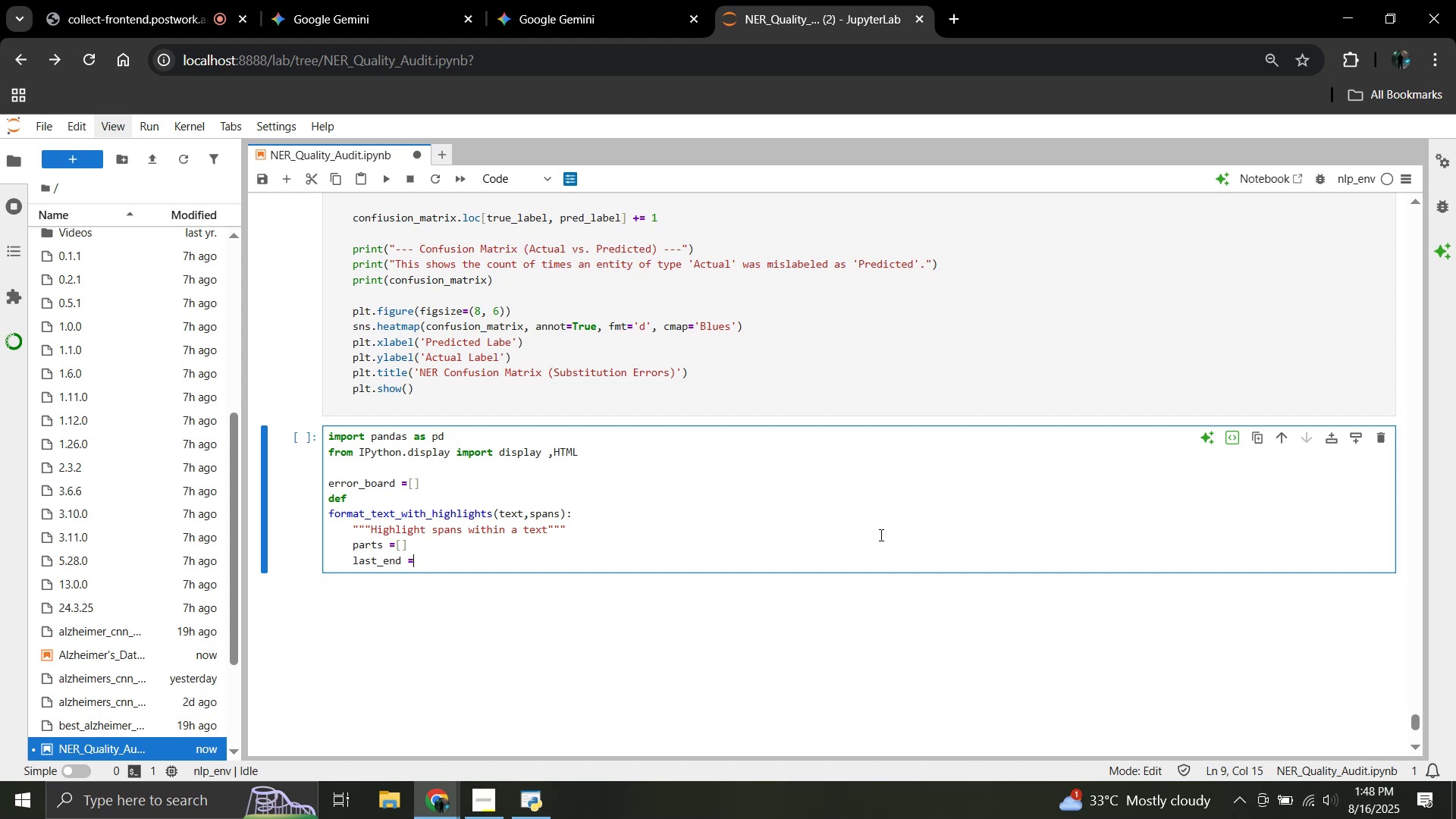 
key(ArrowRight)
 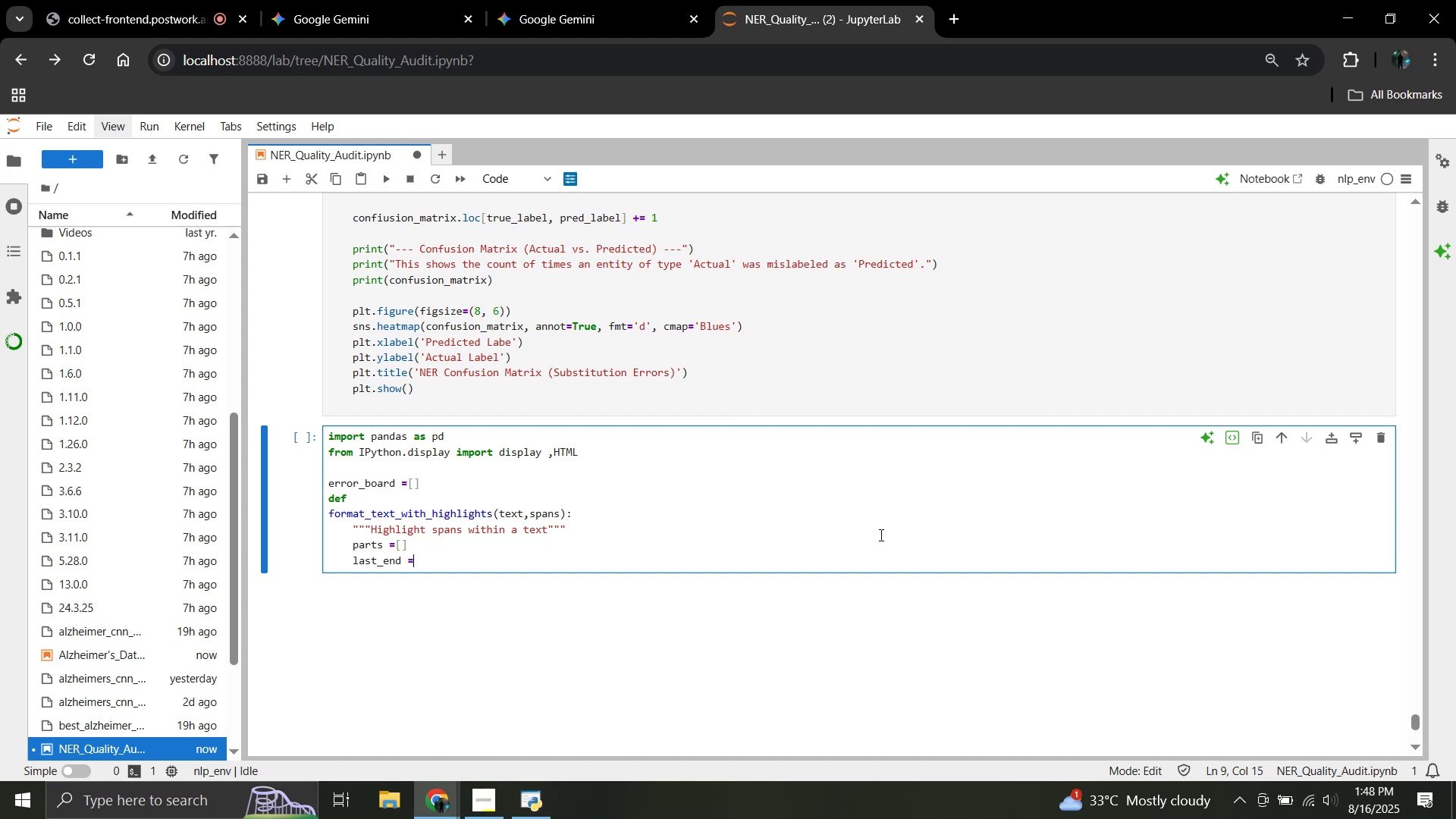 
key(Space)
 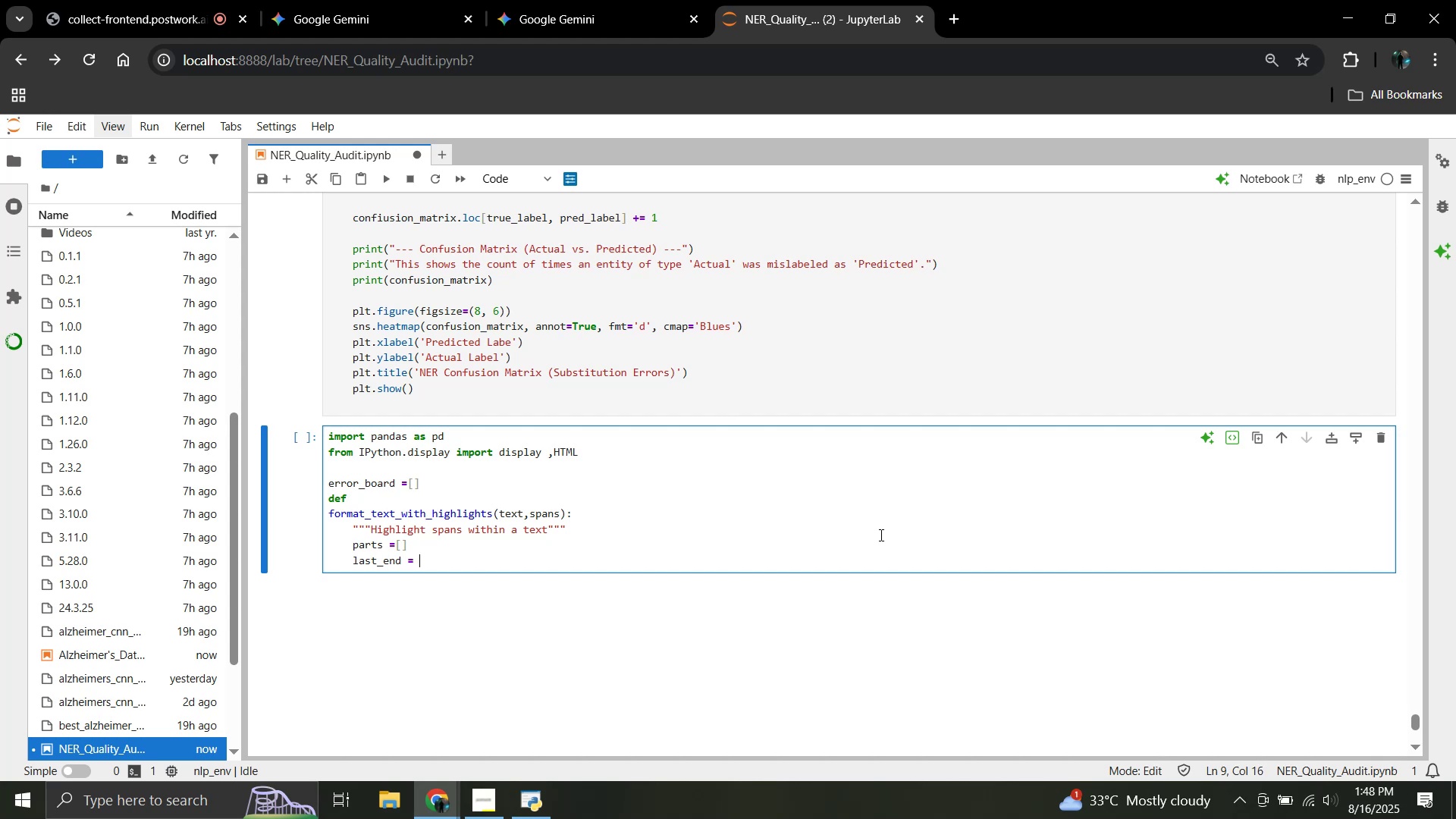 
key(0)
 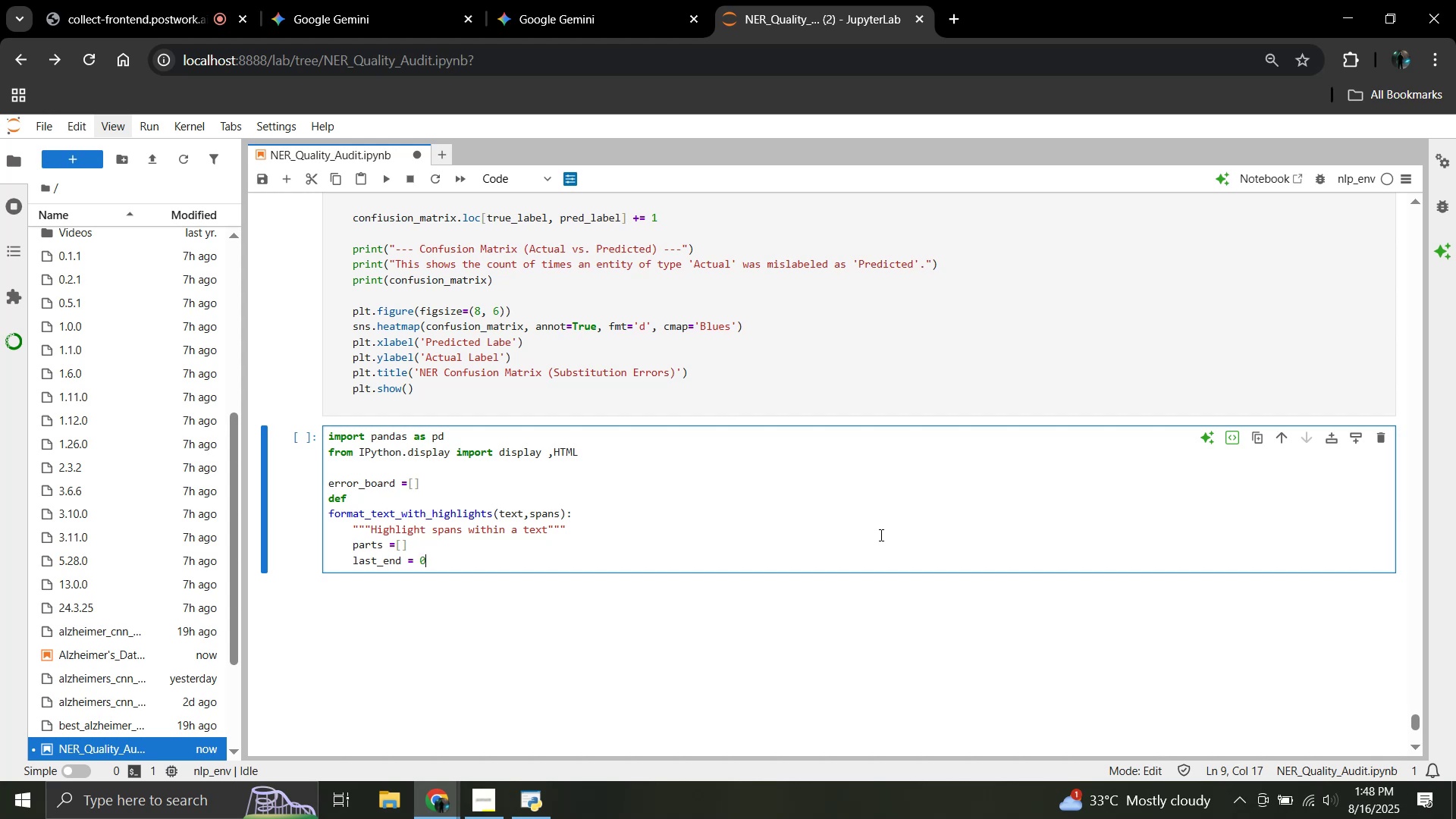 
key(Enter)
 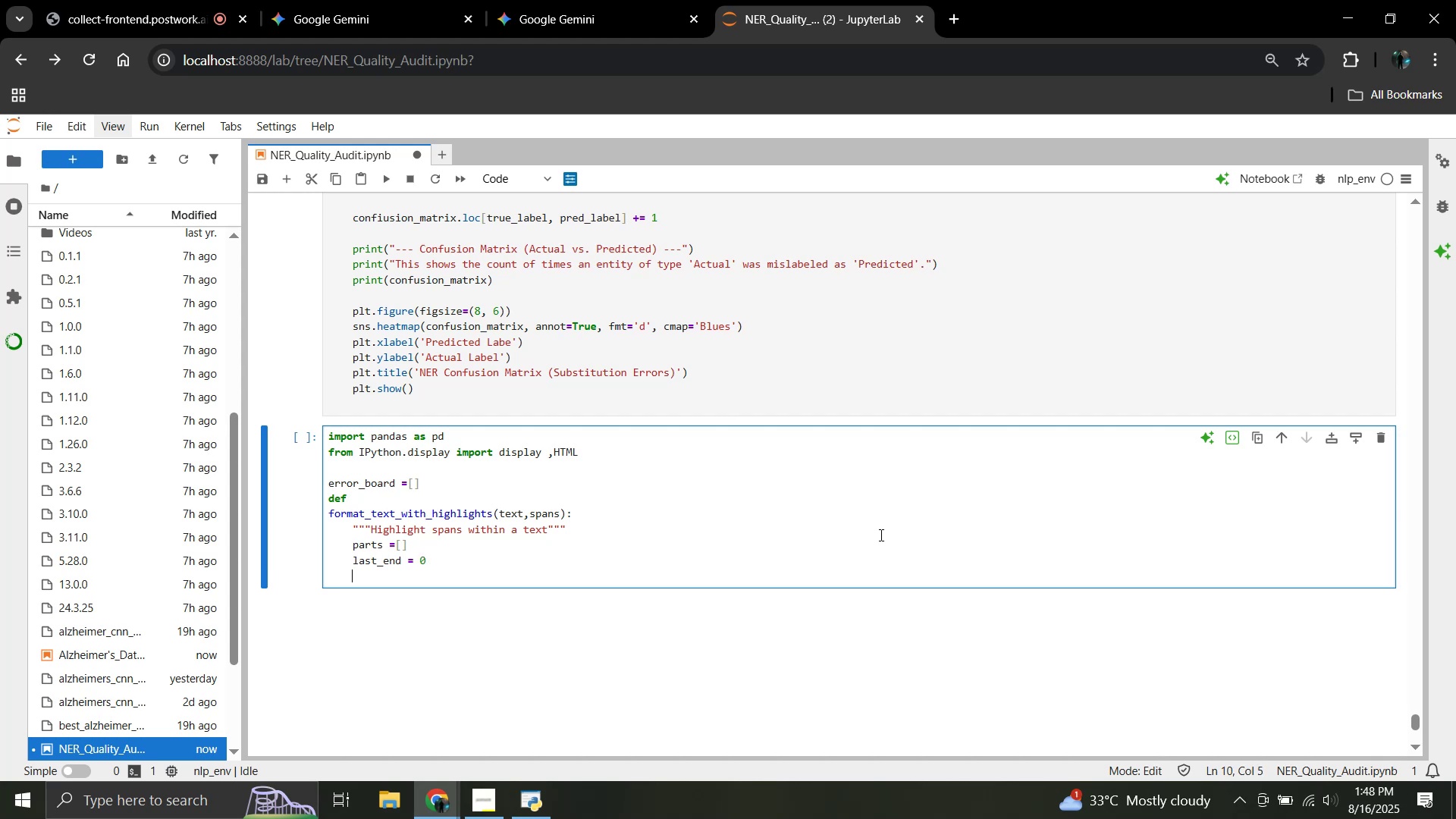 
type(for start,end label in spans)
 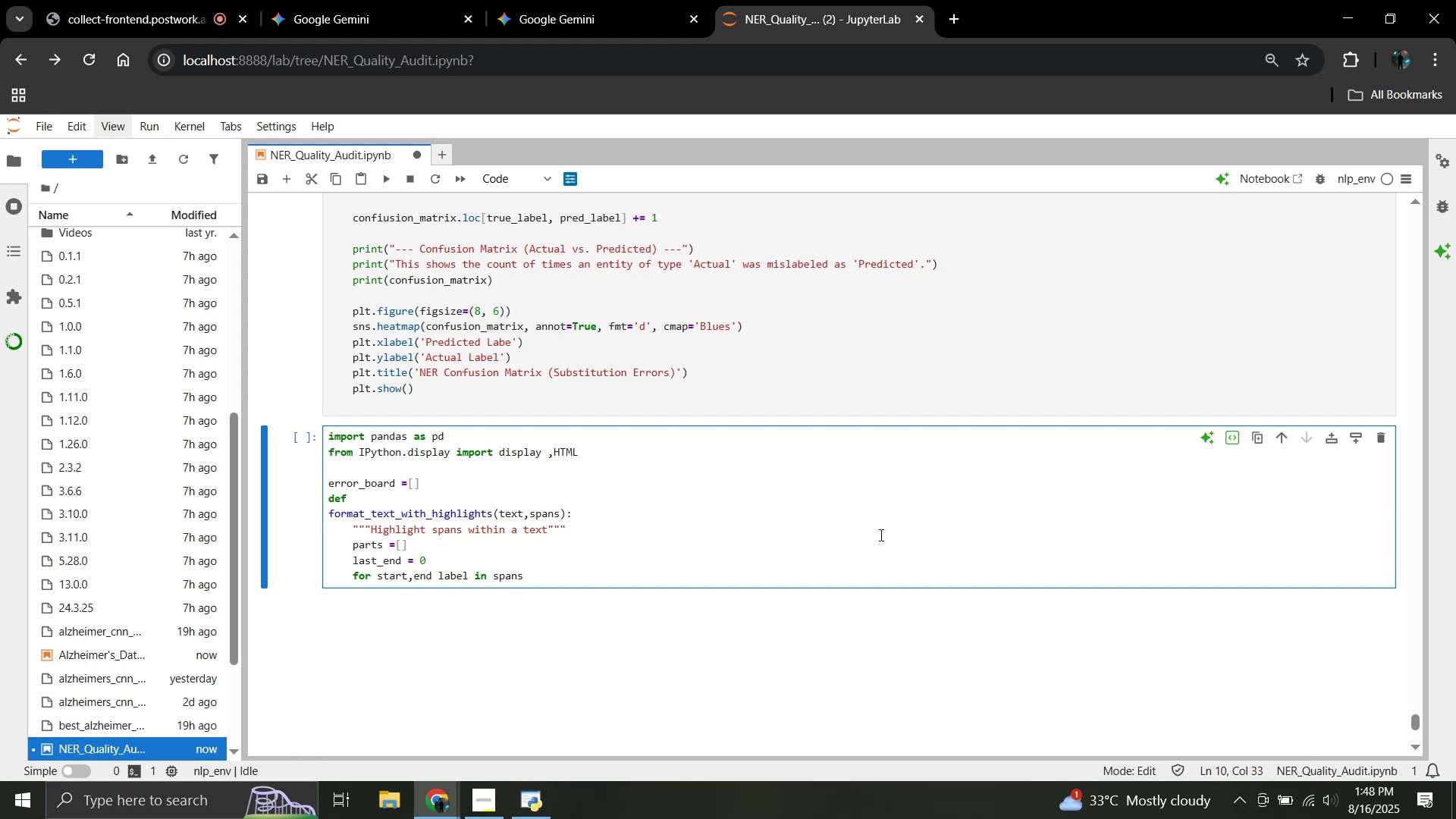 
key(Semicolon)
 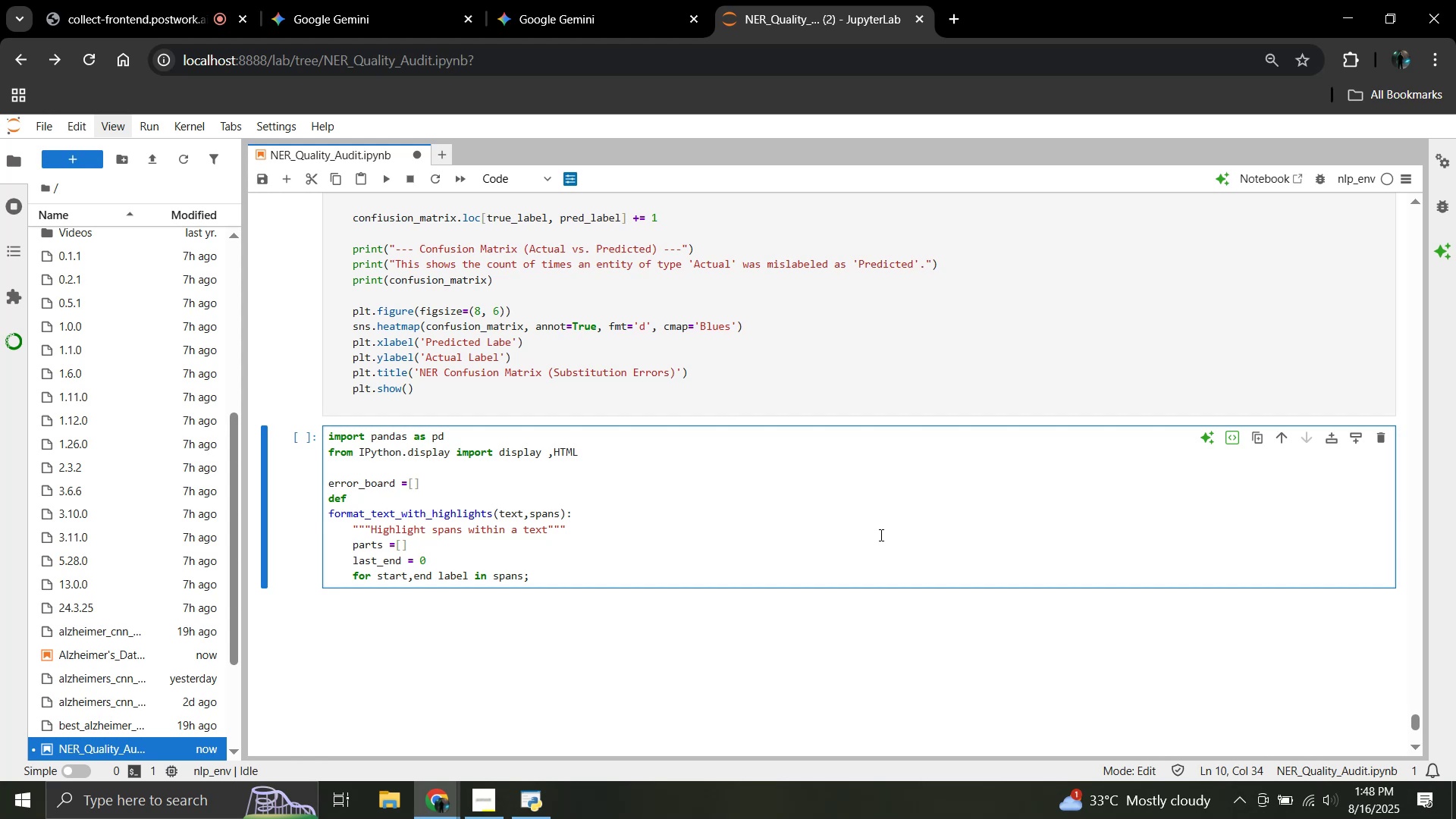 
key(Backspace)
 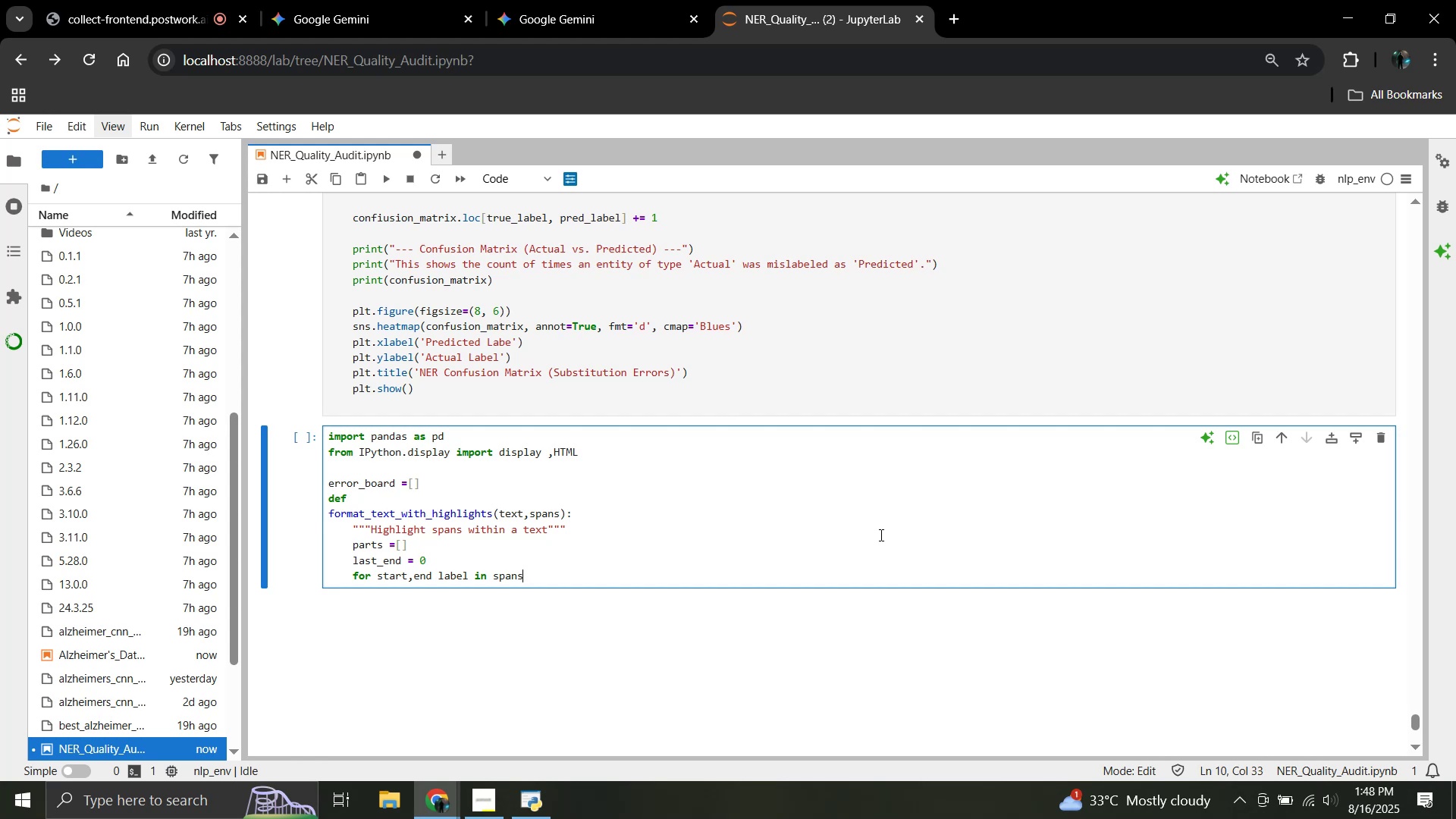 
key(Shift+Semicolon)
 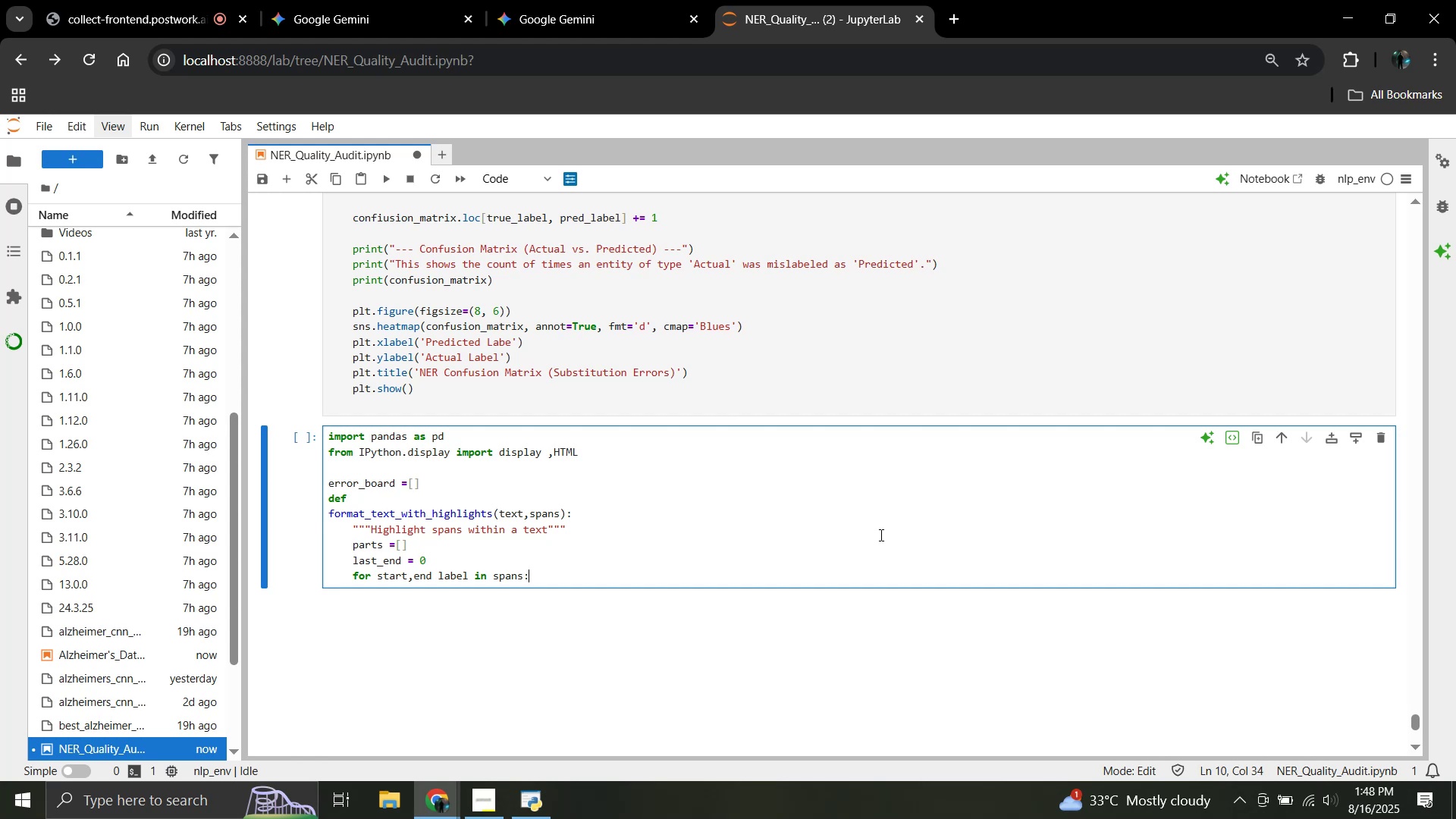 
key(Enter)
 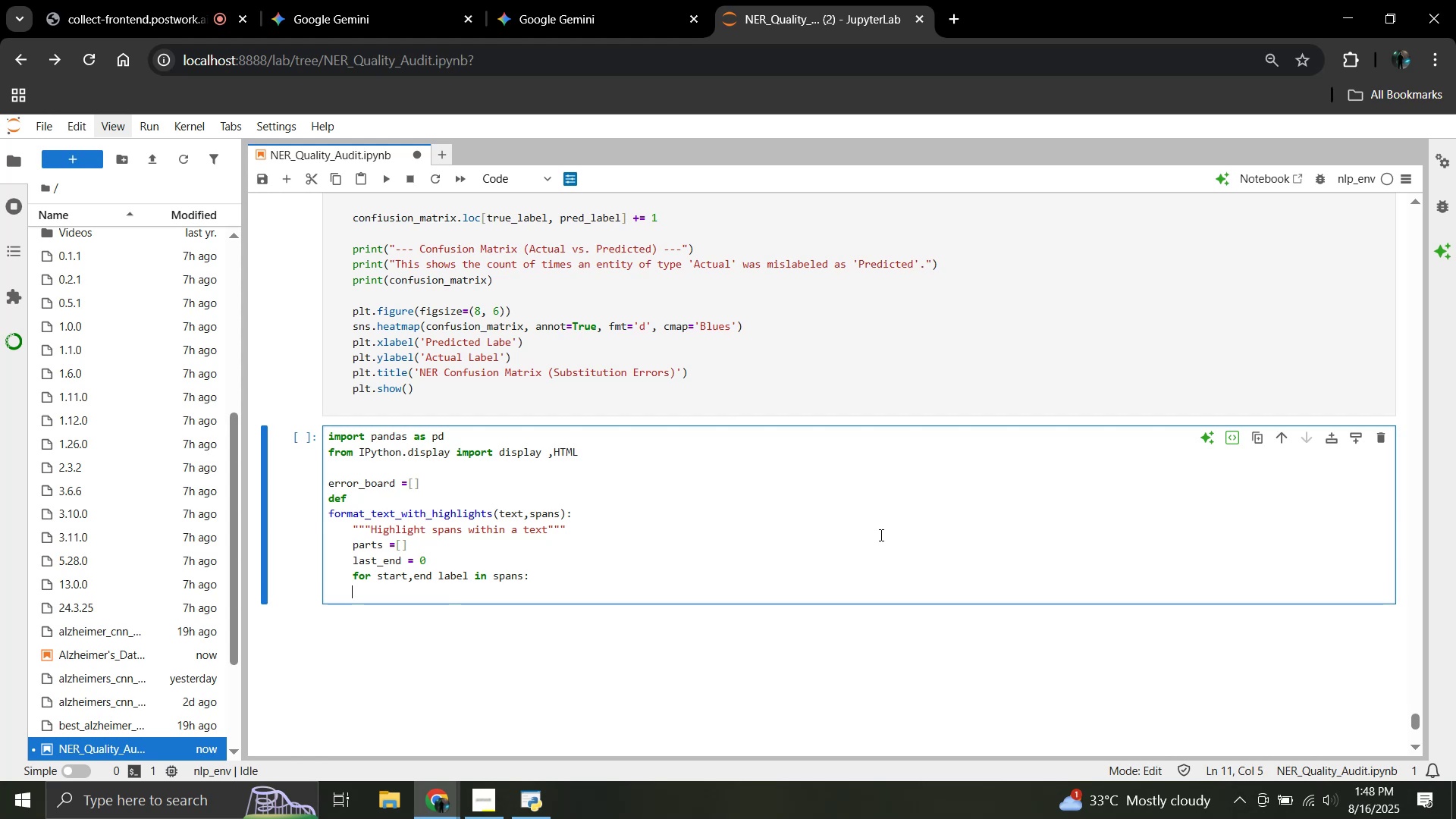 
wait(5.47)
 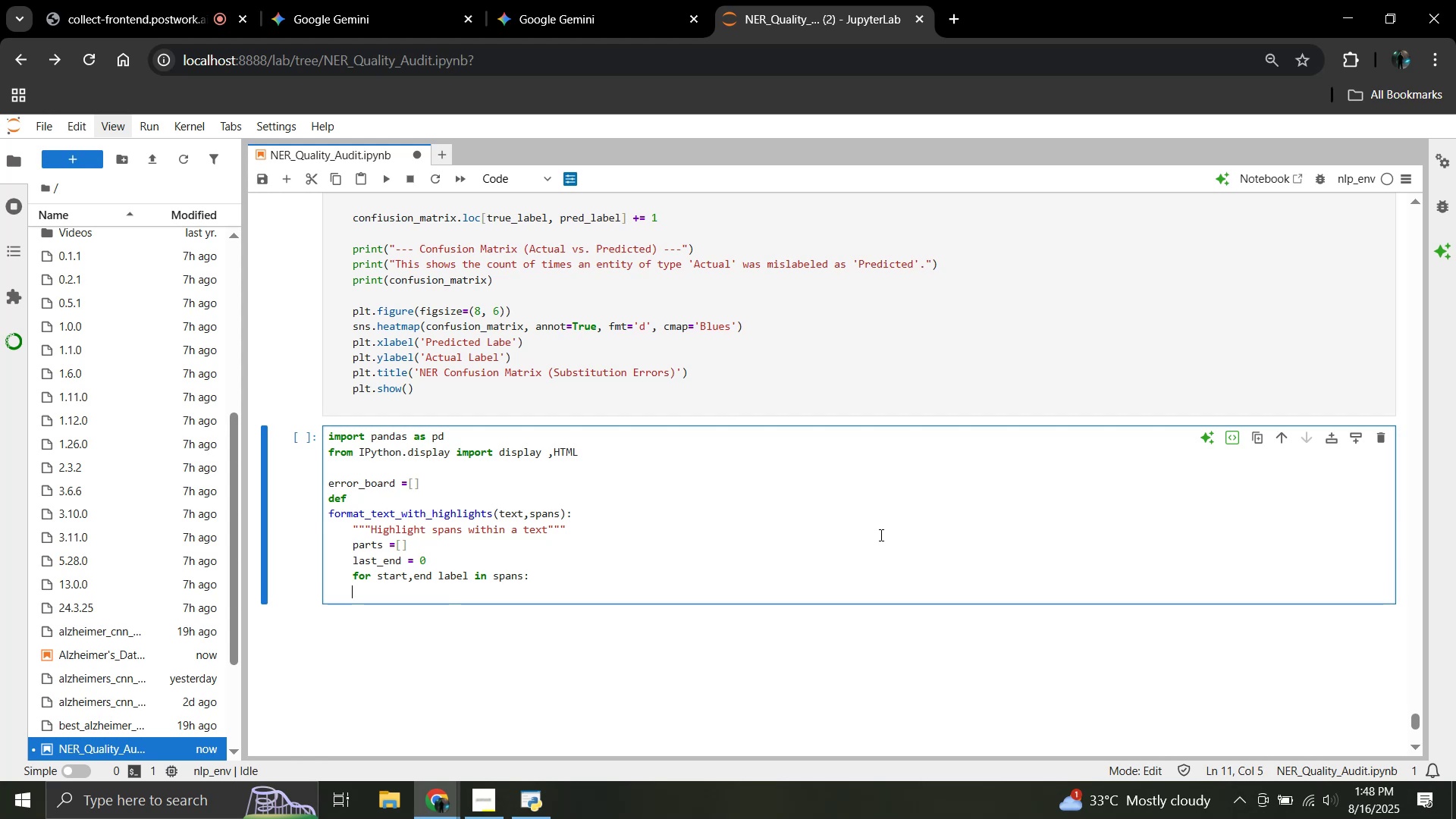 
type(parts.append)
 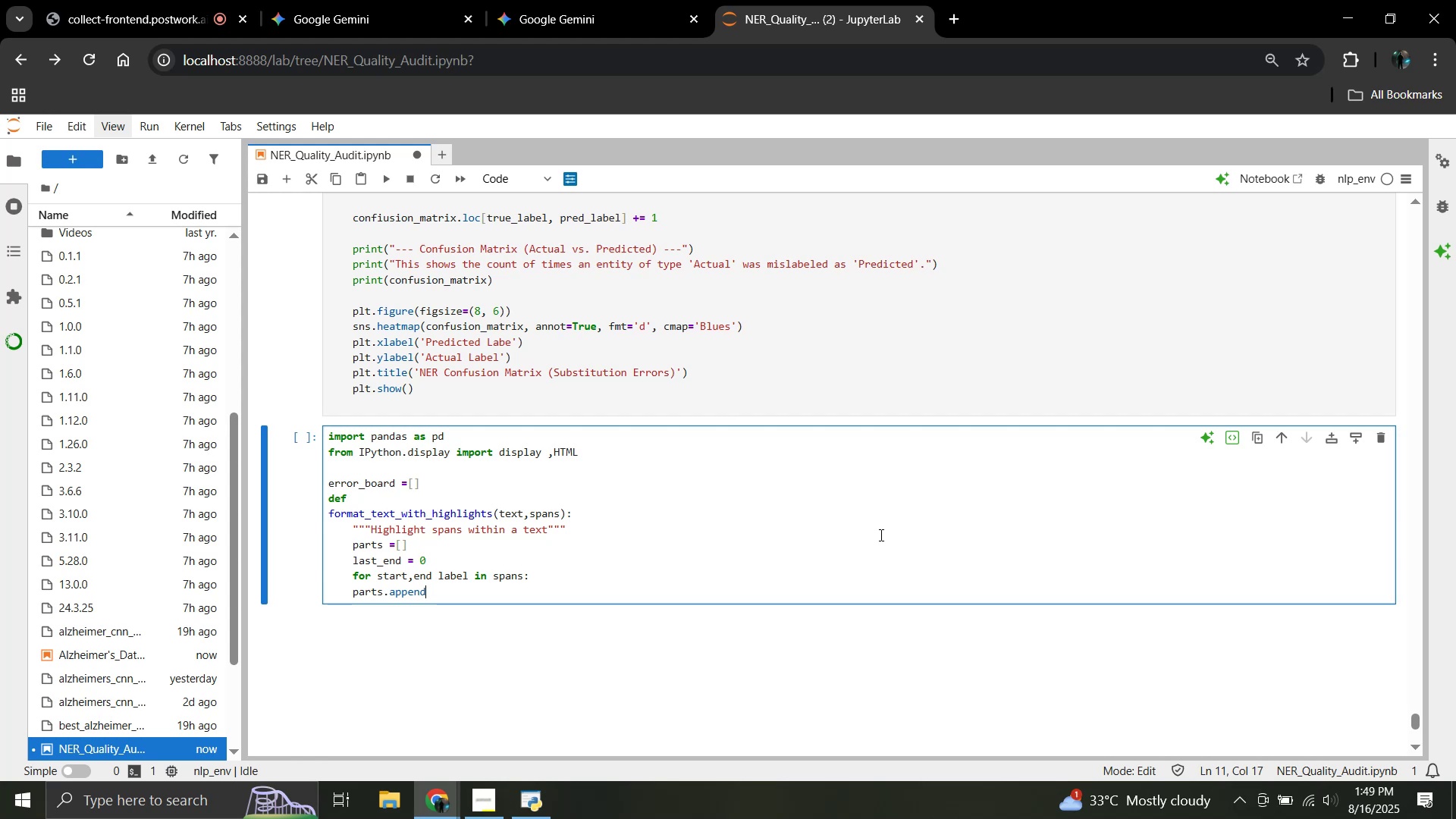 
hold_key(key=ShiftLeft, duration=1.52)
 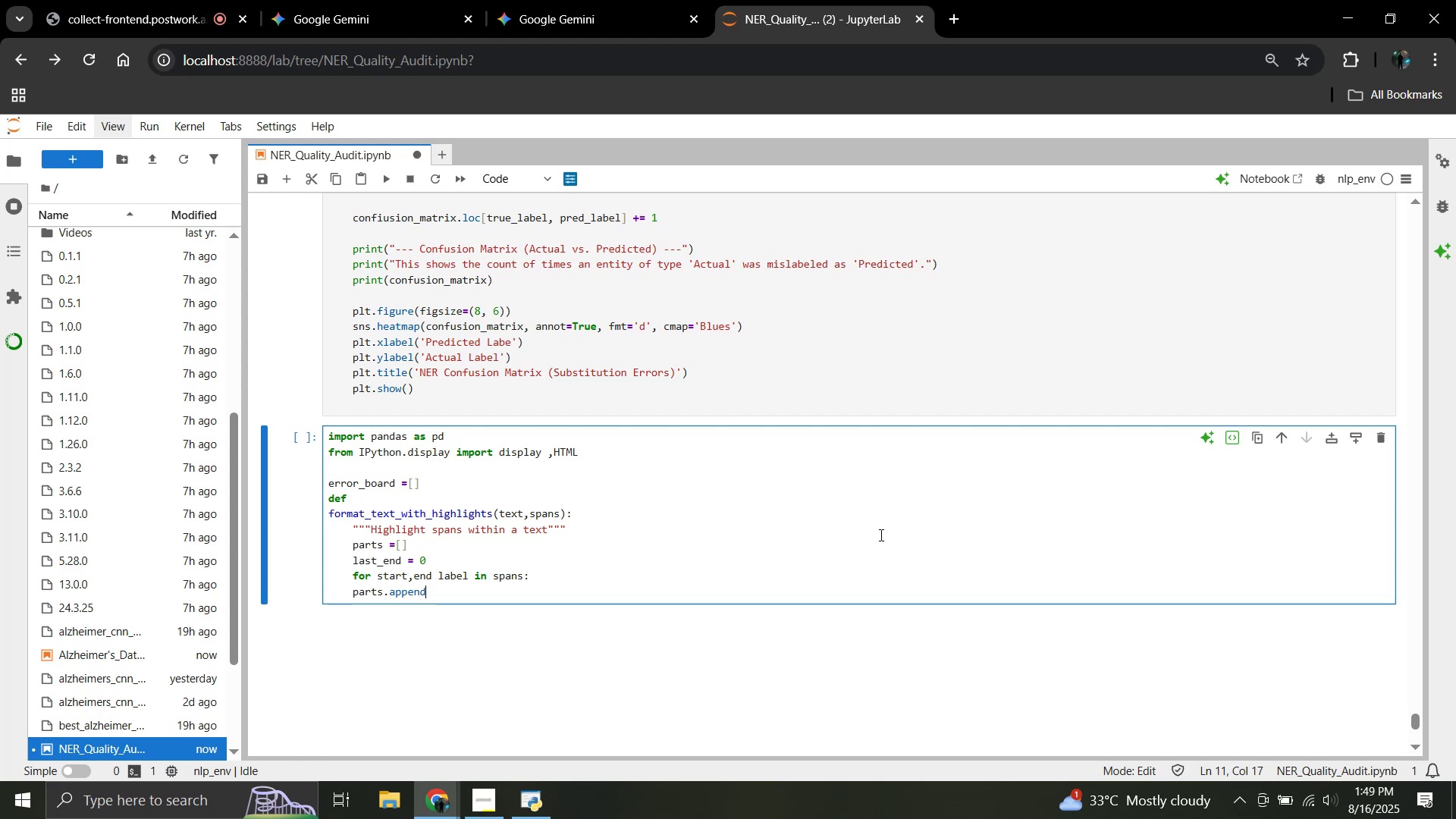 
type((text)
 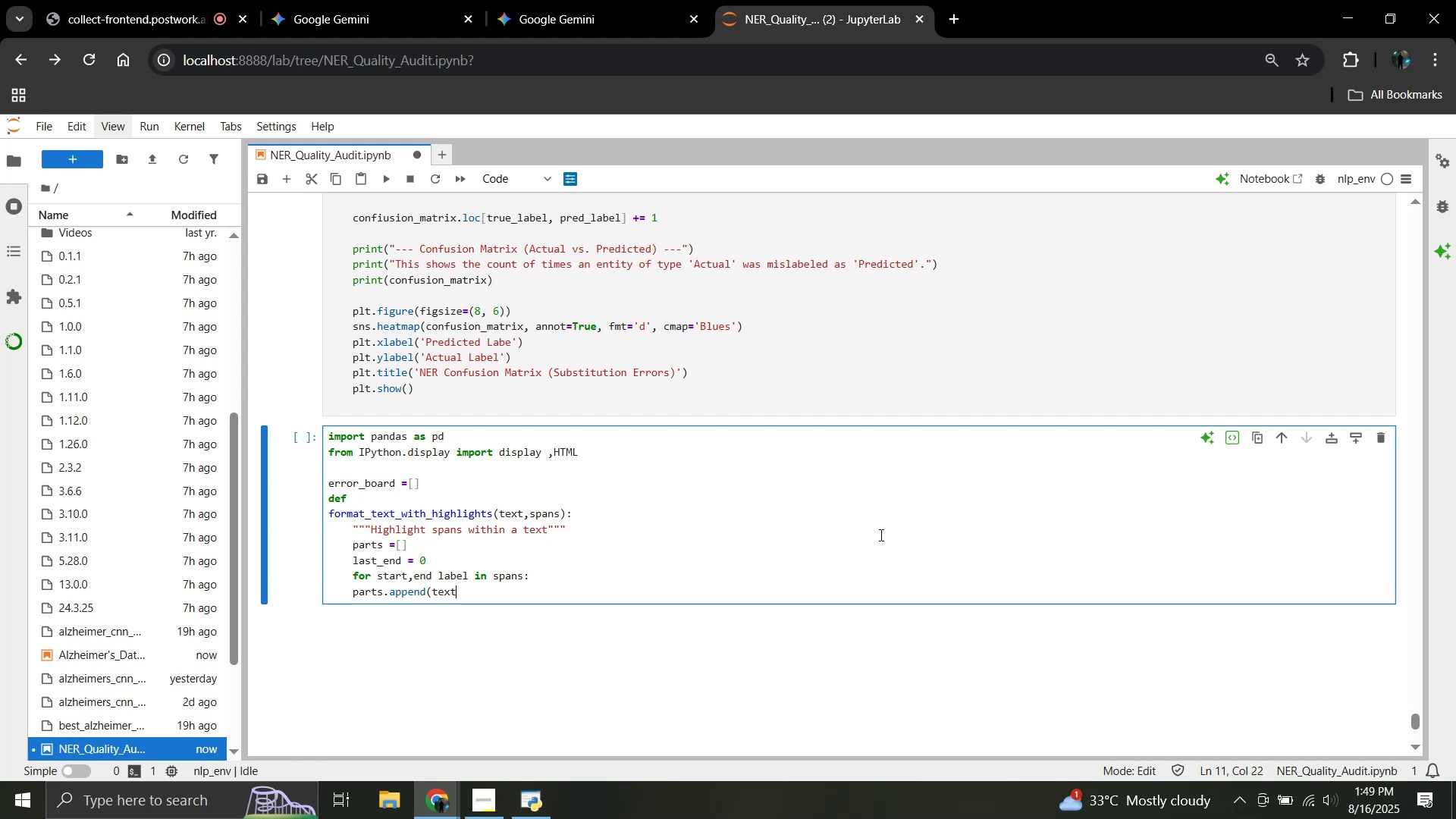 
hold_key(key=ShiftLeft, duration=1.52)
 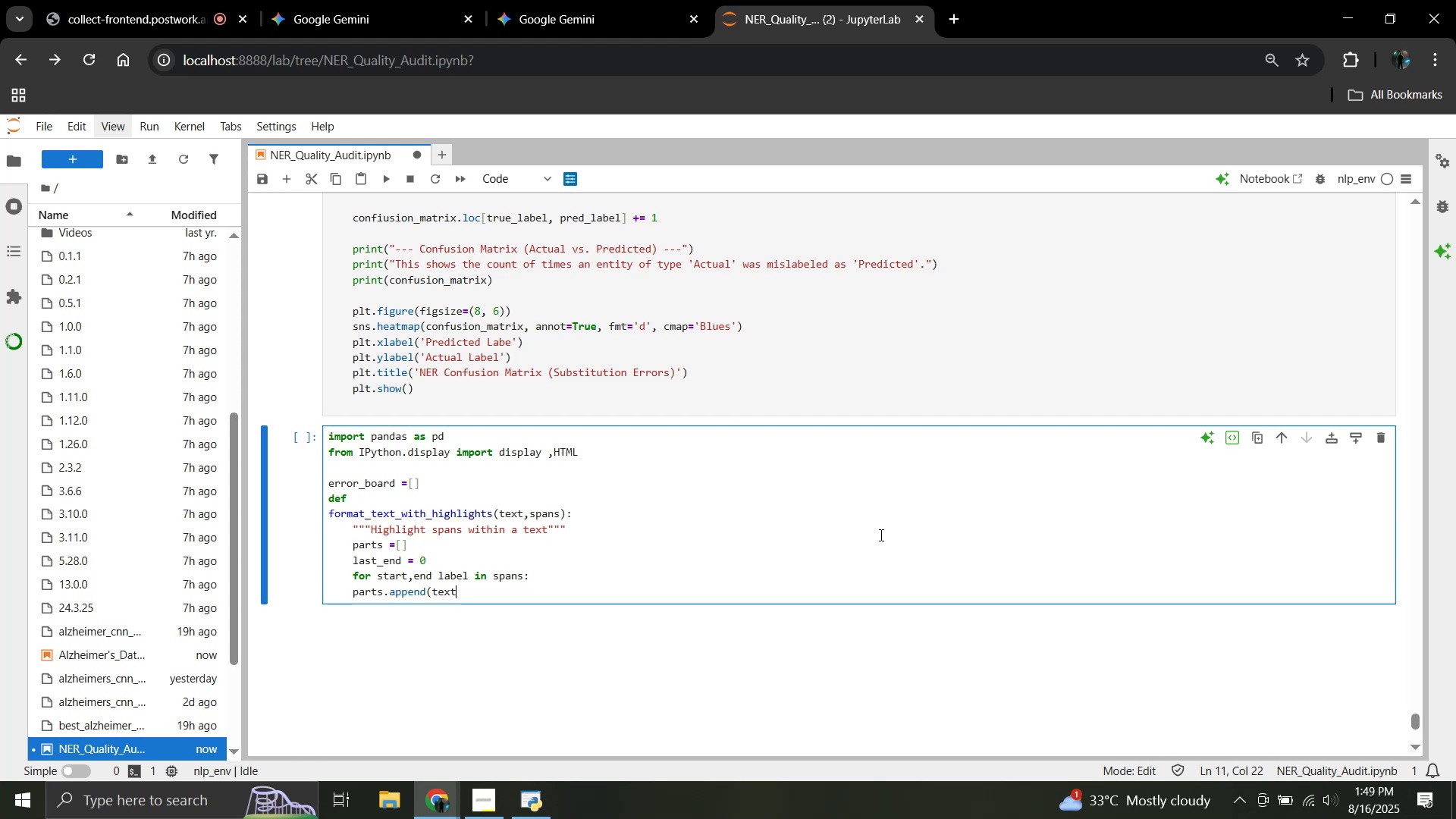 
hold_key(key=ShiftLeft, duration=0.48)
 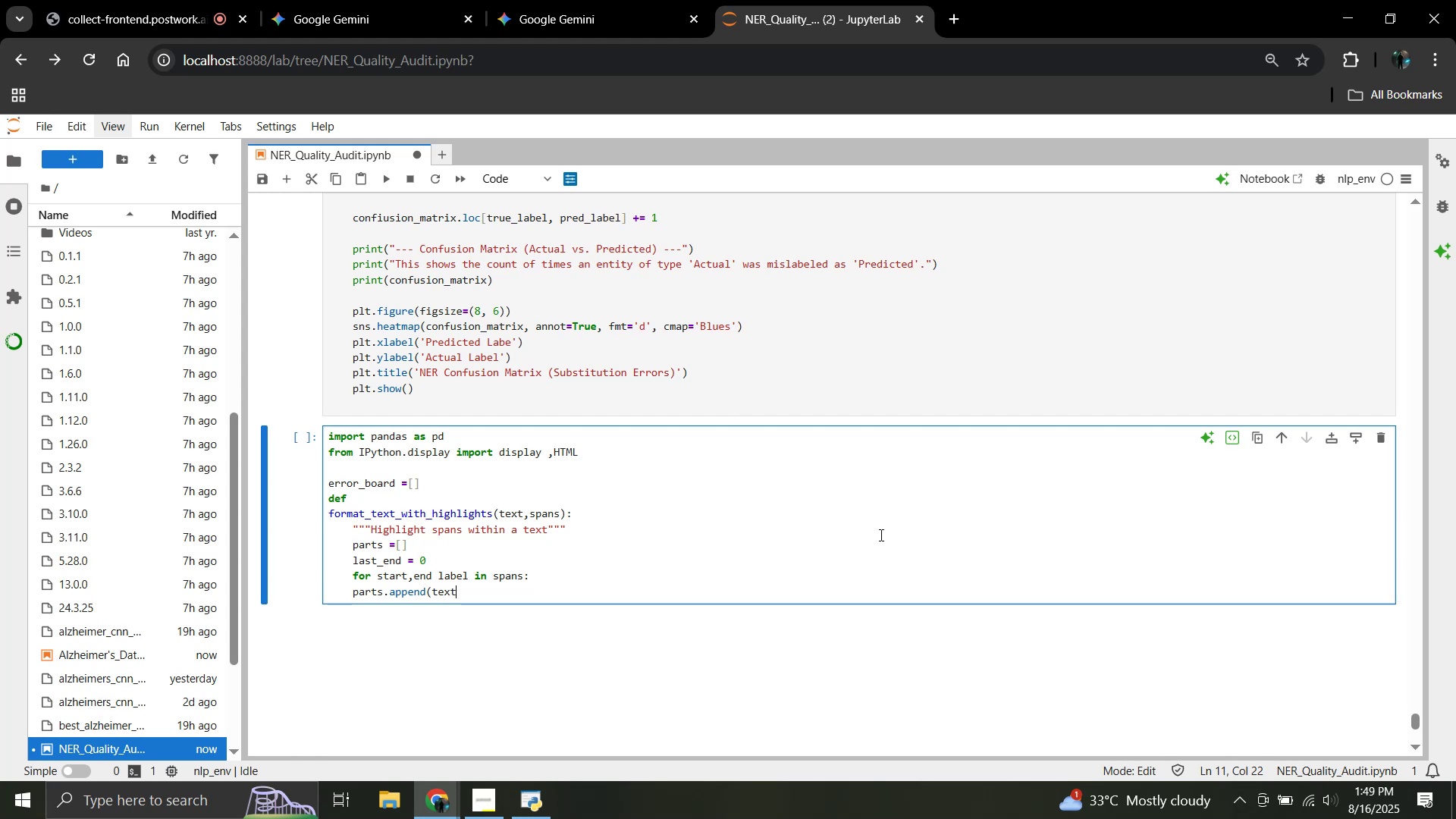 
type([last e)
key(Backspace)
key(Backspace)
type(_end)
 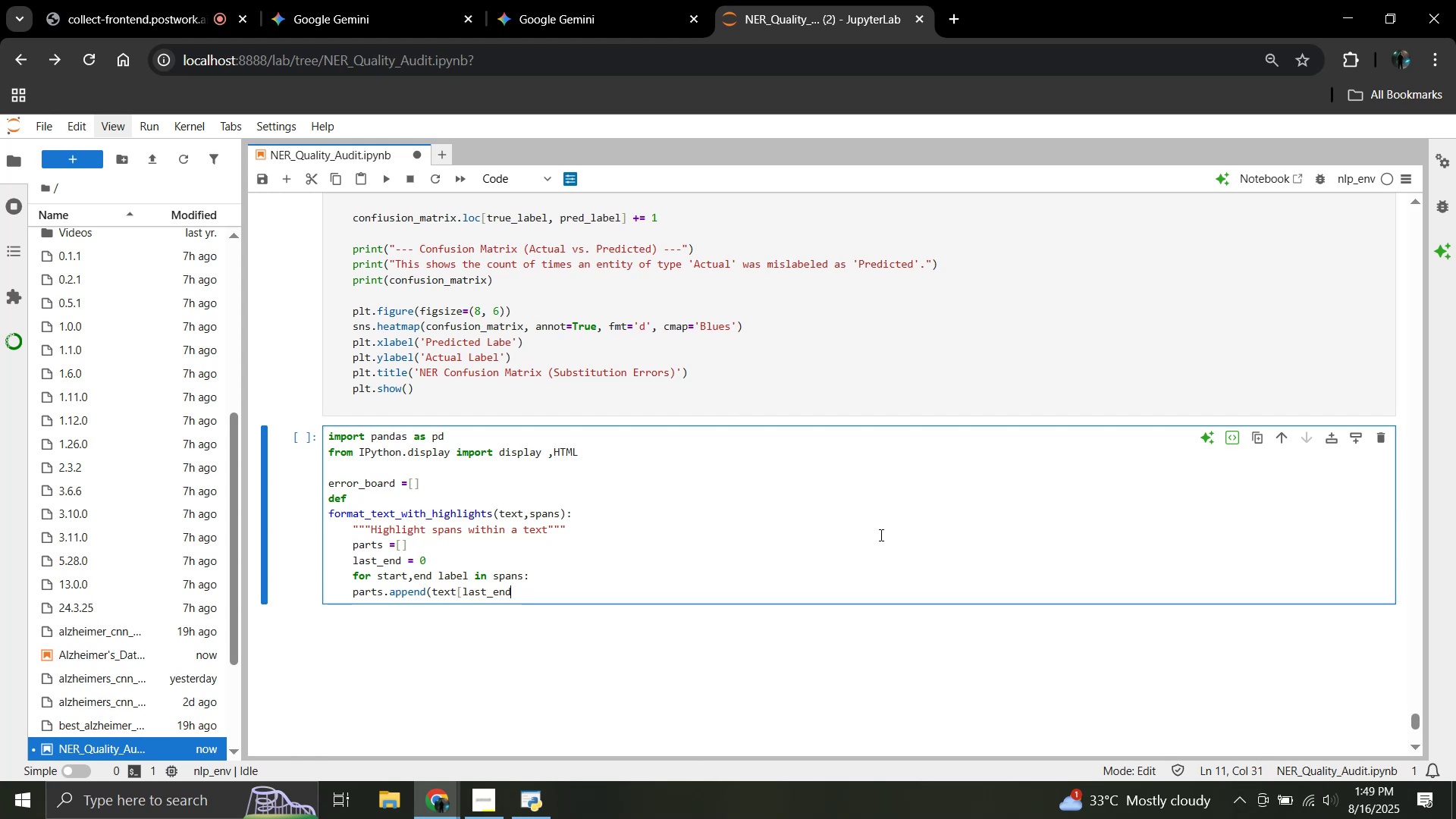 
key(Shift+Quote)
 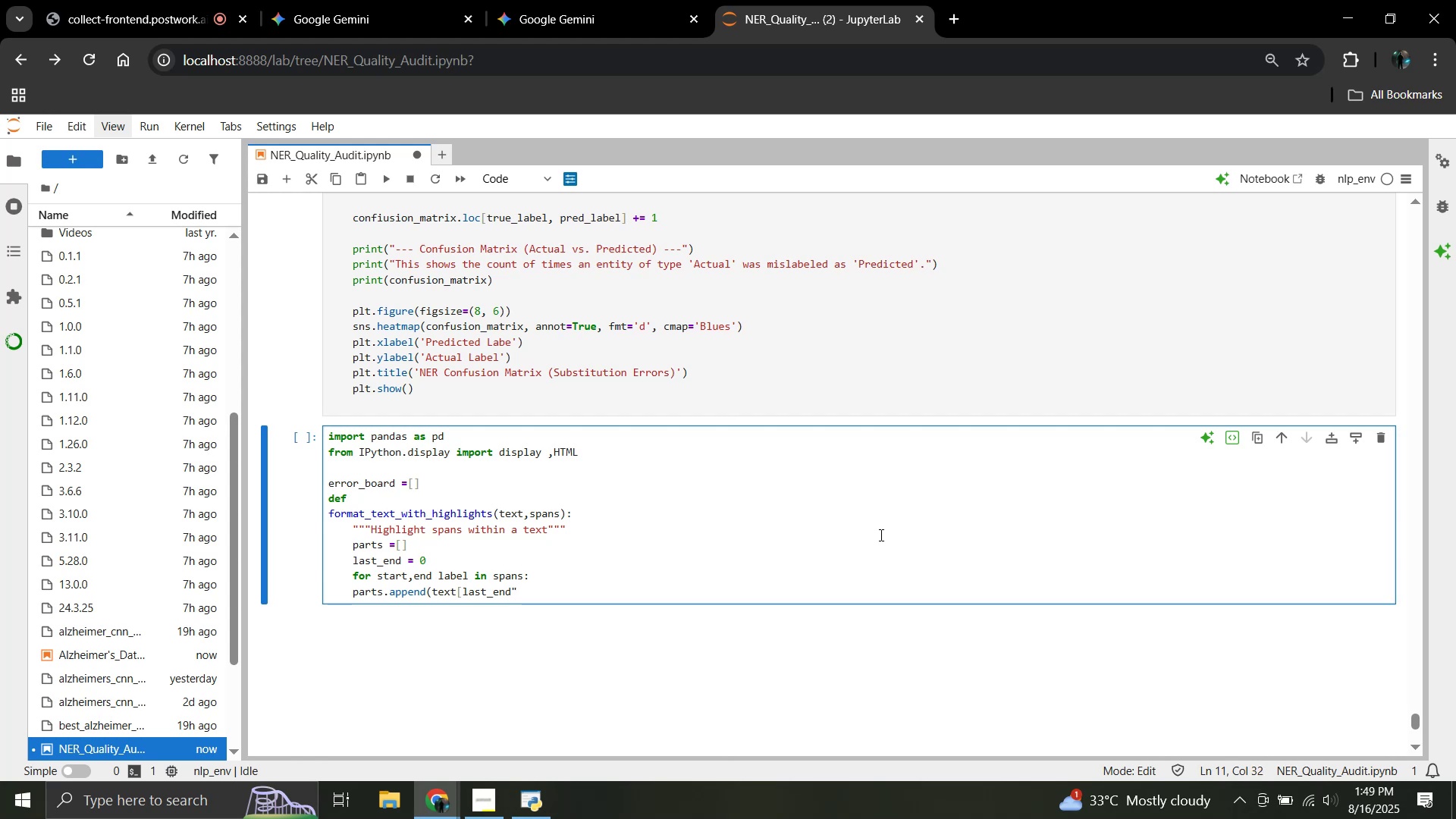 
key(Backspace)
 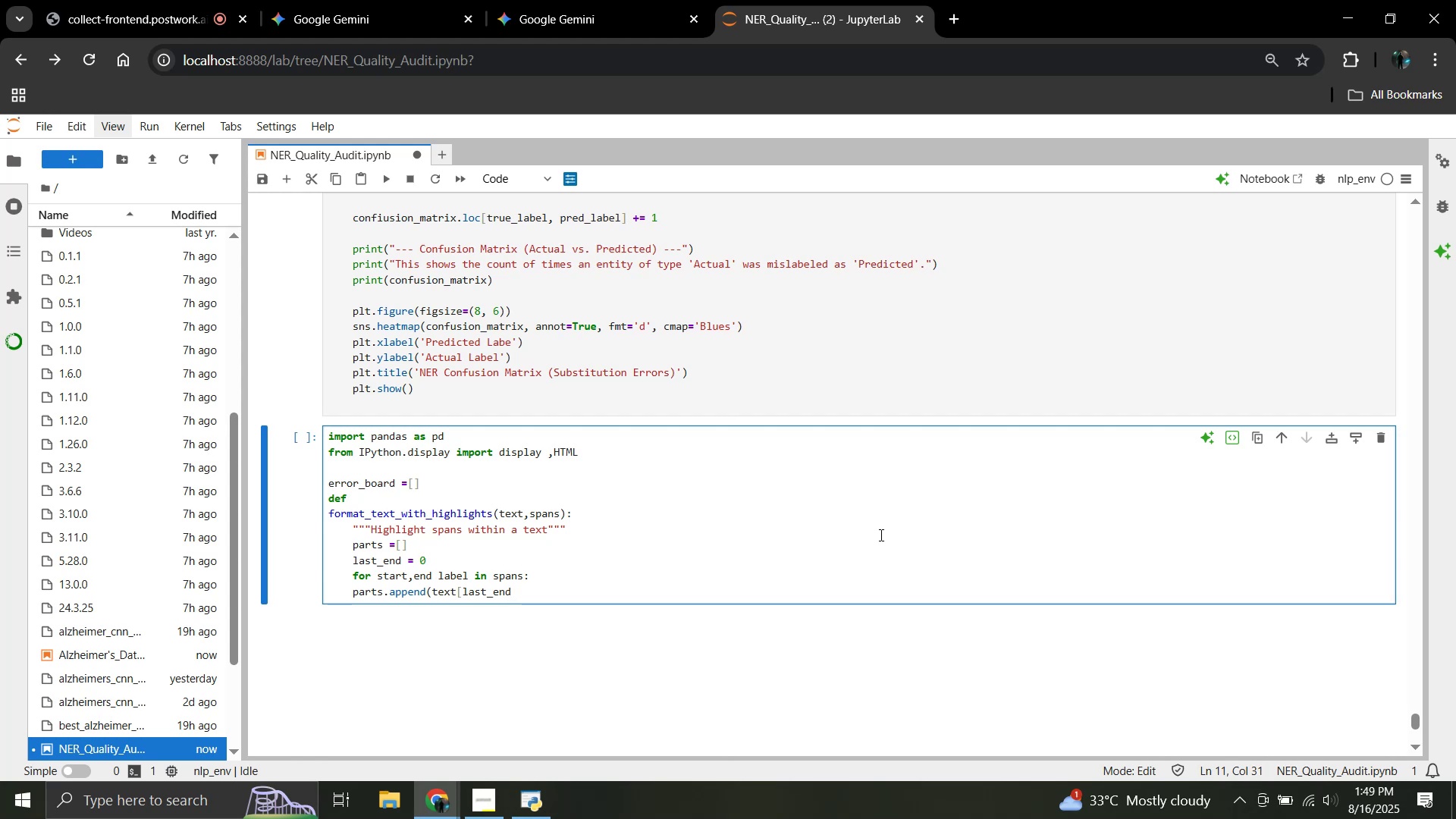 
key(Shift+Semicolon)
 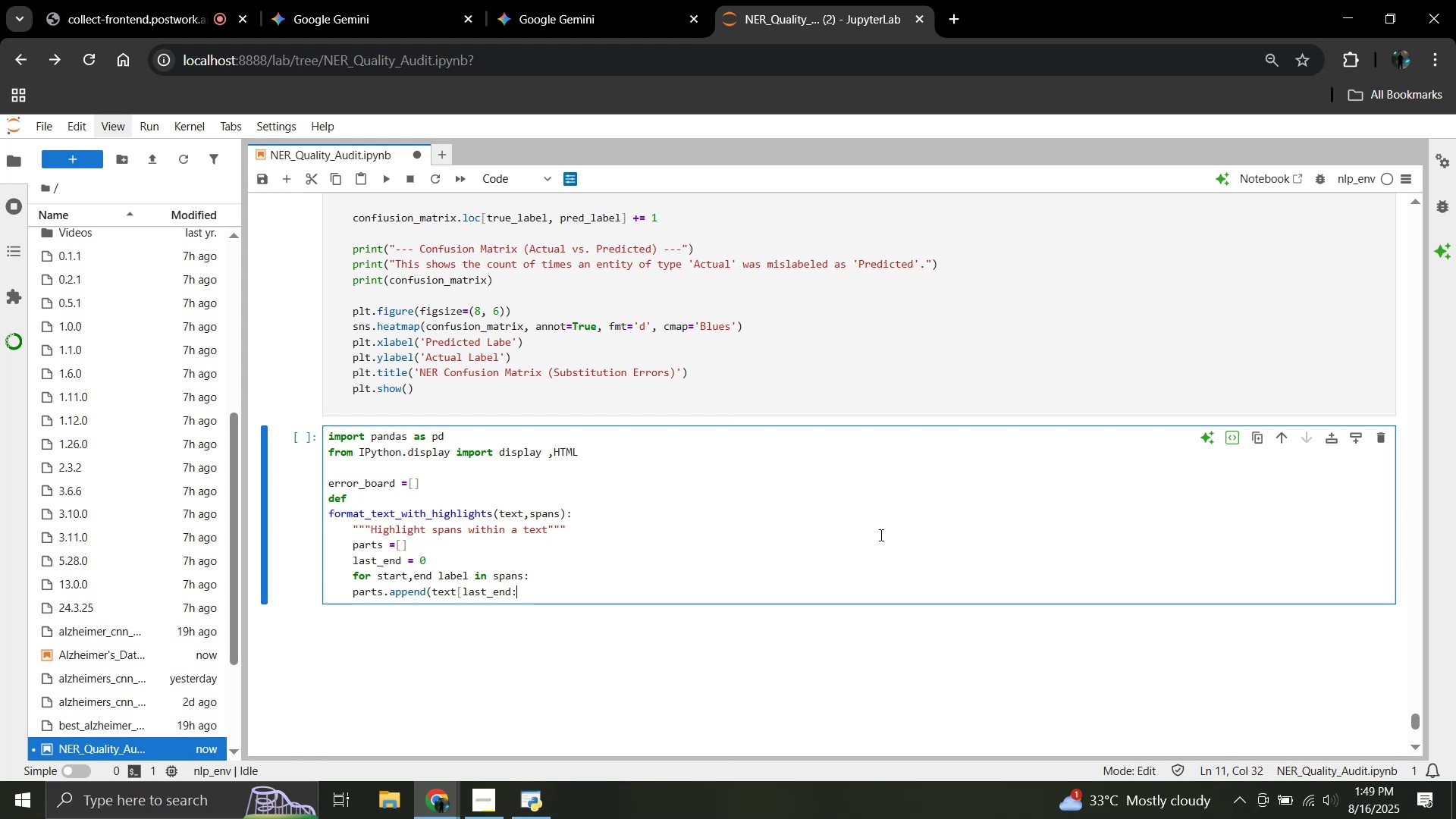 
key(BracketRight)
 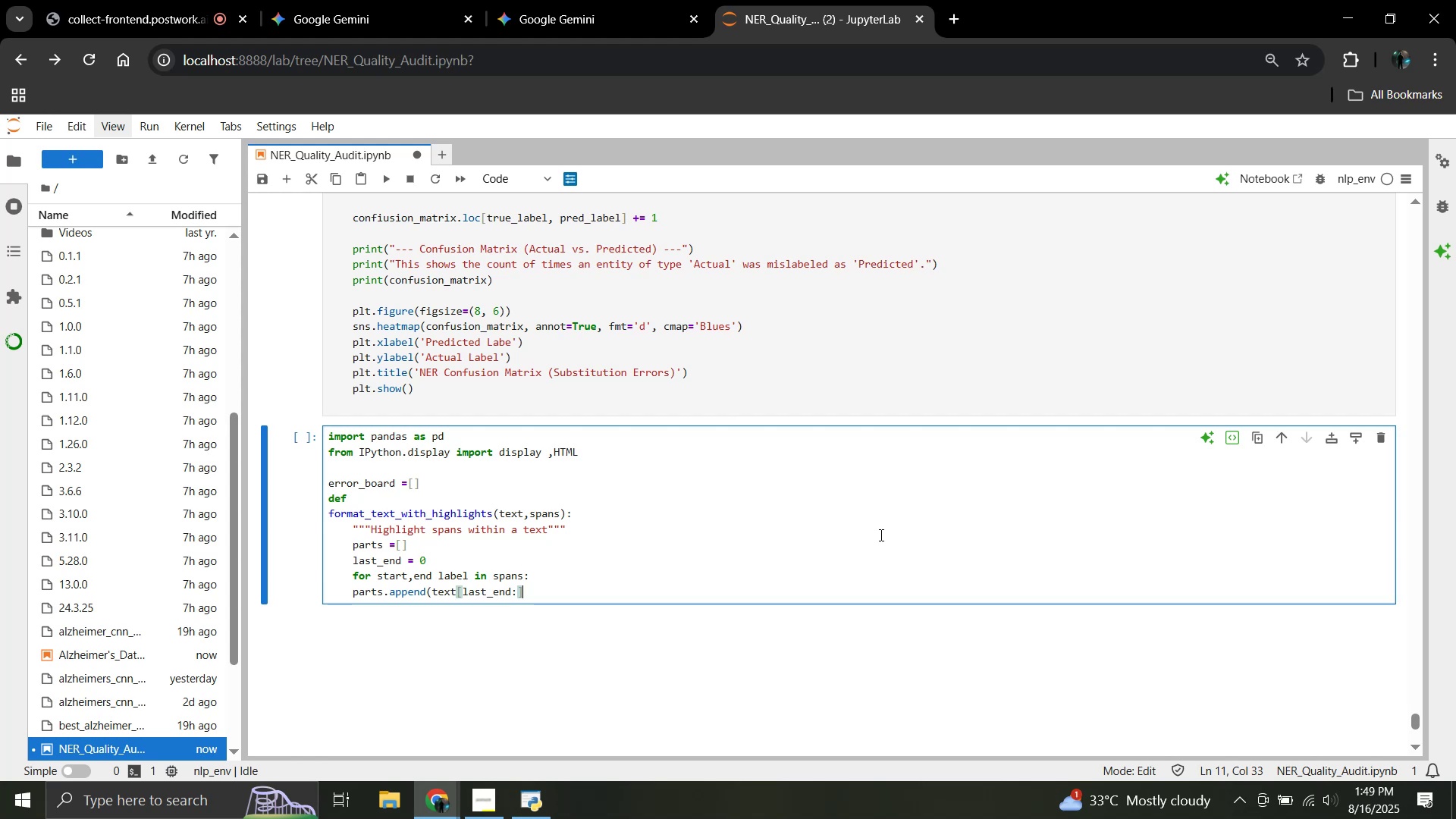 
key(Shift+0)
 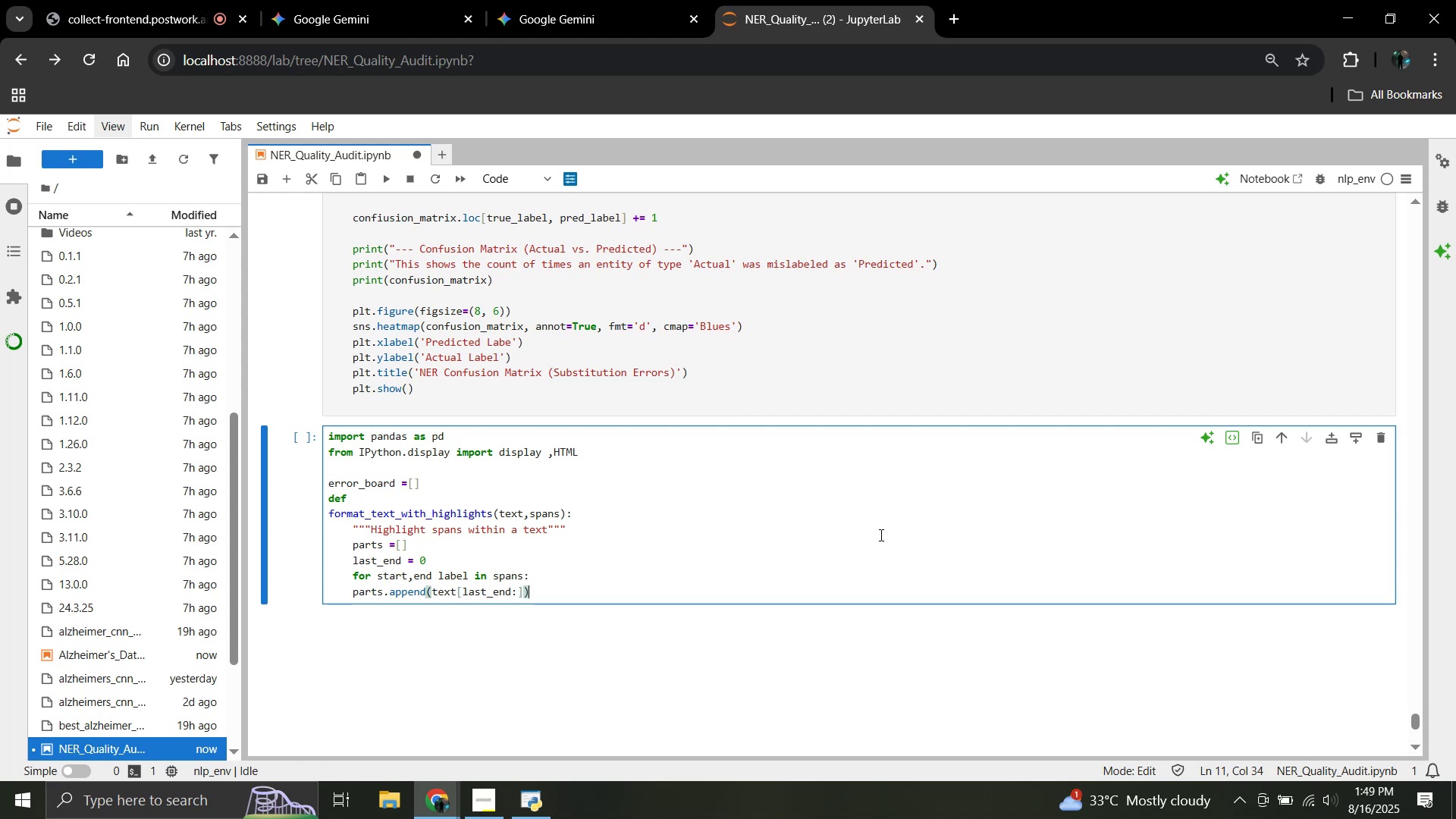 
key(Enter)
 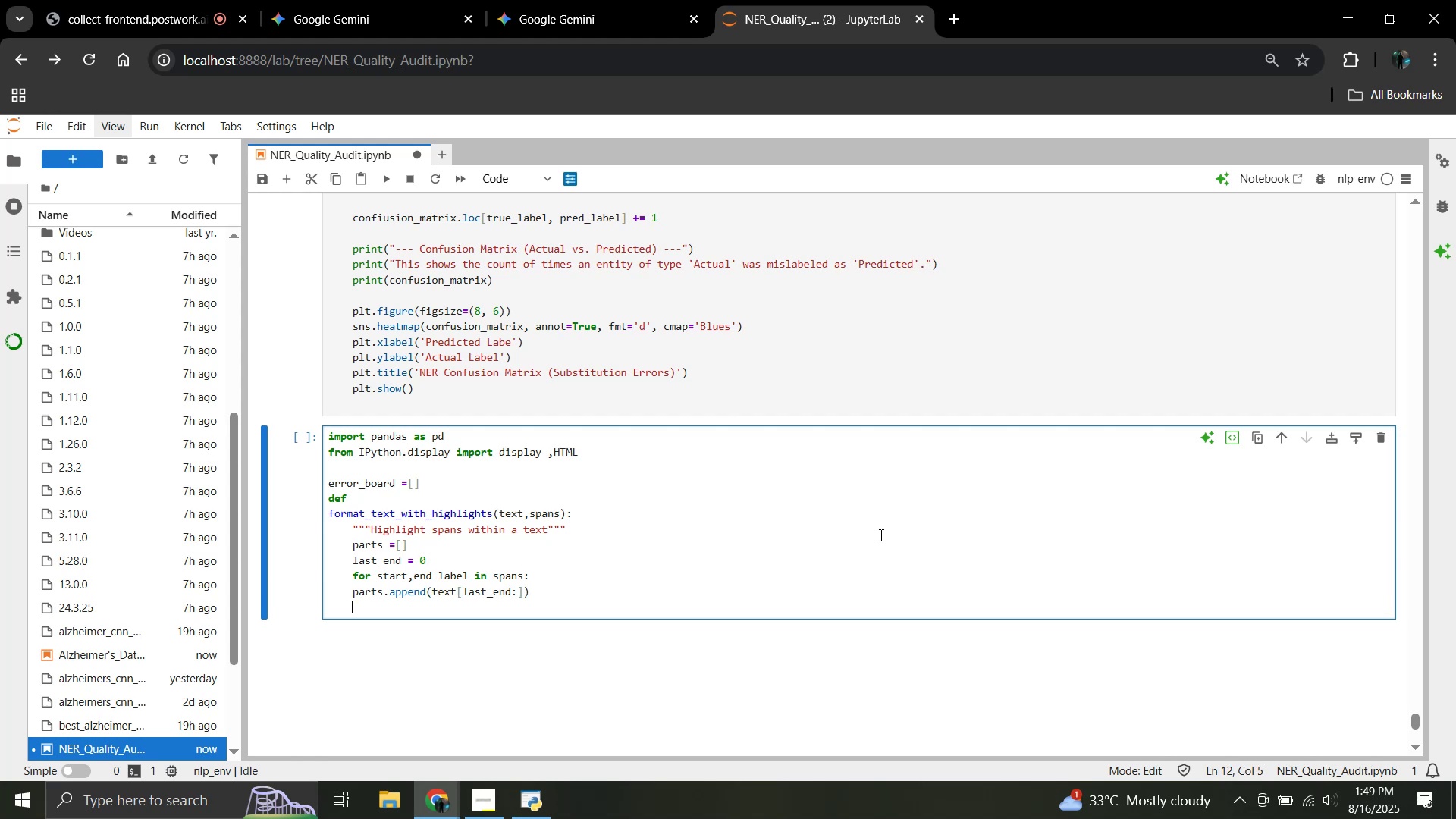 
type(return "".join*parts))
 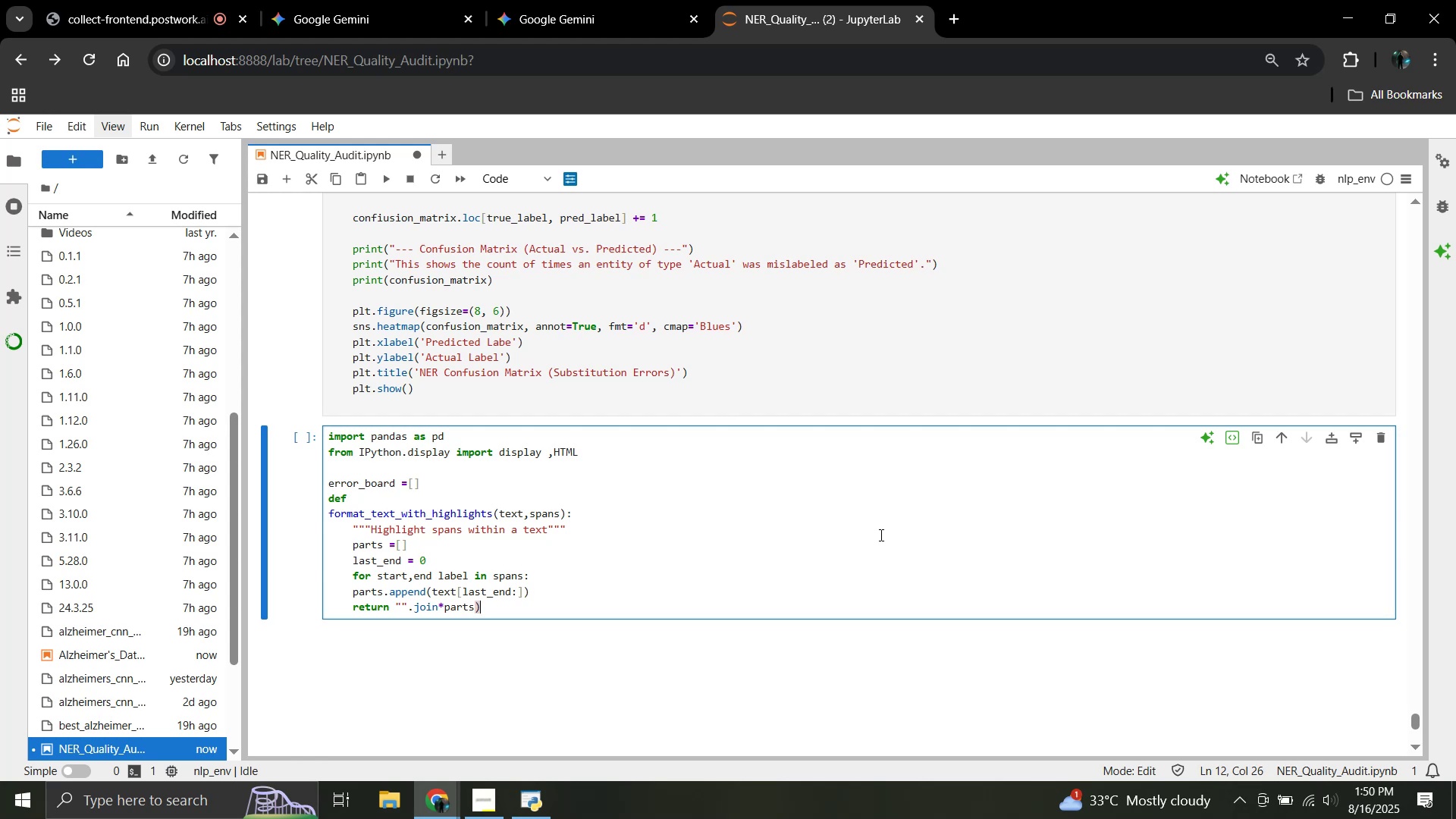 
key(ArrowLeft)
 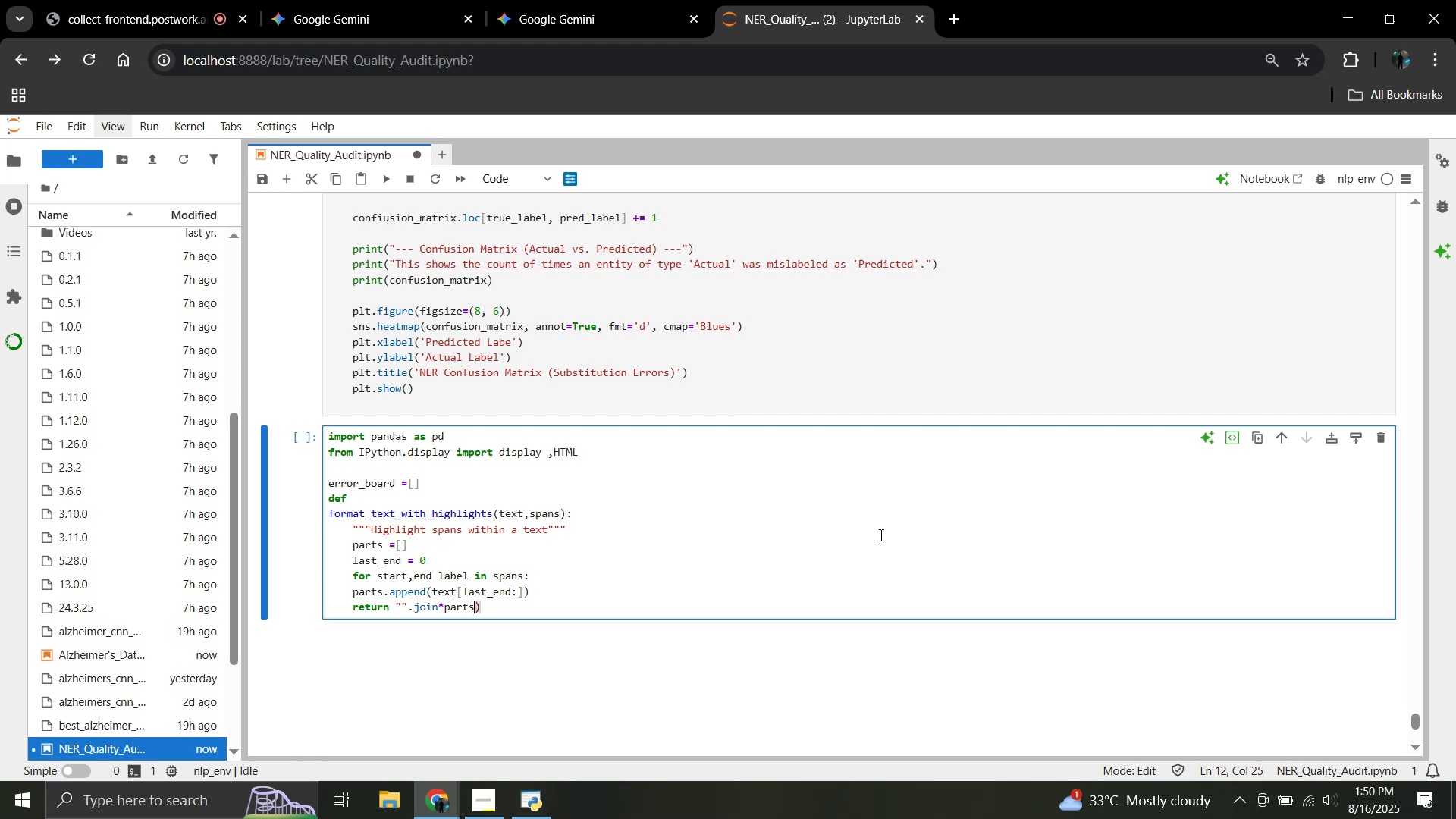 
key(ArrowLeft)
 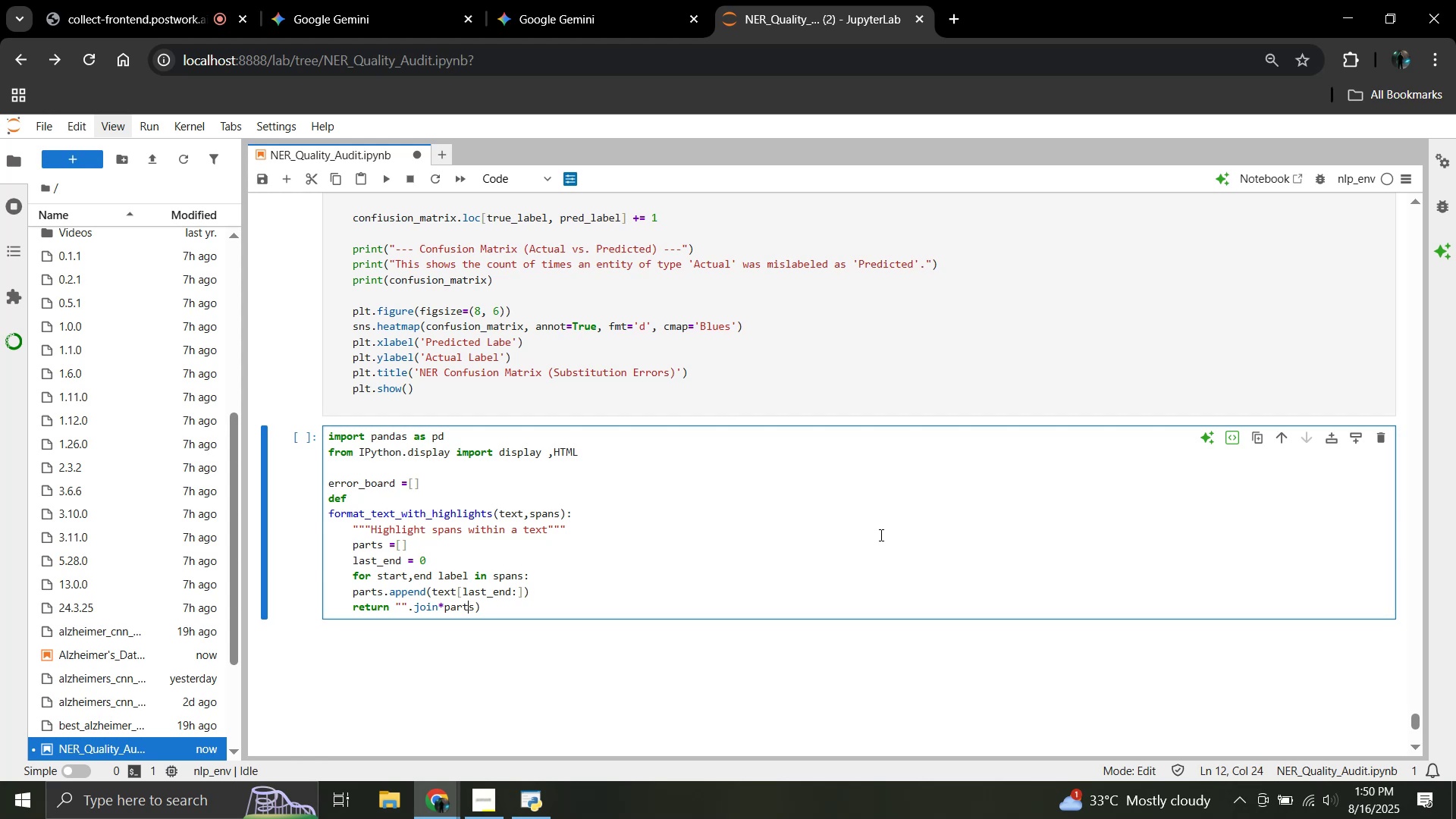 
key(ArrowLeft)
 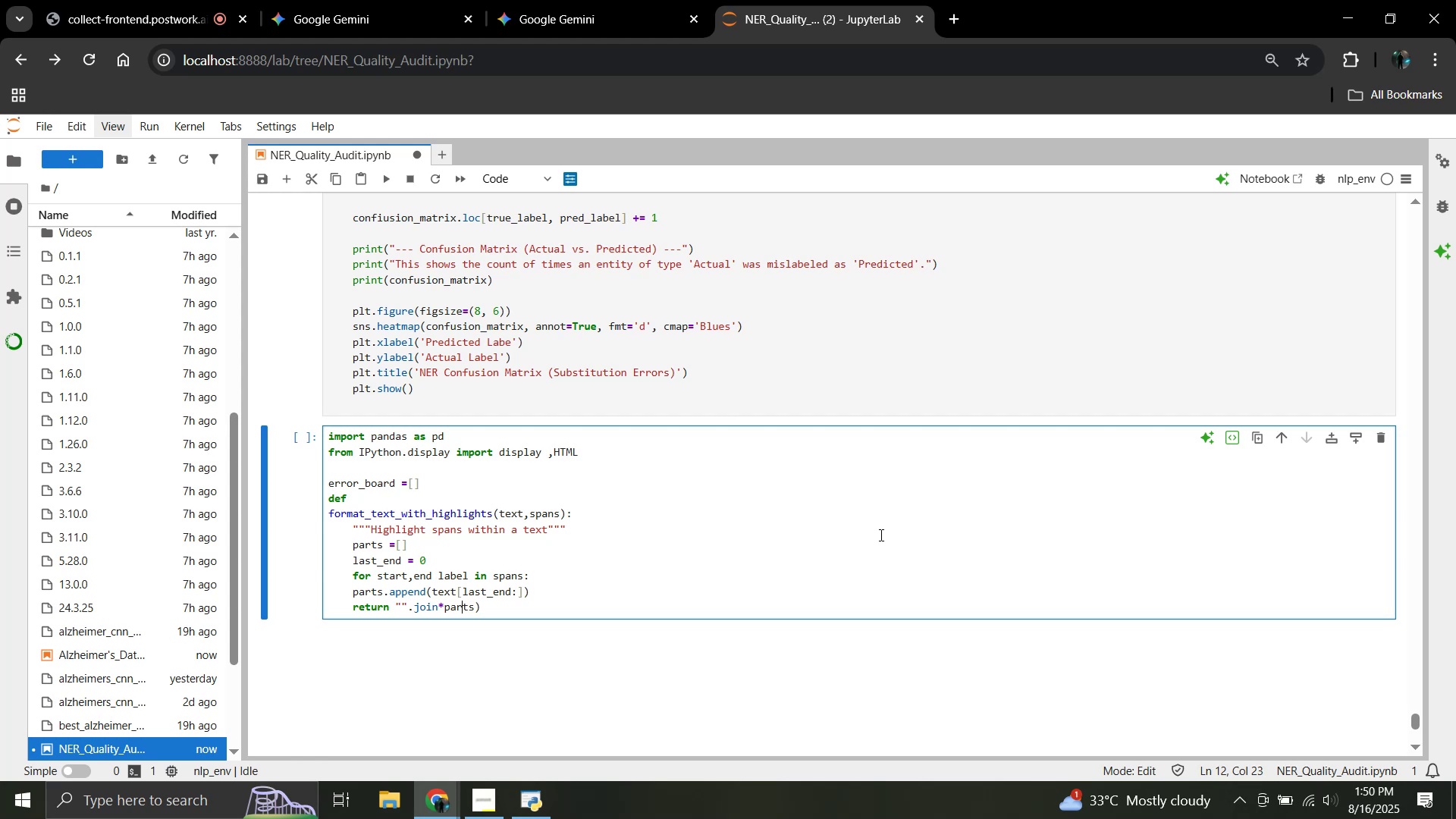 
key(ArrowLeft)
 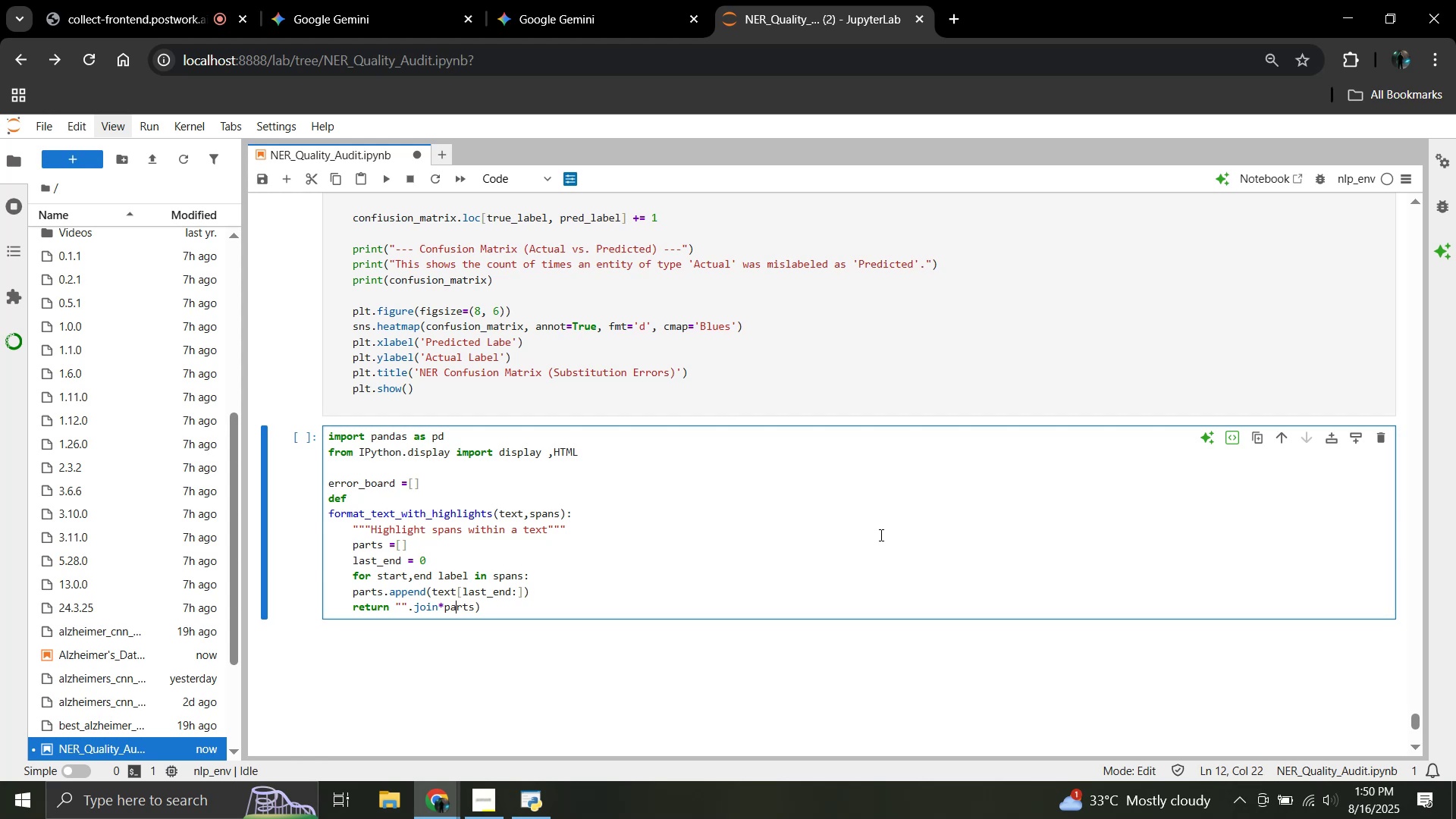 
key(ArrowLeft)
 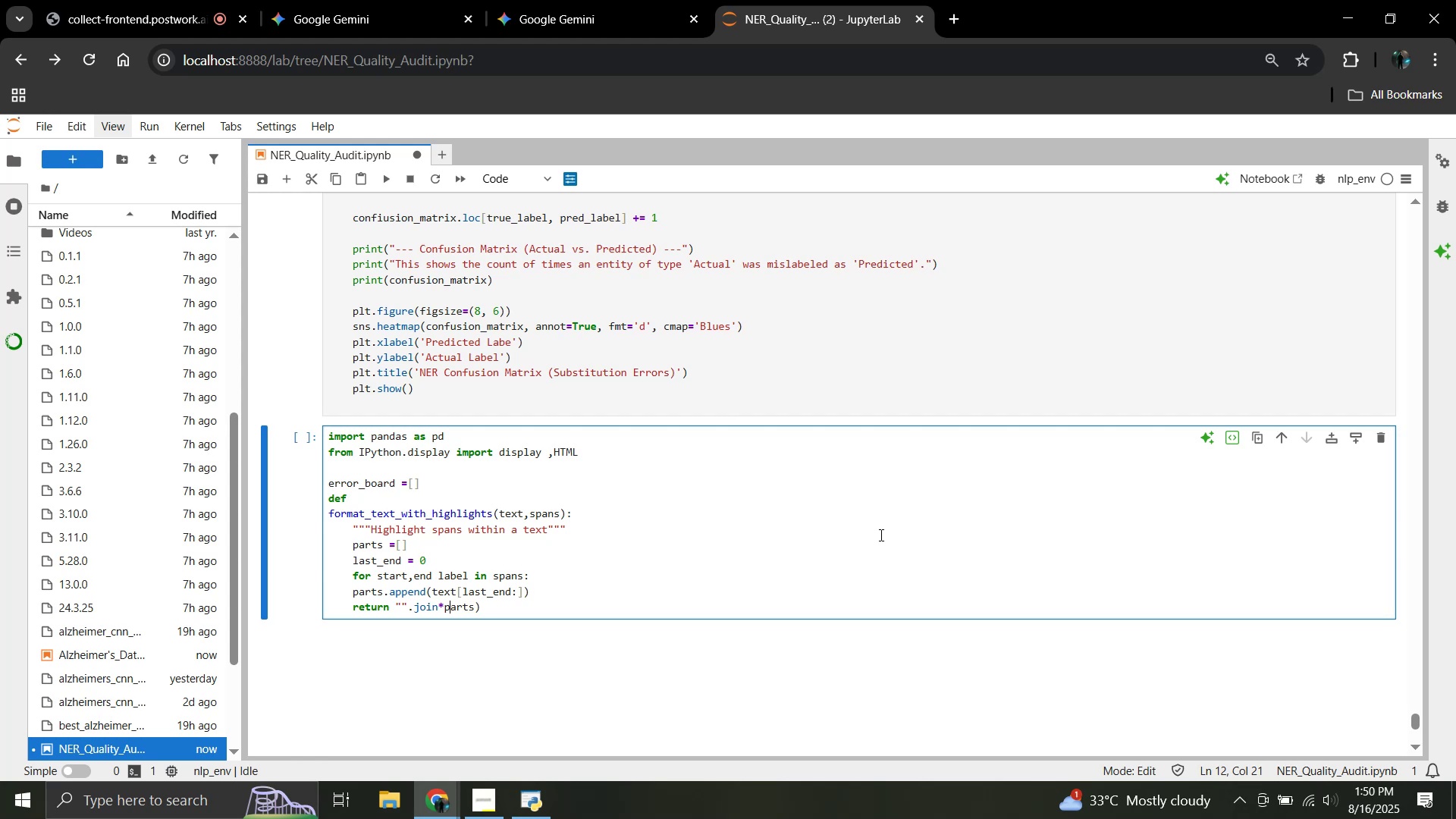 
key(ArrowLeft)
 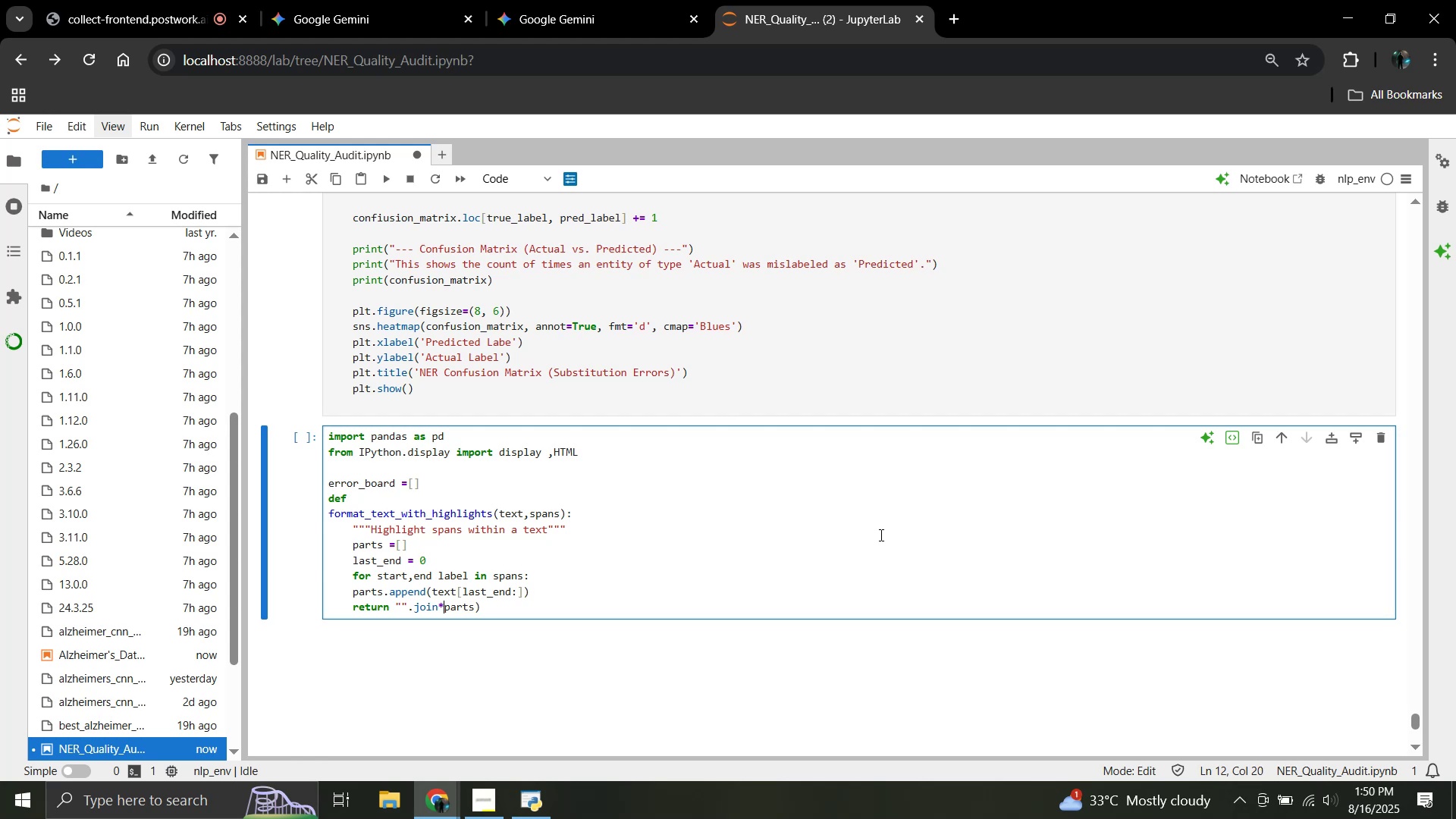 
key(Backspace)
 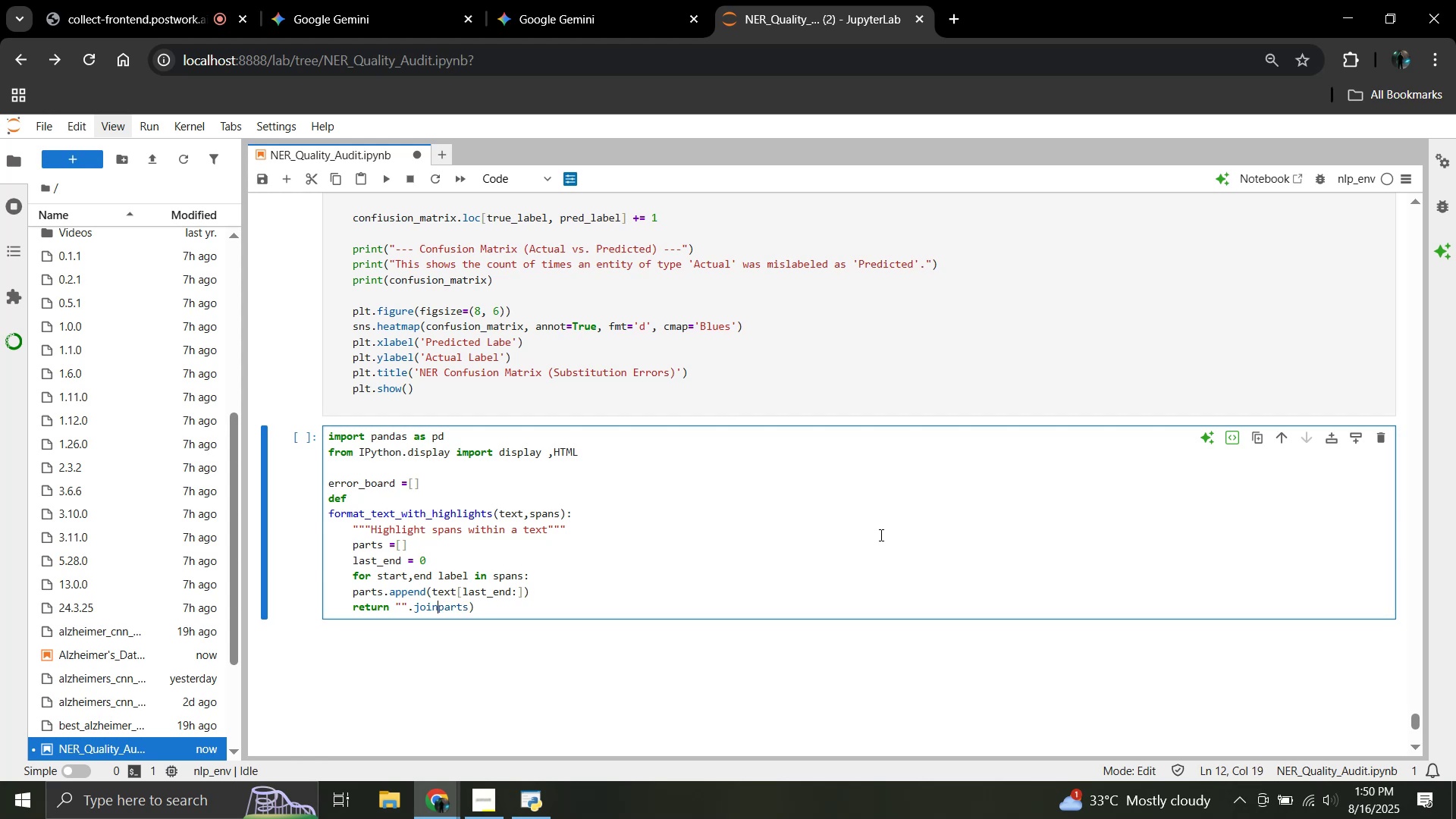 
key(Shift+0)
 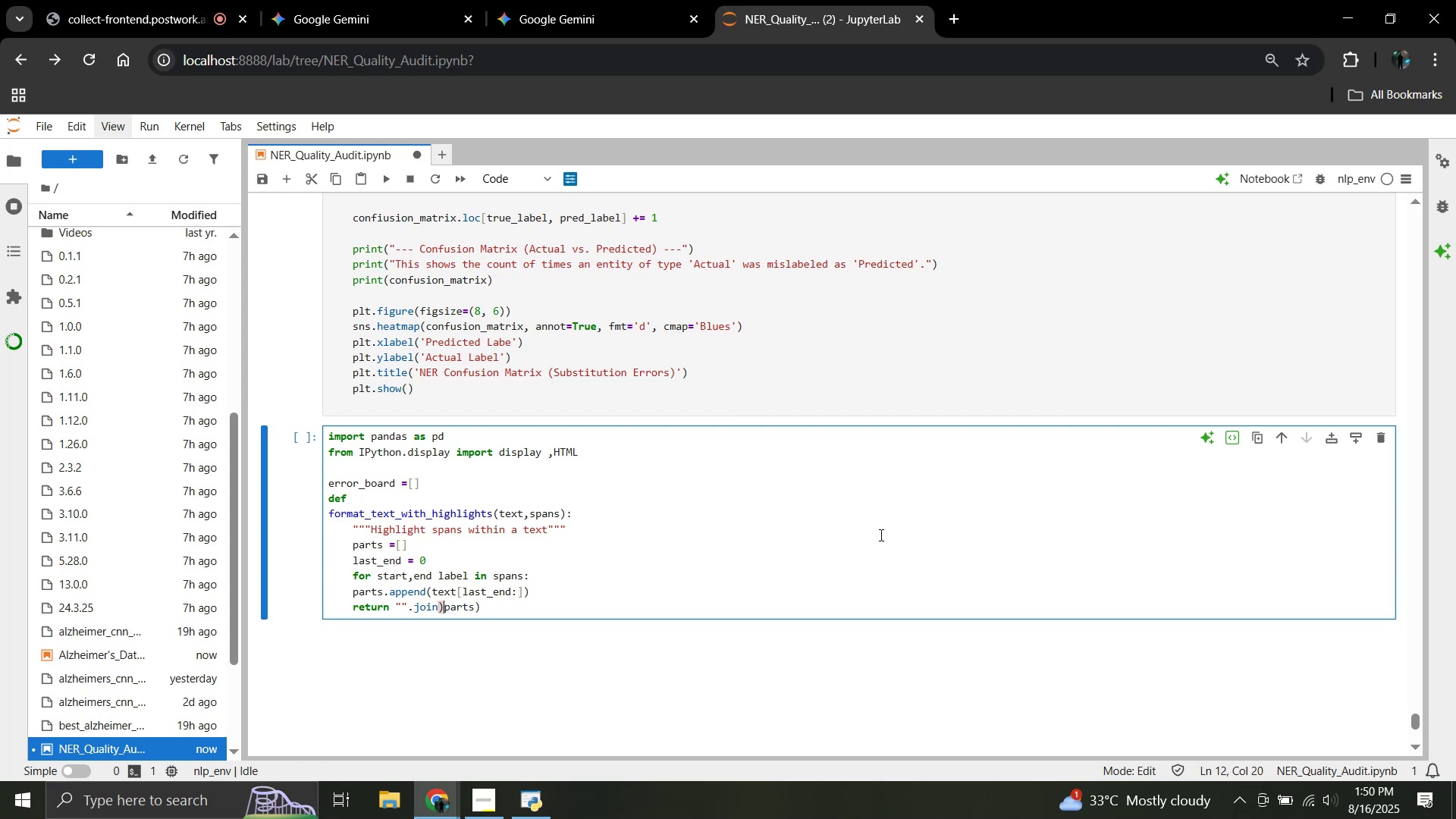 
key(Backspace)
 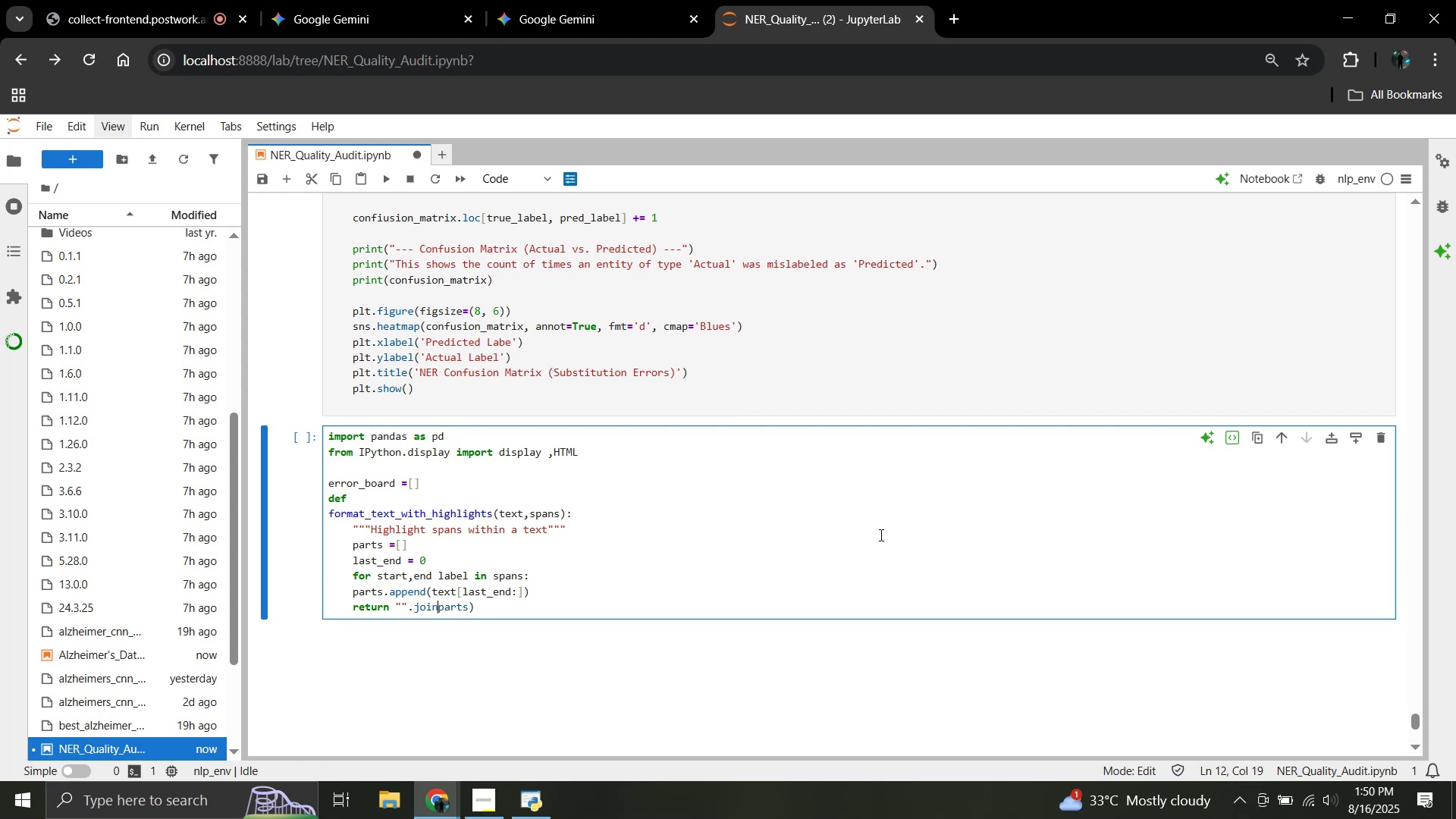 
key(Shift+9)
 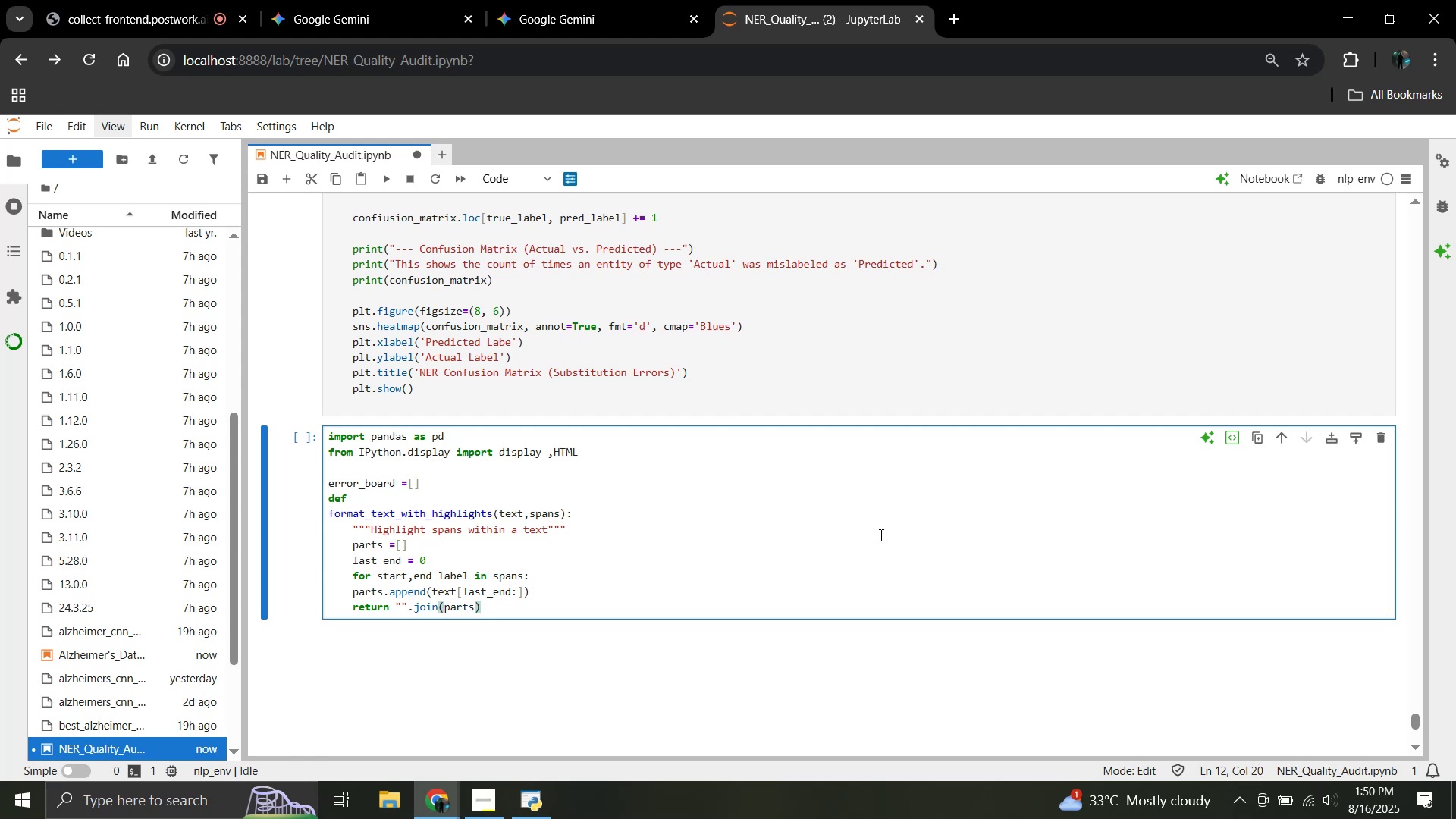 
hold_key(key=ArrowRight, duration=0.61)
 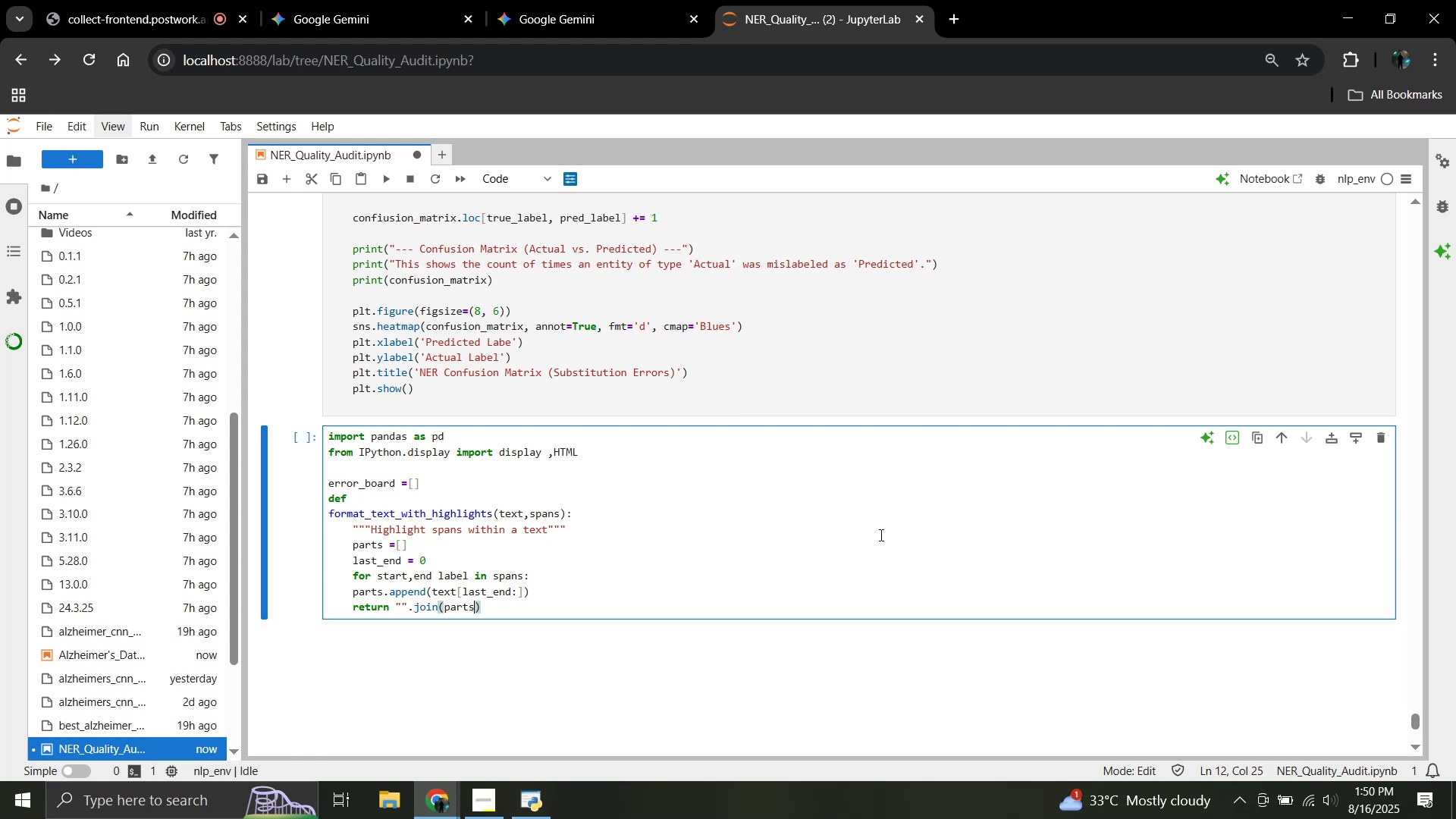 
key(ArrowRight)
 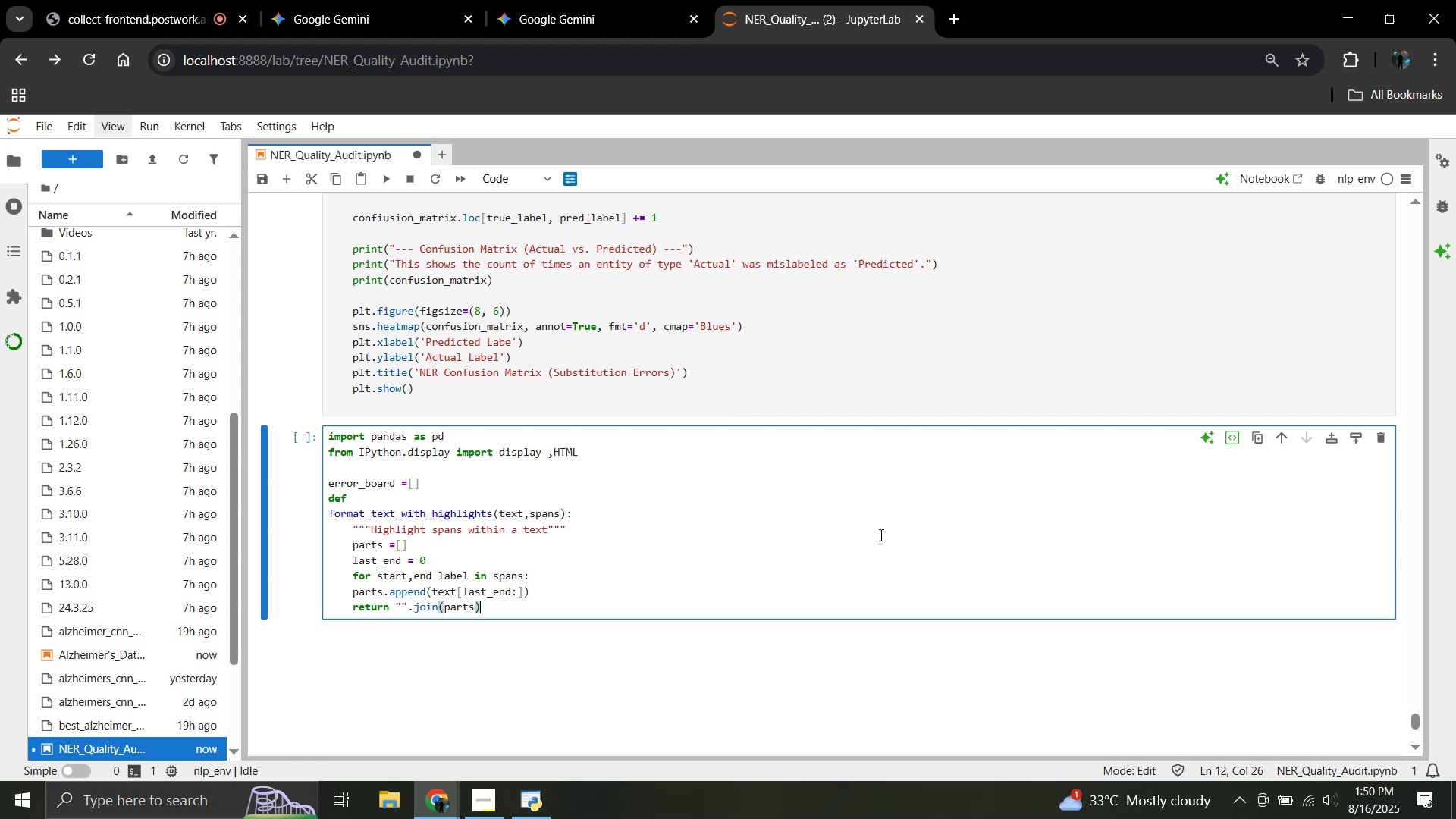 
key(ArrowRight)
 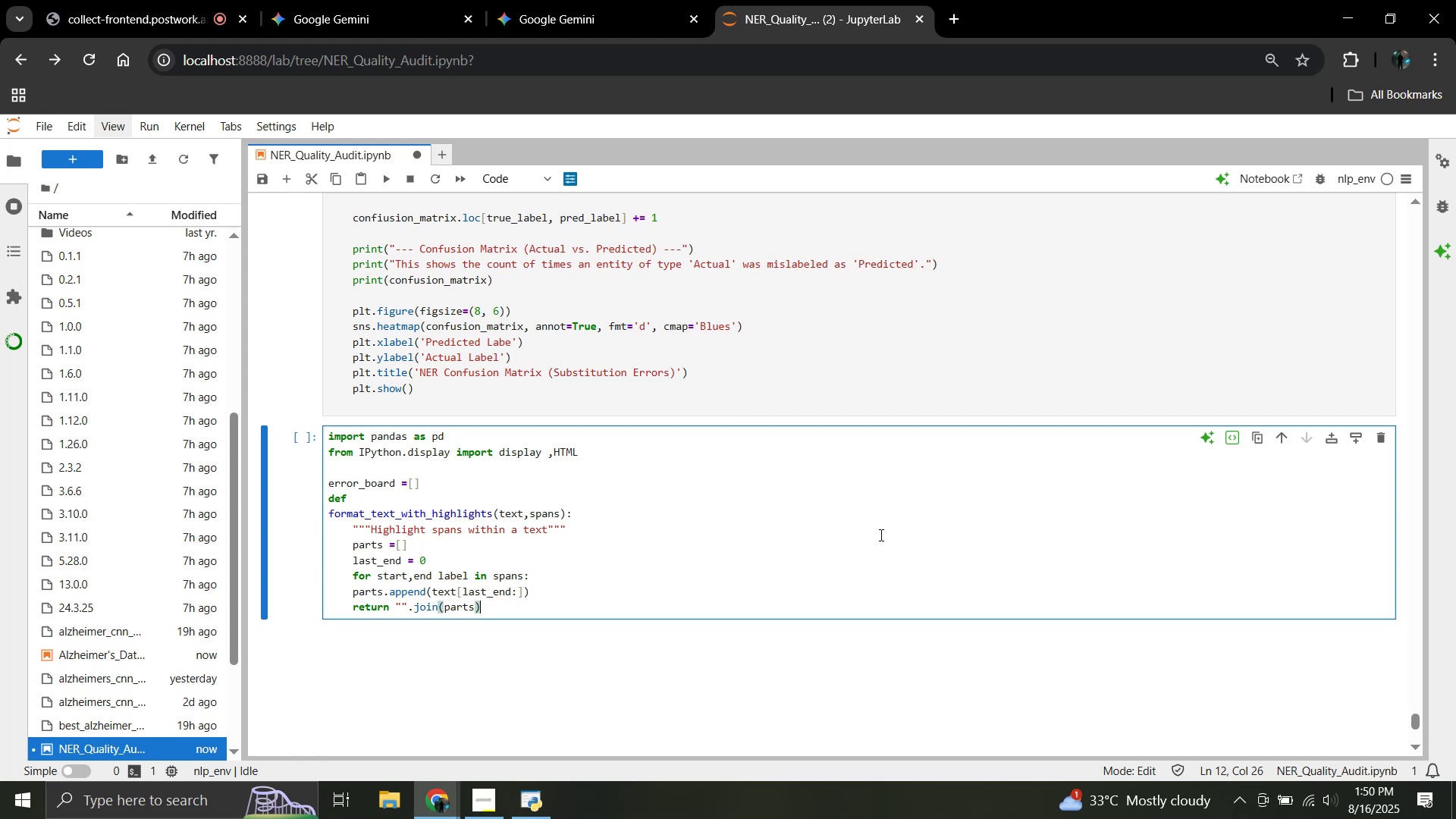 
key(Enter)
 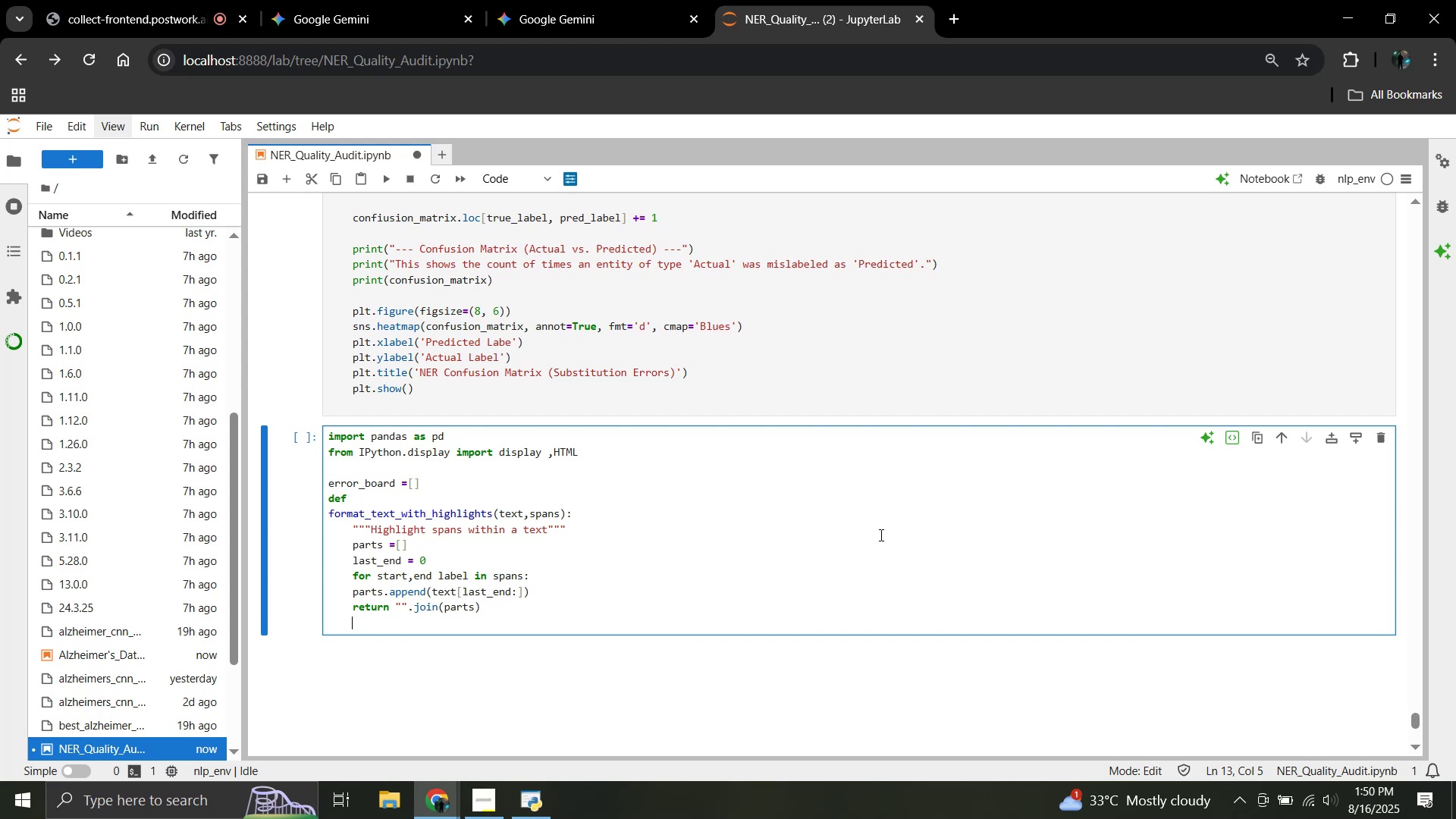 
wait(13.71)
 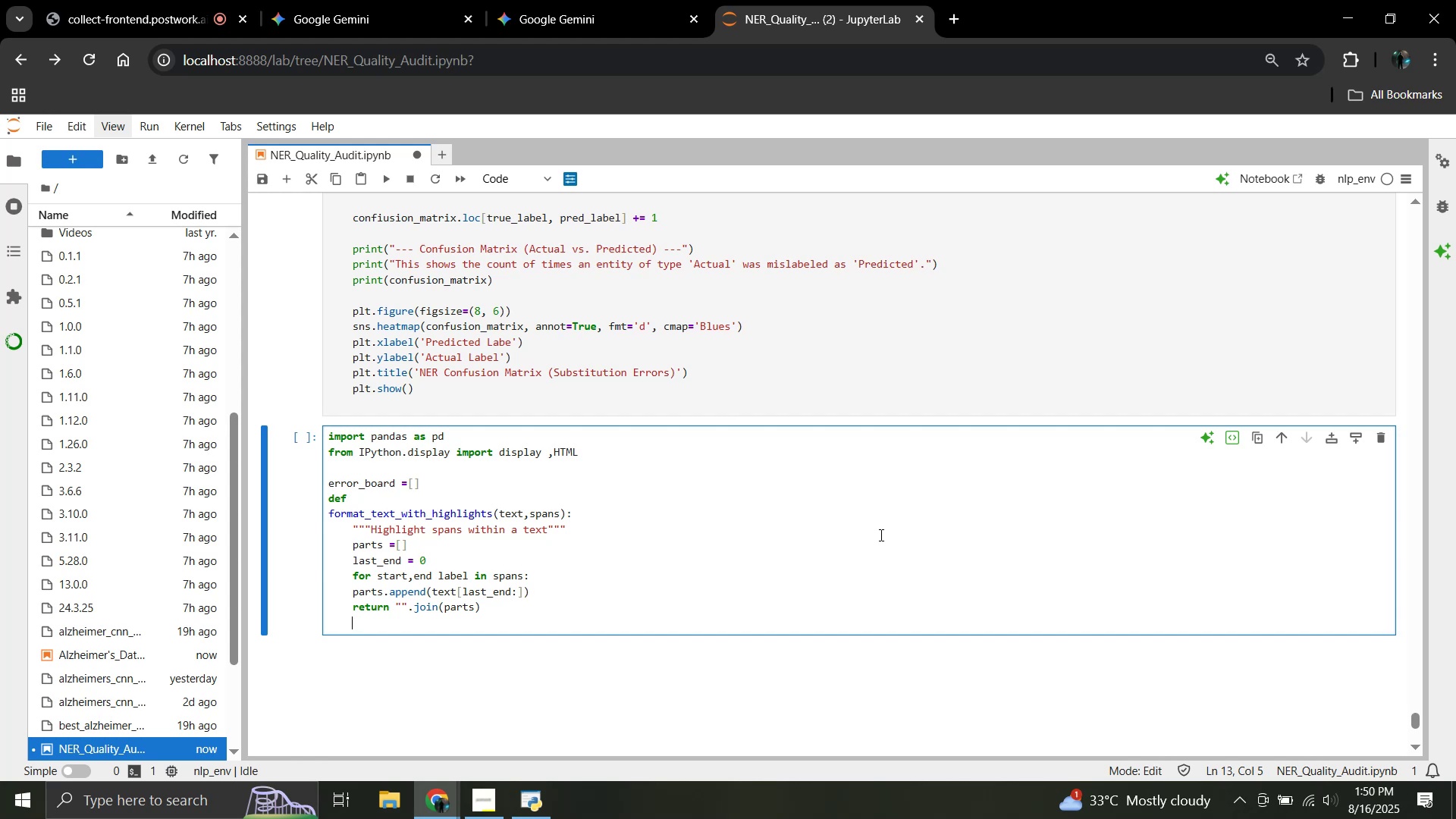 
type(ali)
 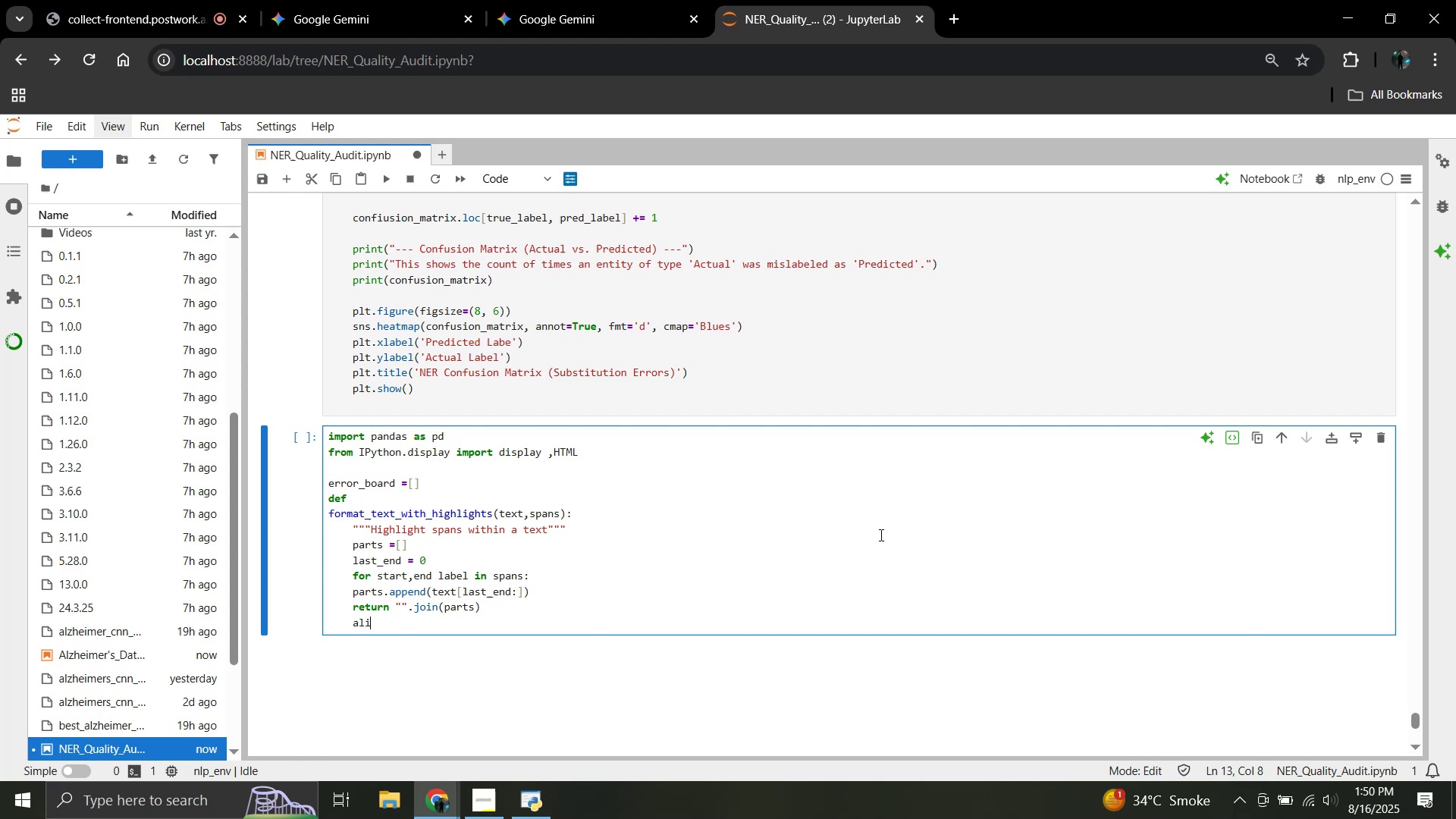 
wait(5.46)
 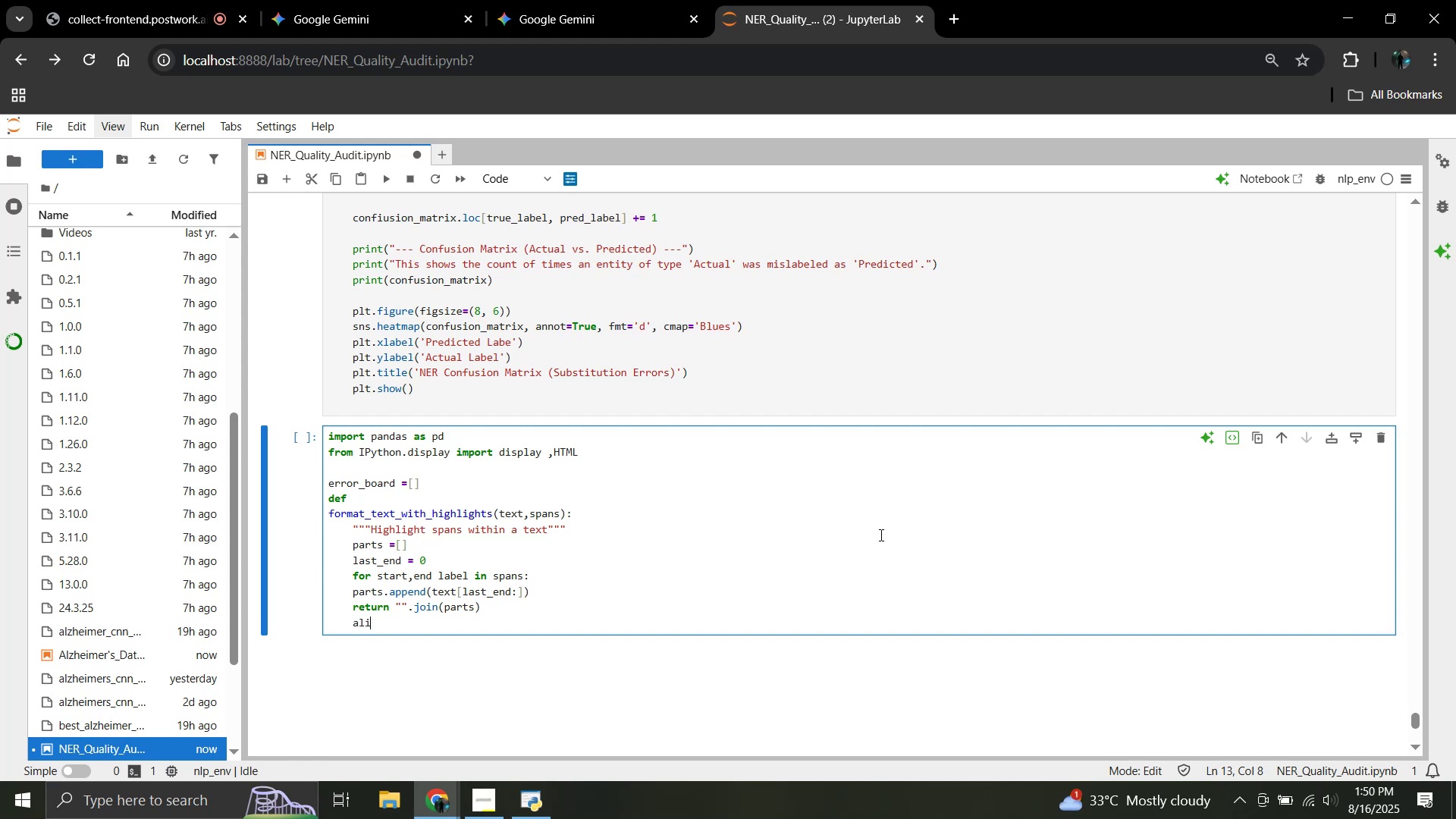 
type(gned data)
 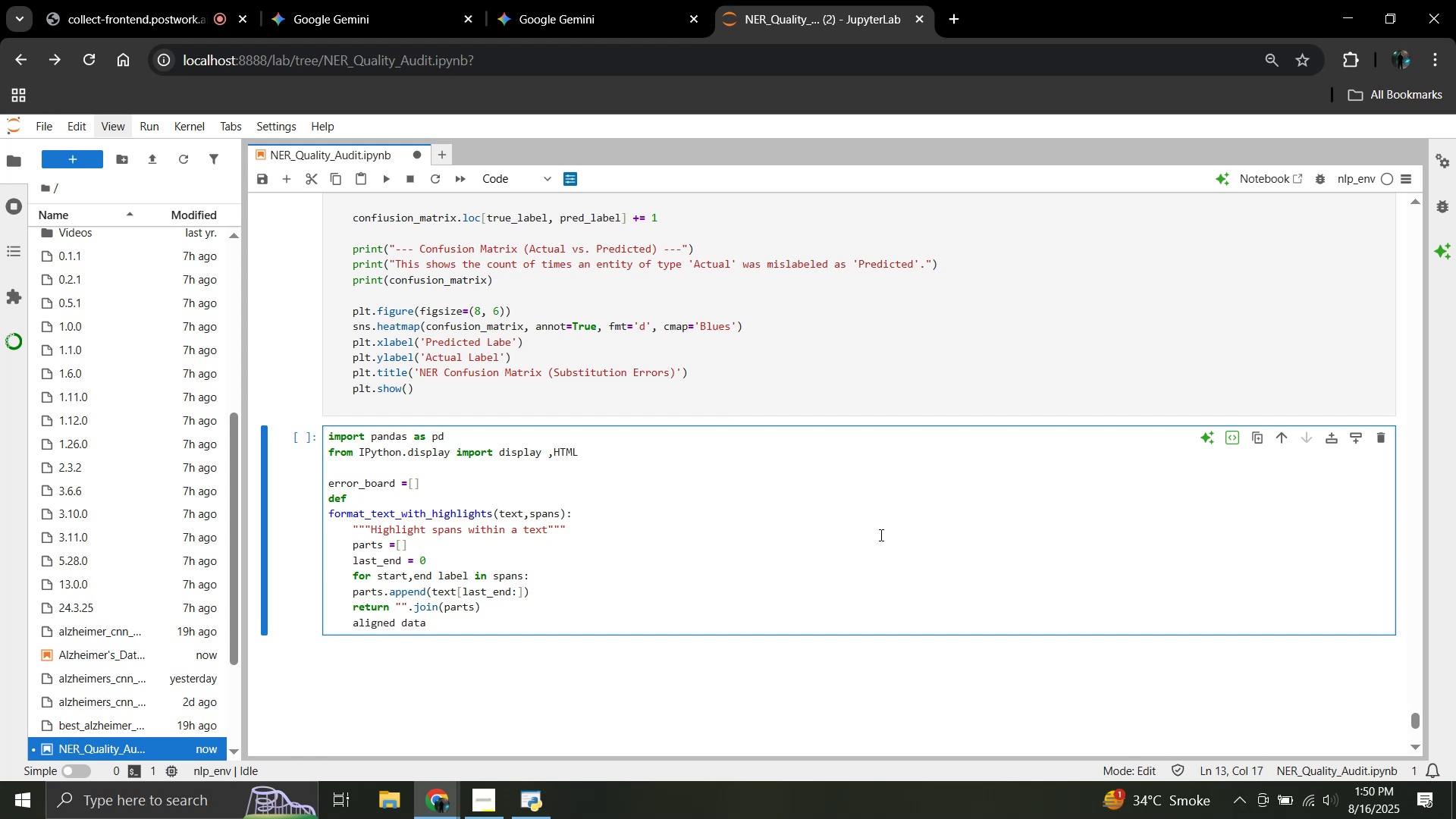 
key(ArrowLeft)
 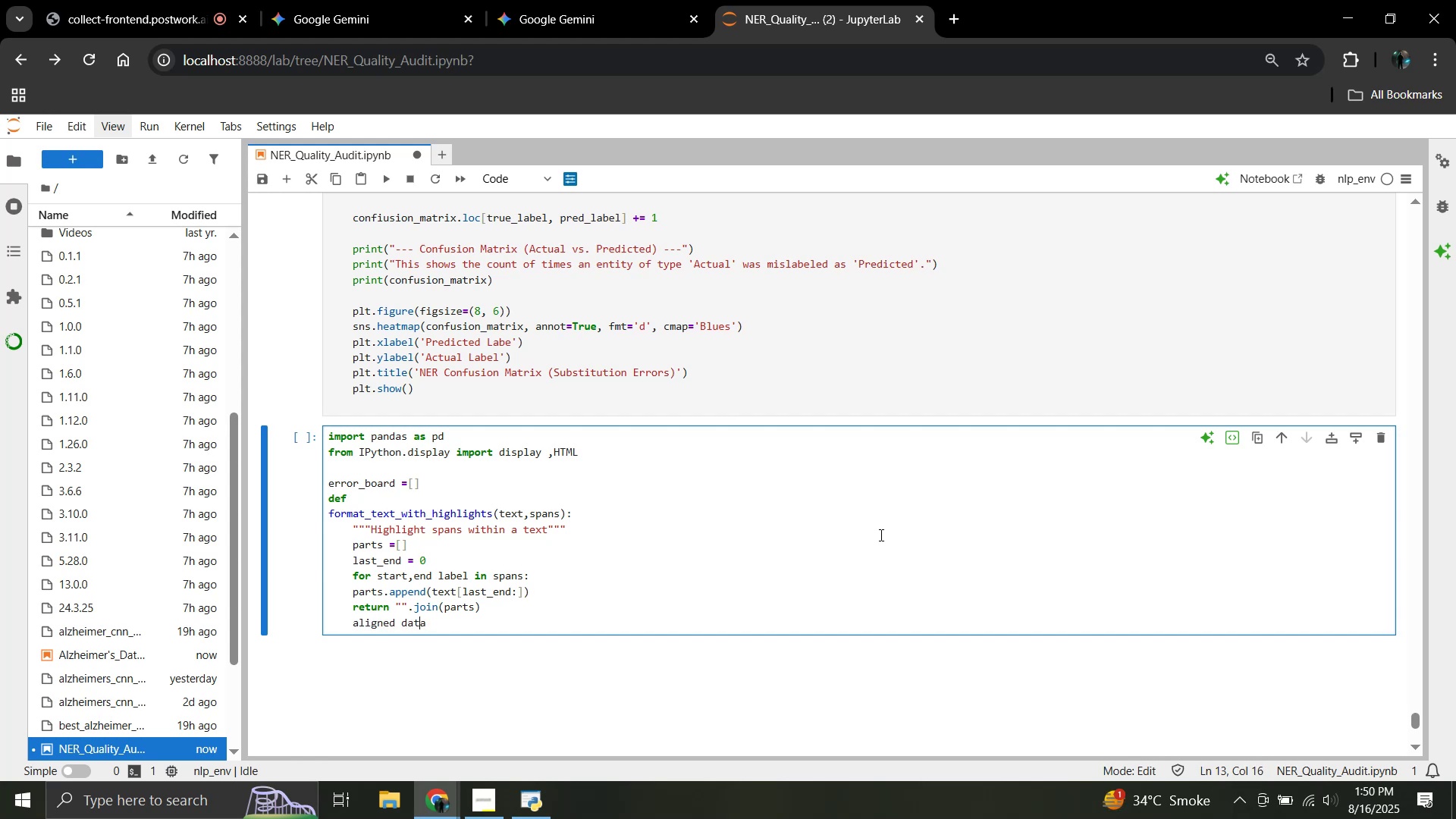 
key(ArrowLeft)
 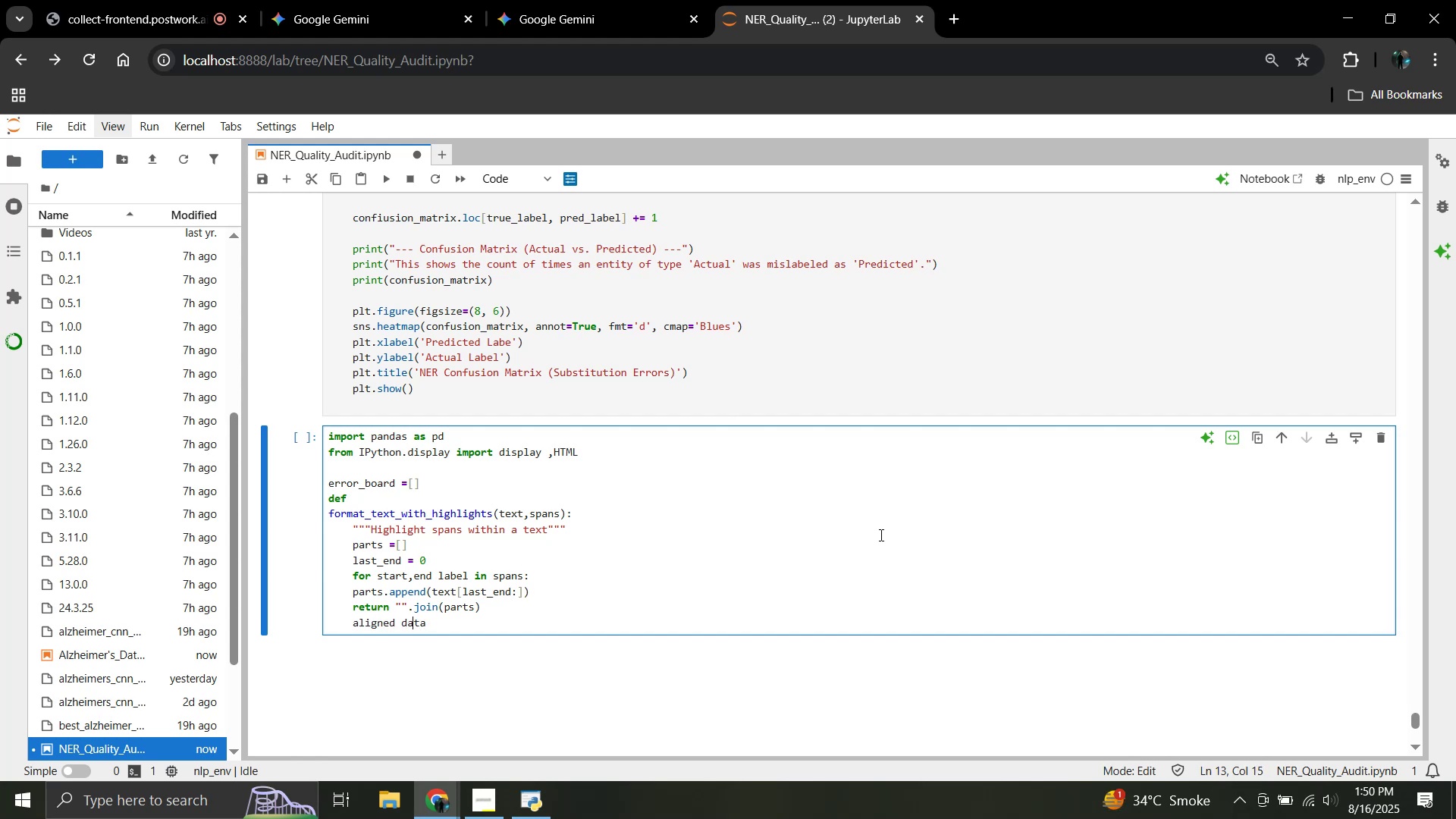 
key(ArrowLeft)
 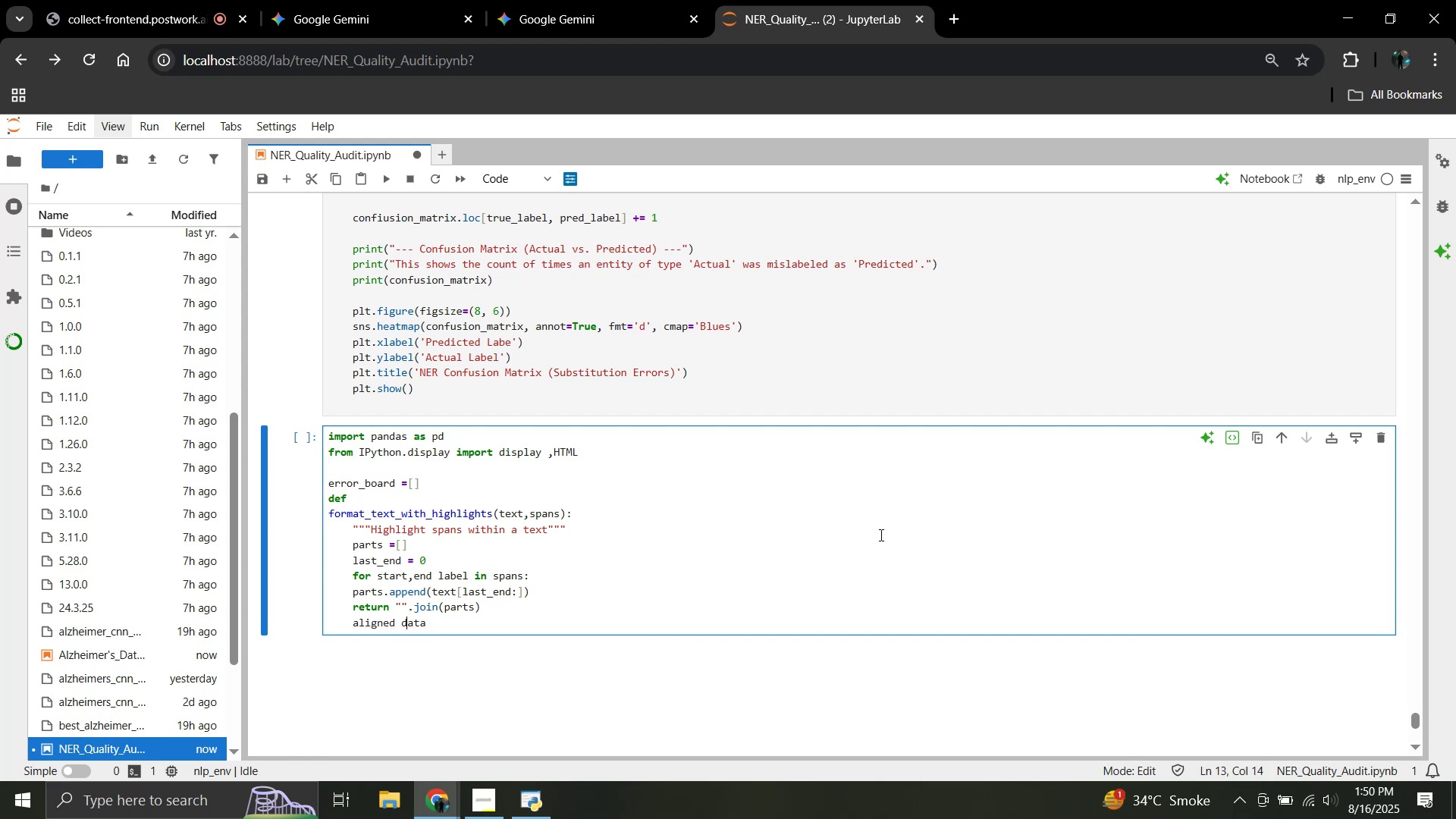 
key(ArrowLeft)
 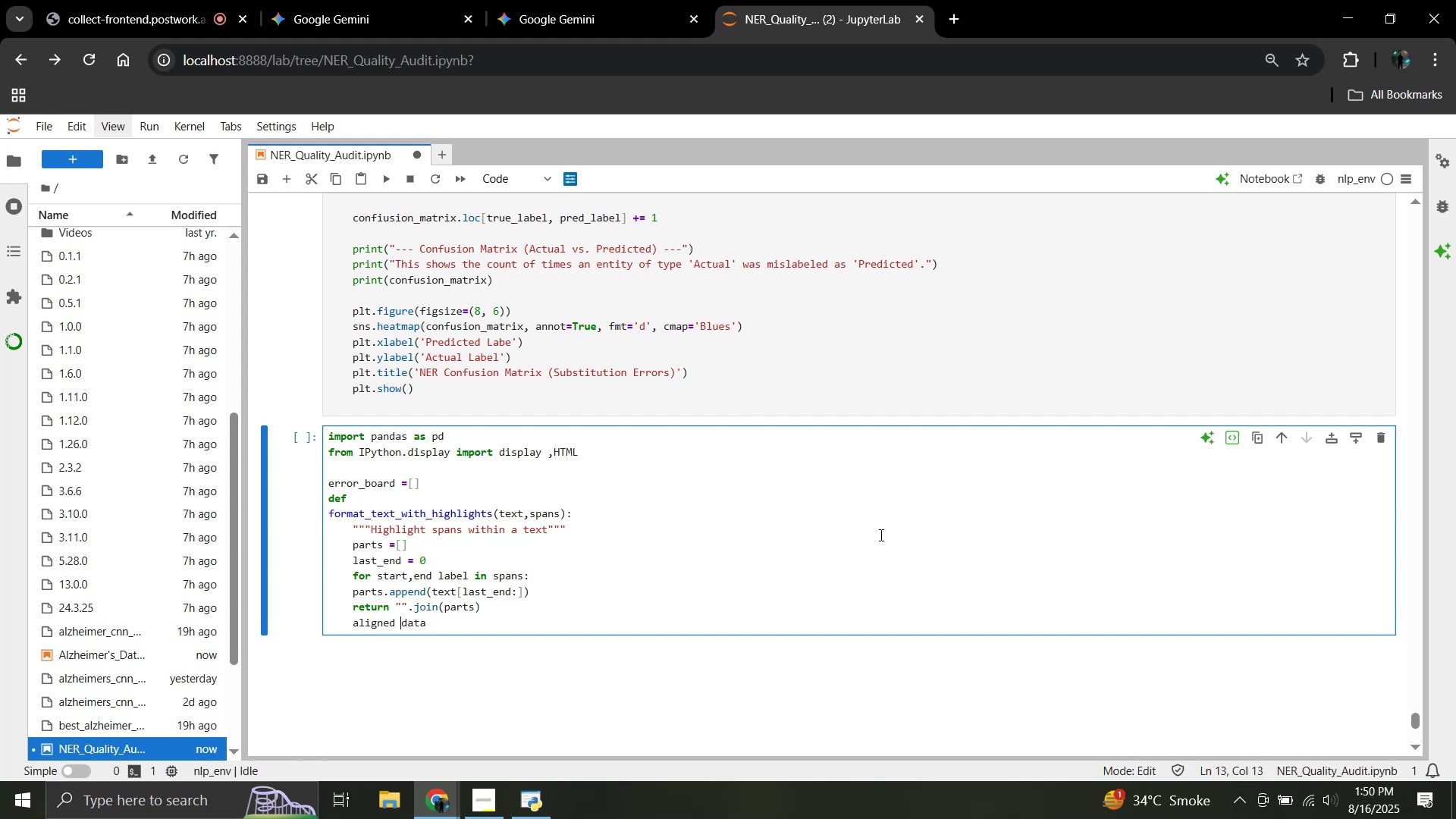 
key(ArrowLeft)
 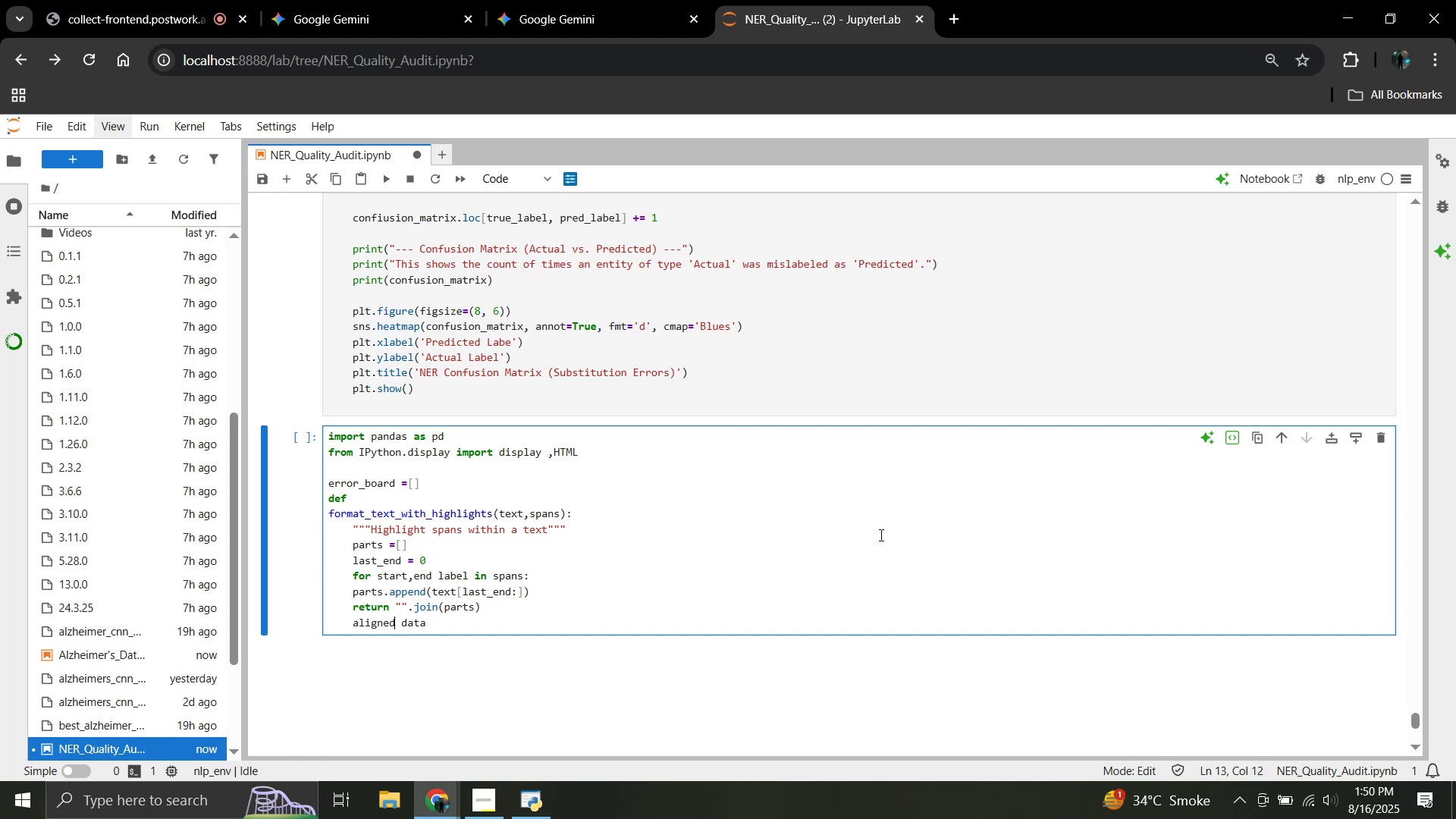 
key(ArrowRight)
 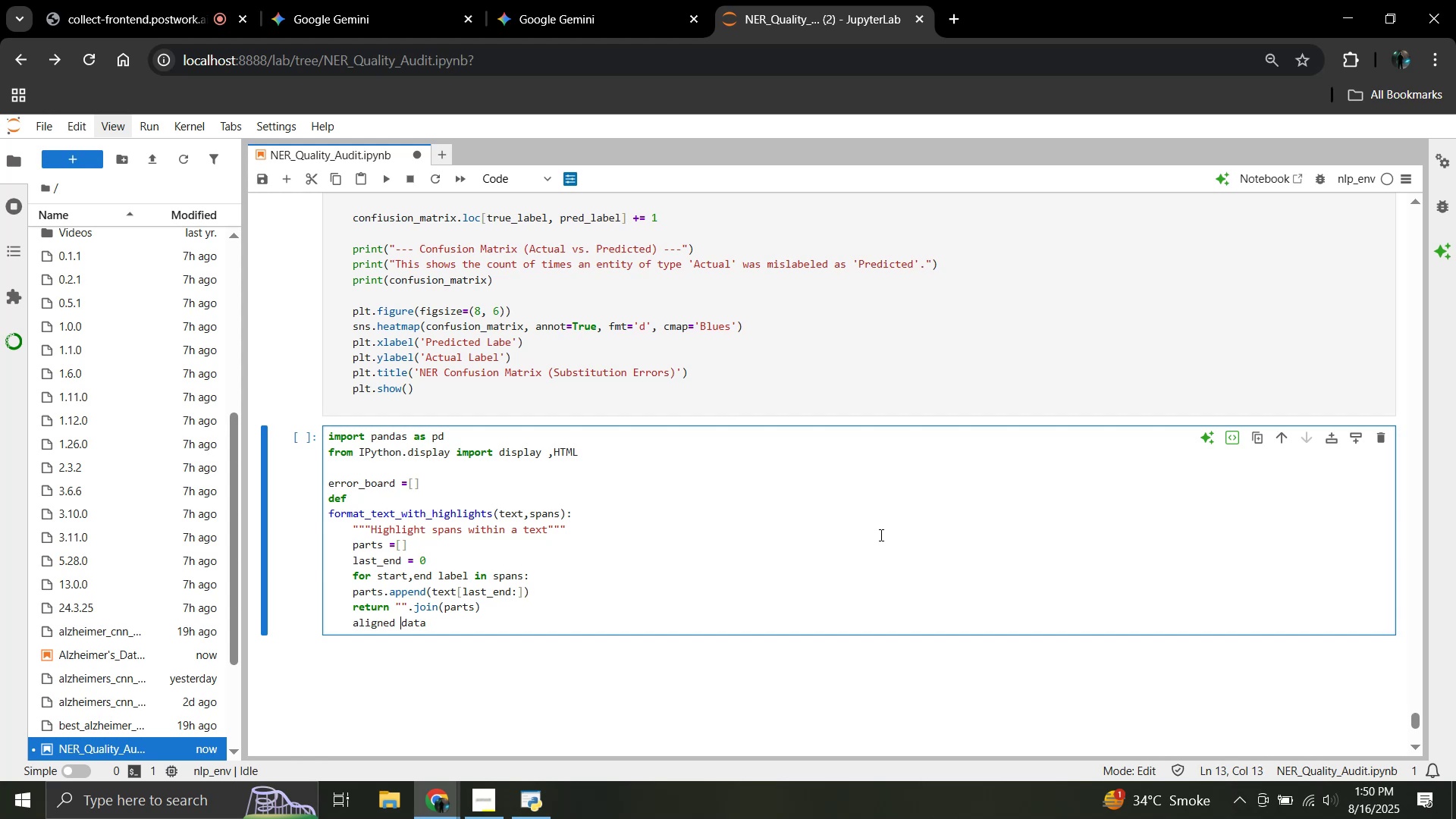 
key(Backspace)
 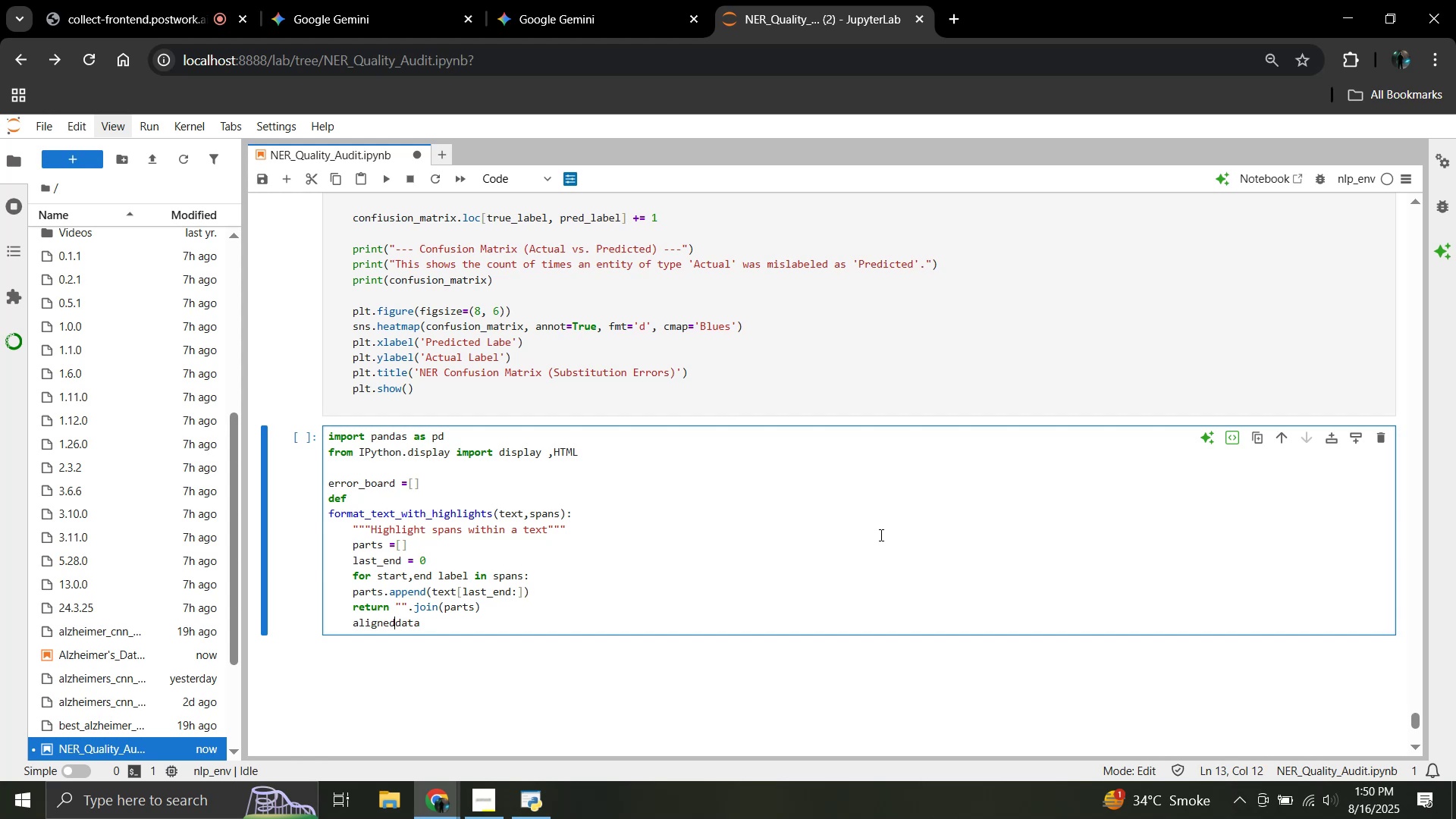 
key(Shift+Minus)
 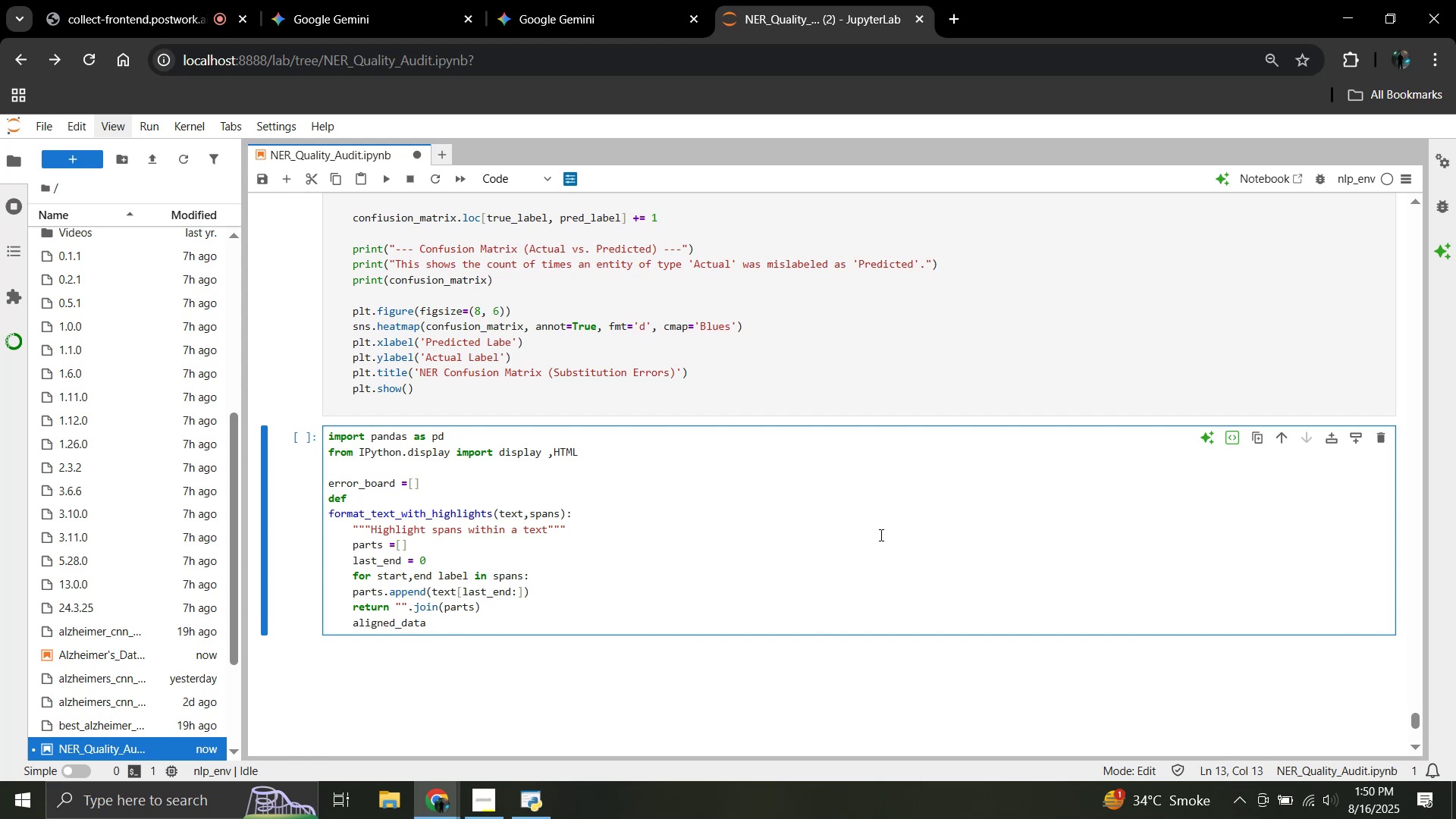 
hold_key(key=ArrowRight, duration=0.65)
 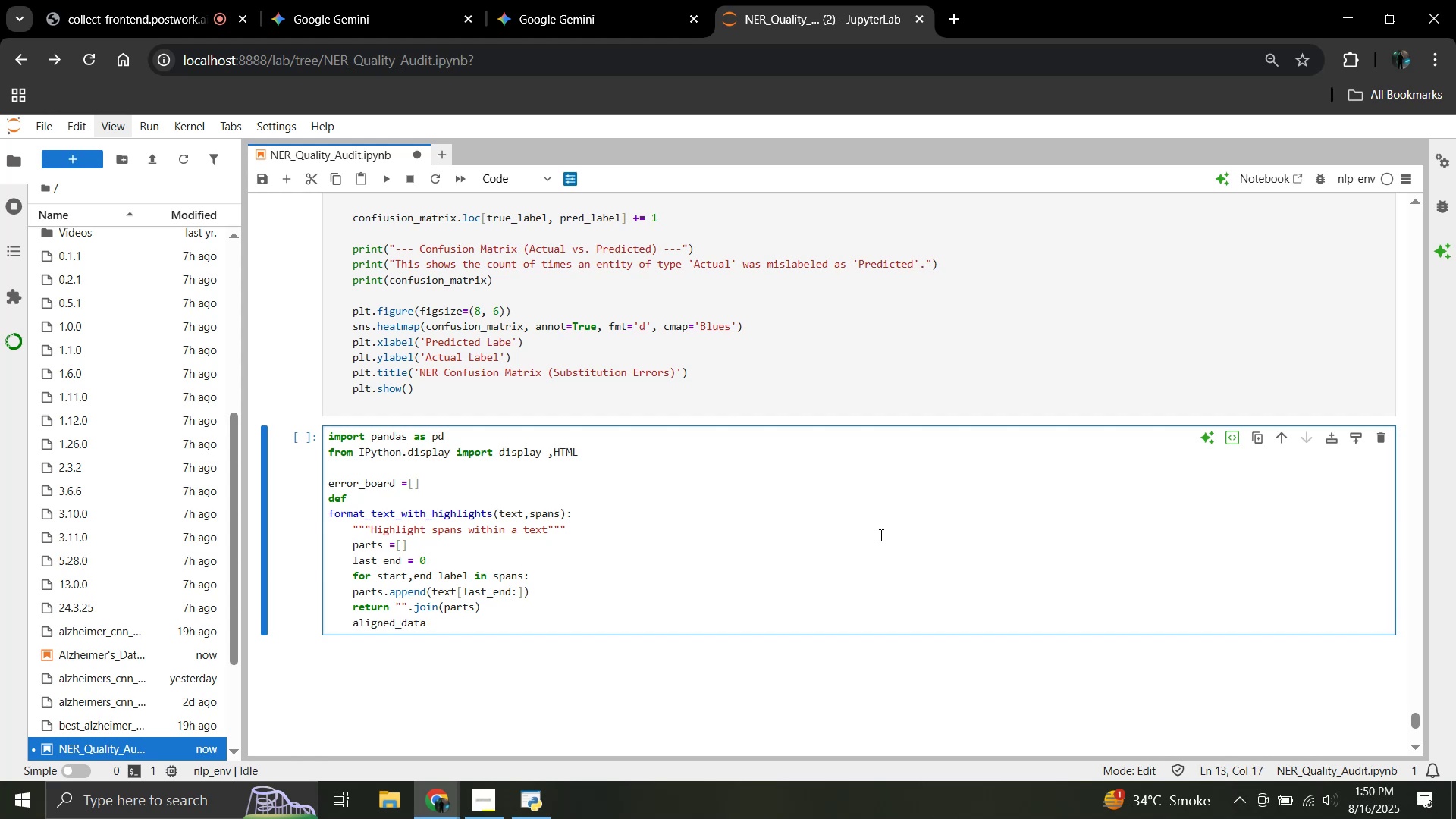 
key(Space)
 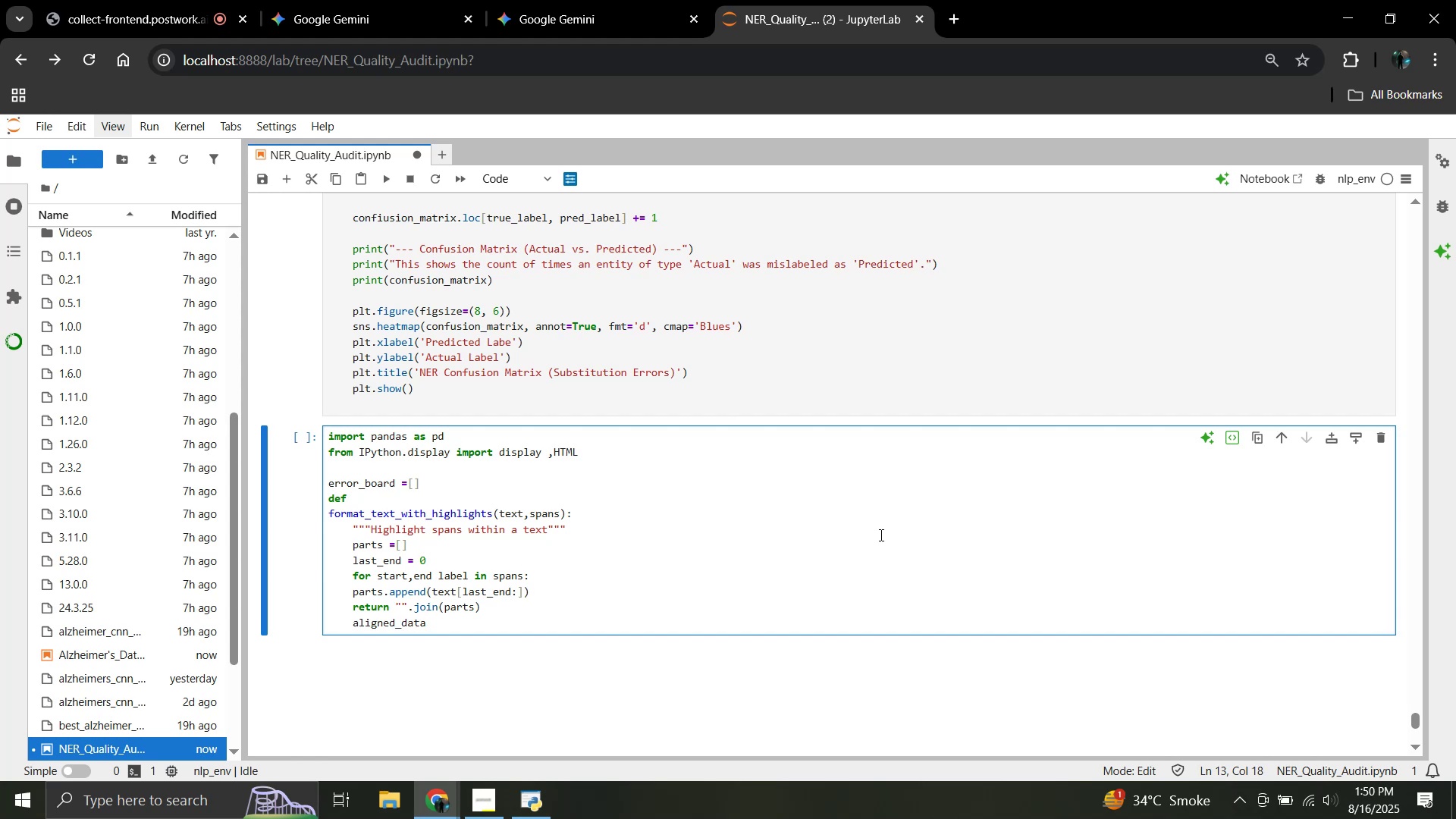 
key(Equal)
 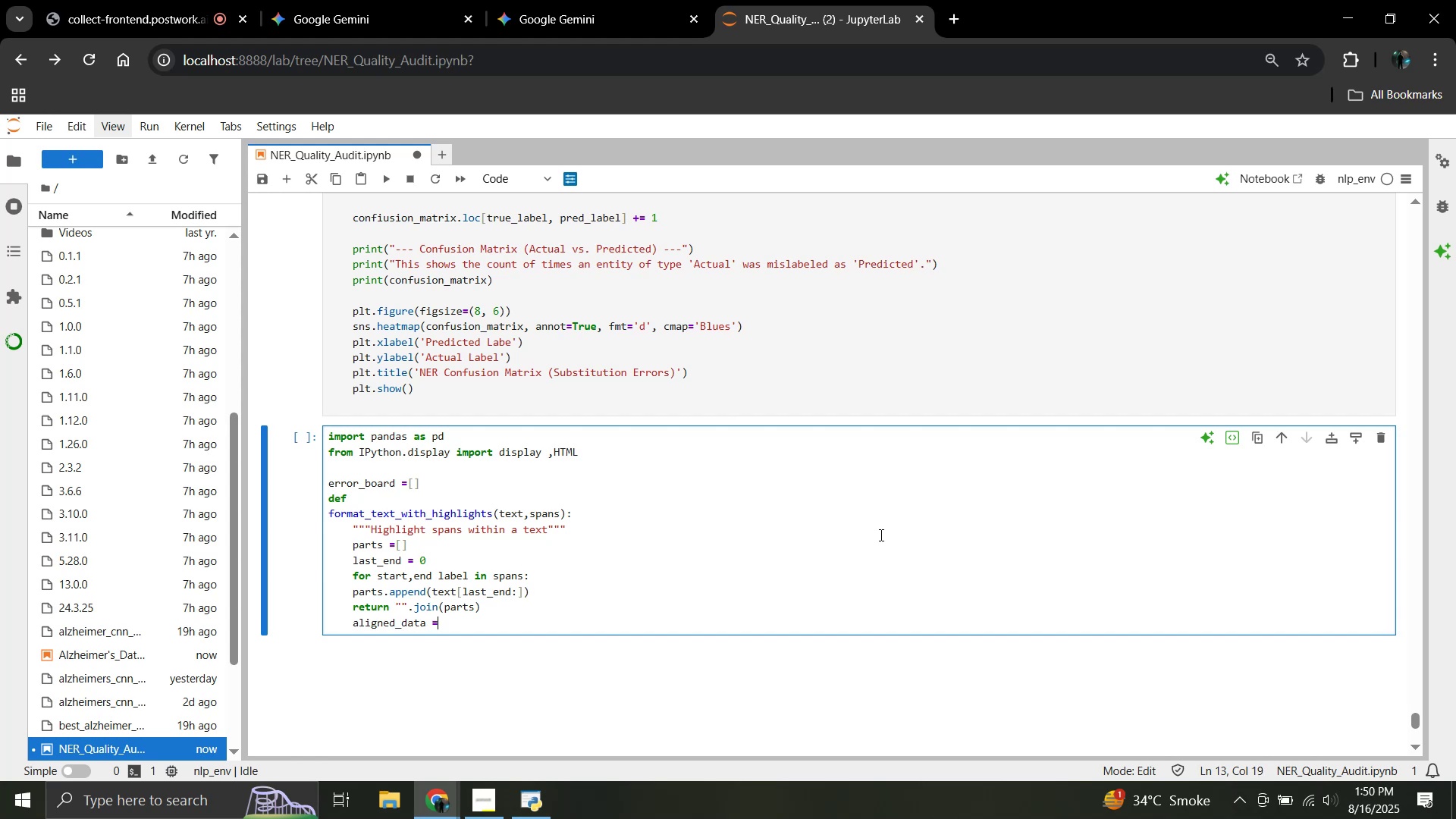 
key(Space)
 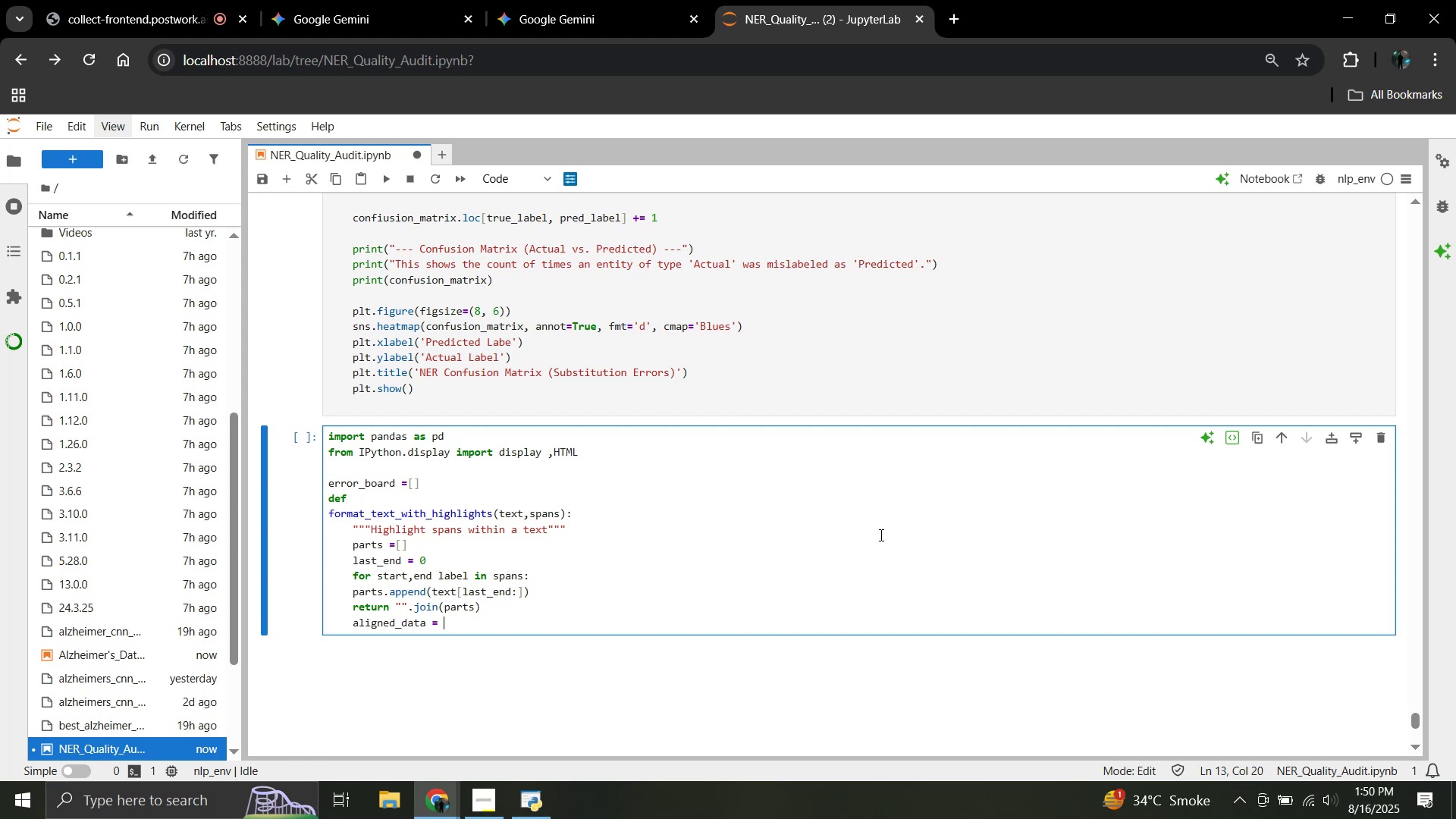 
key(BracketLeft)
 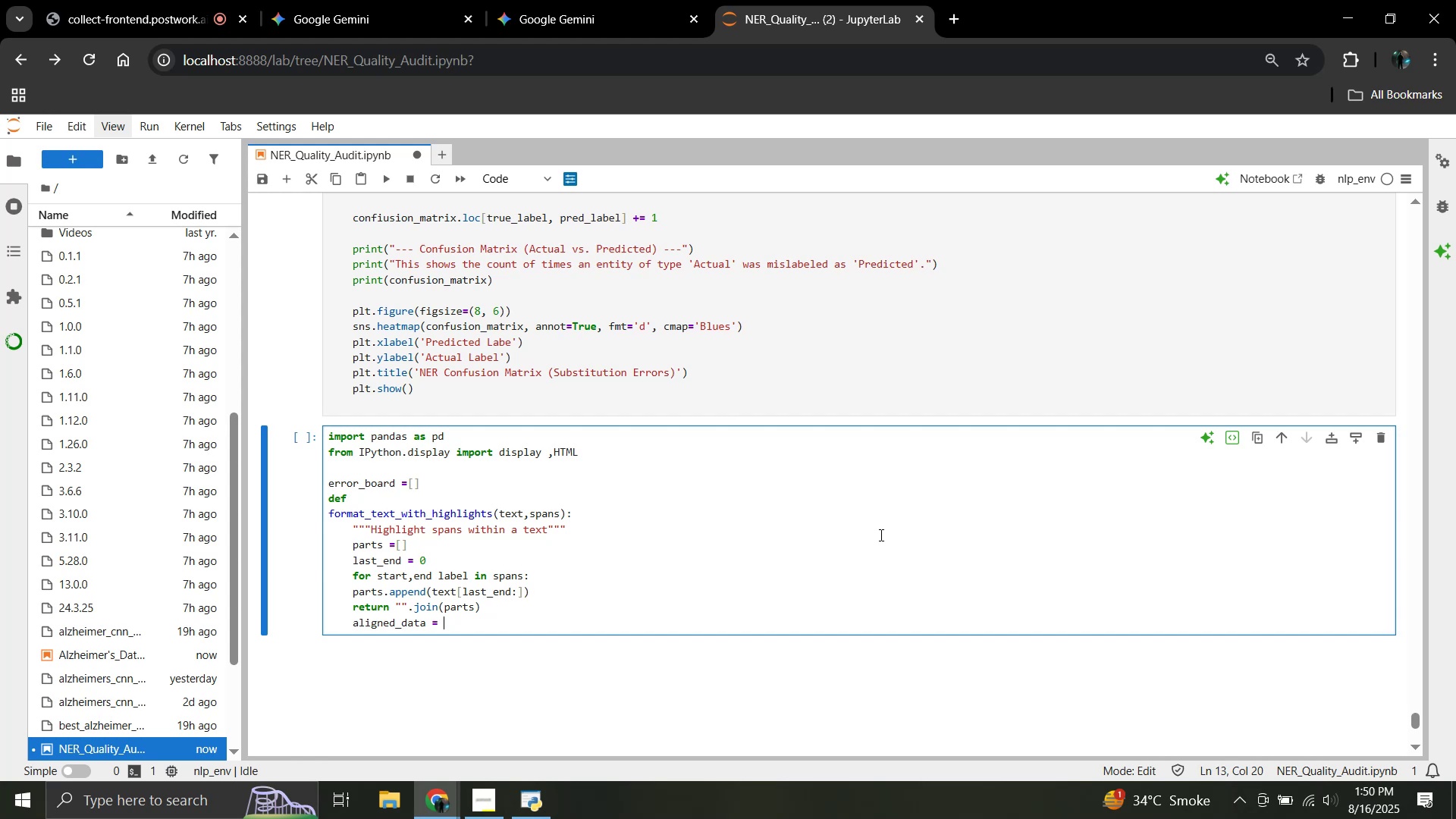 
key(BracketRight)
 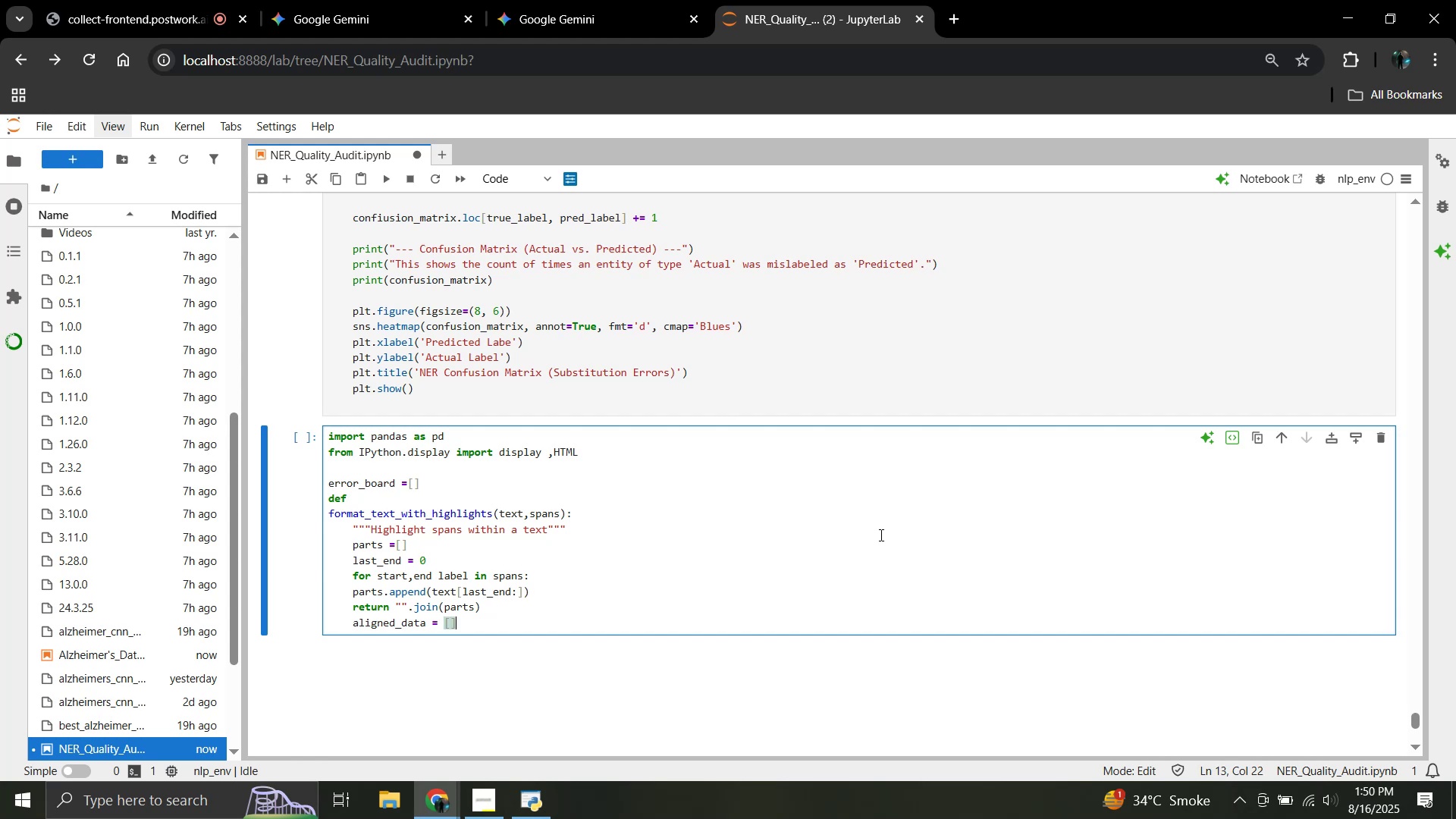 
key(Enter)
 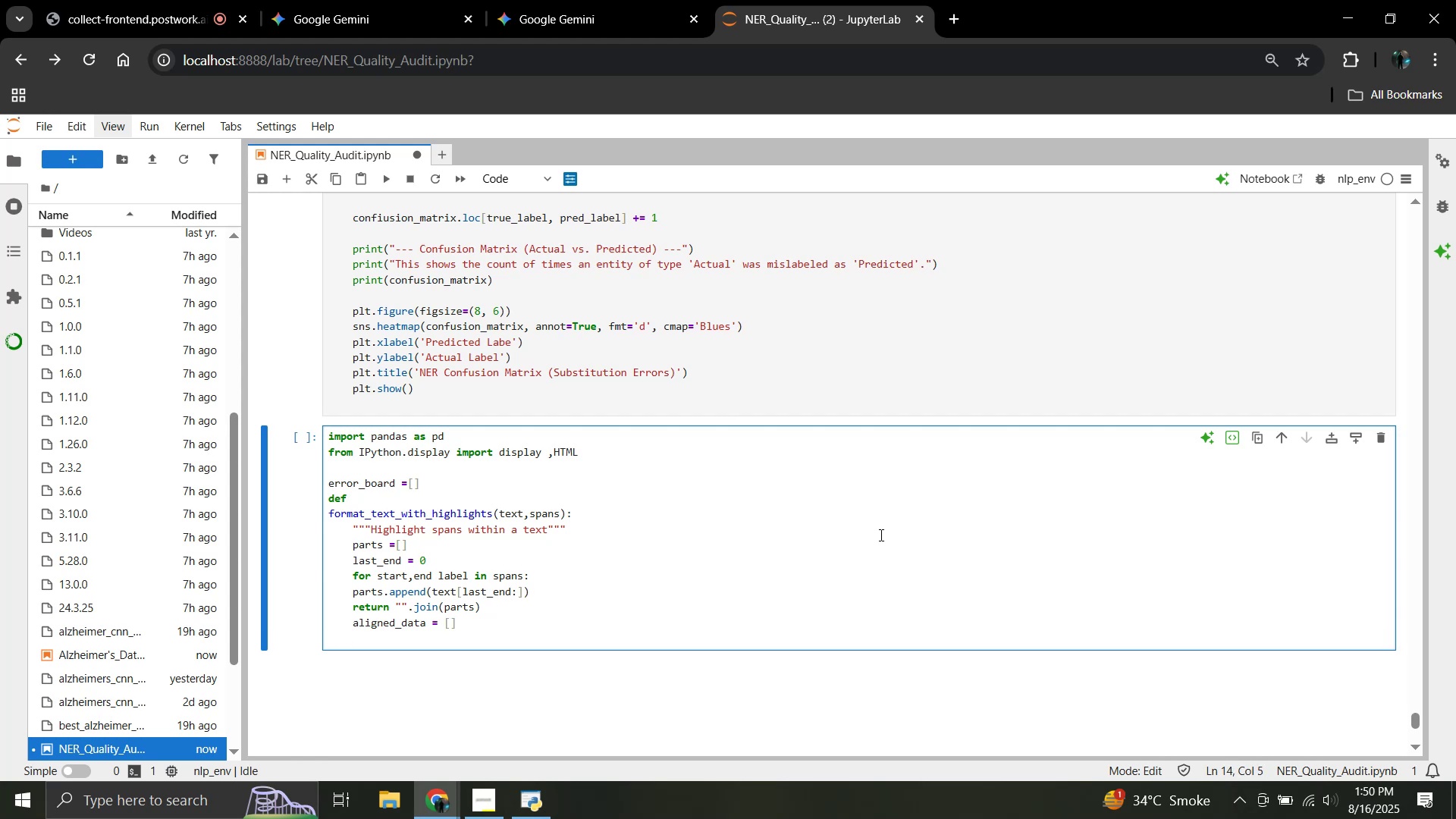 
wait(5.94)
 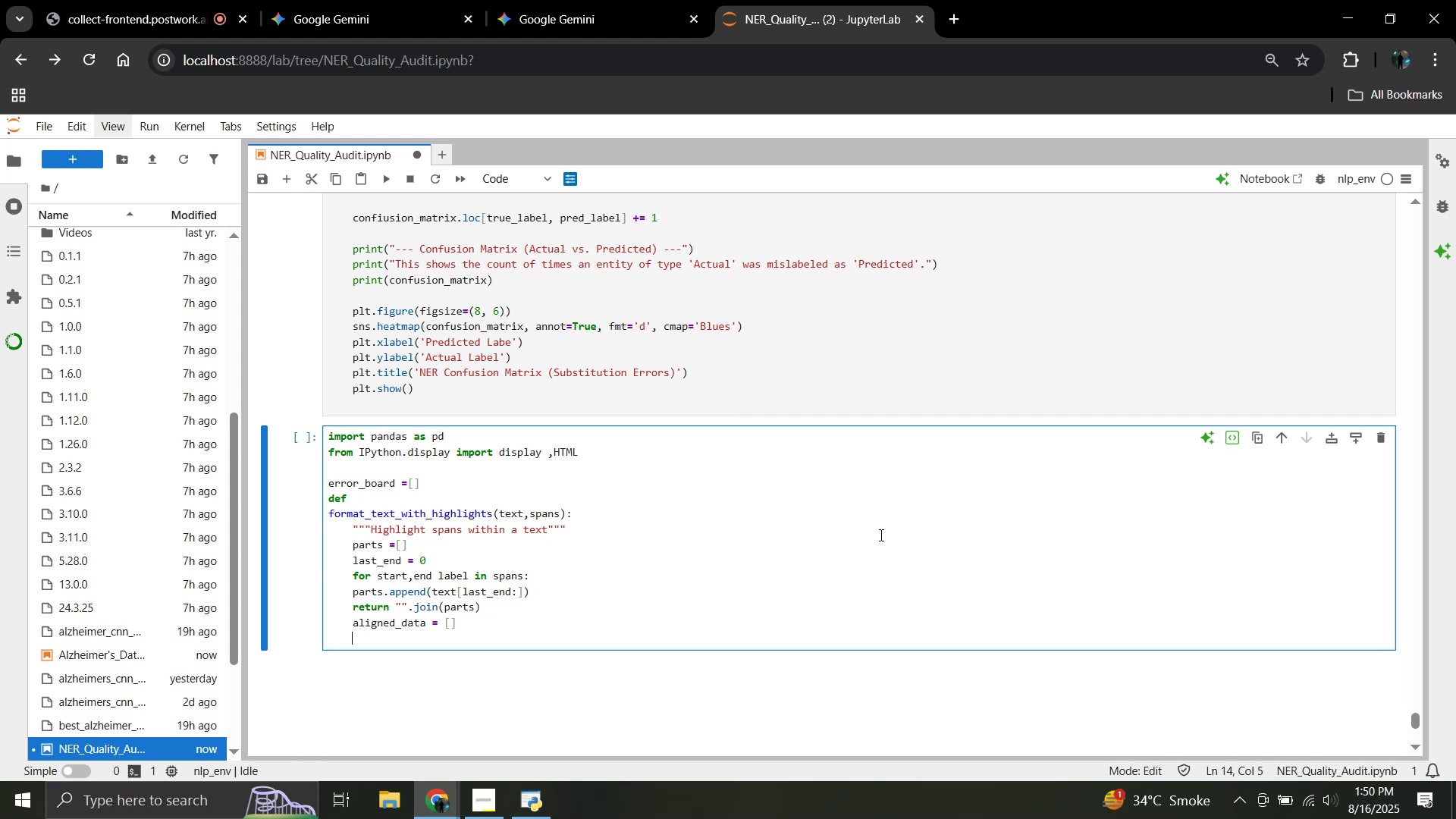 
type(for pin predictions])
key(Backspace)
type([)
key(Backspace)
type(')
key(Backspace)
type(:)
 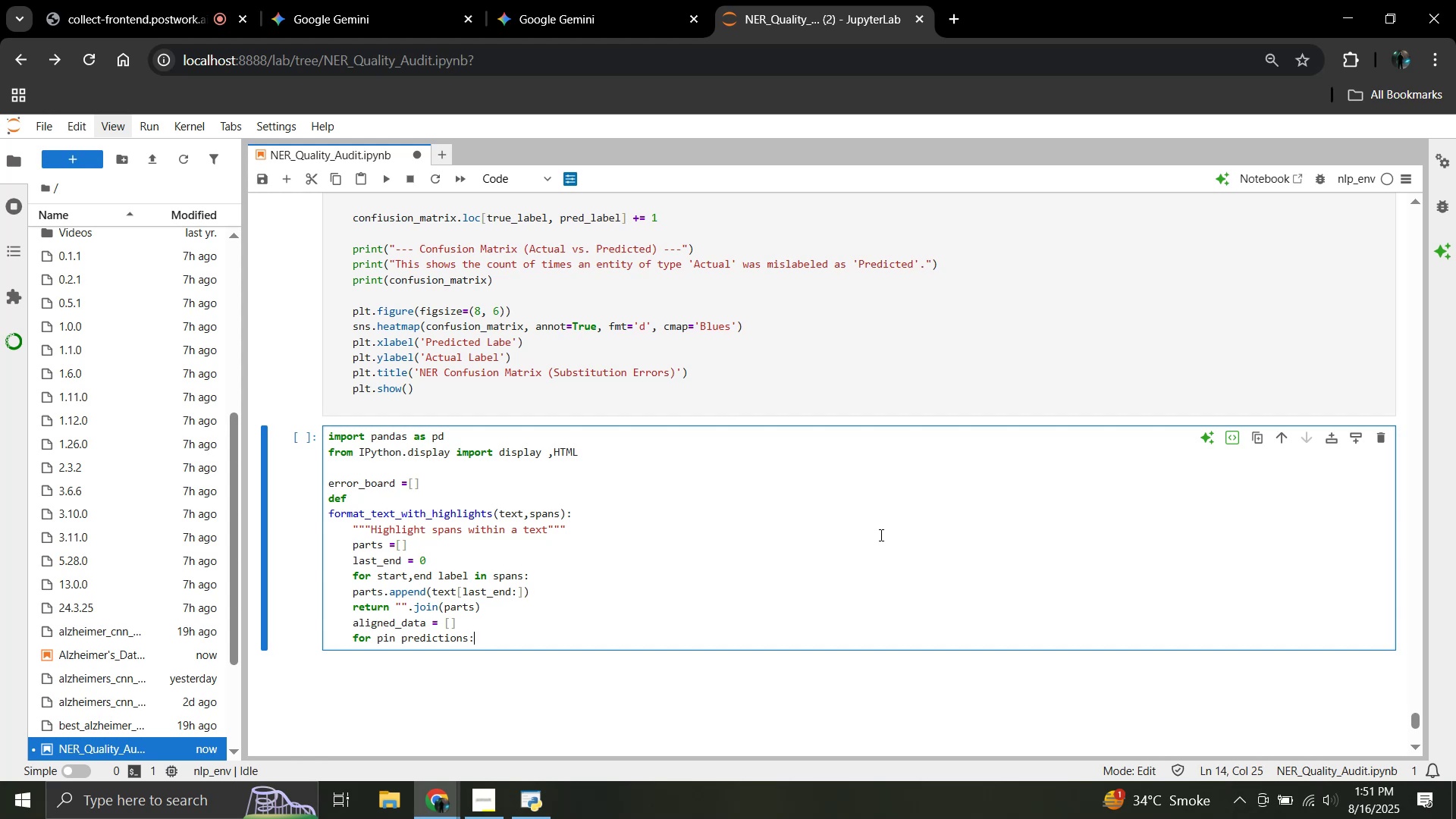 
key(Enter)
 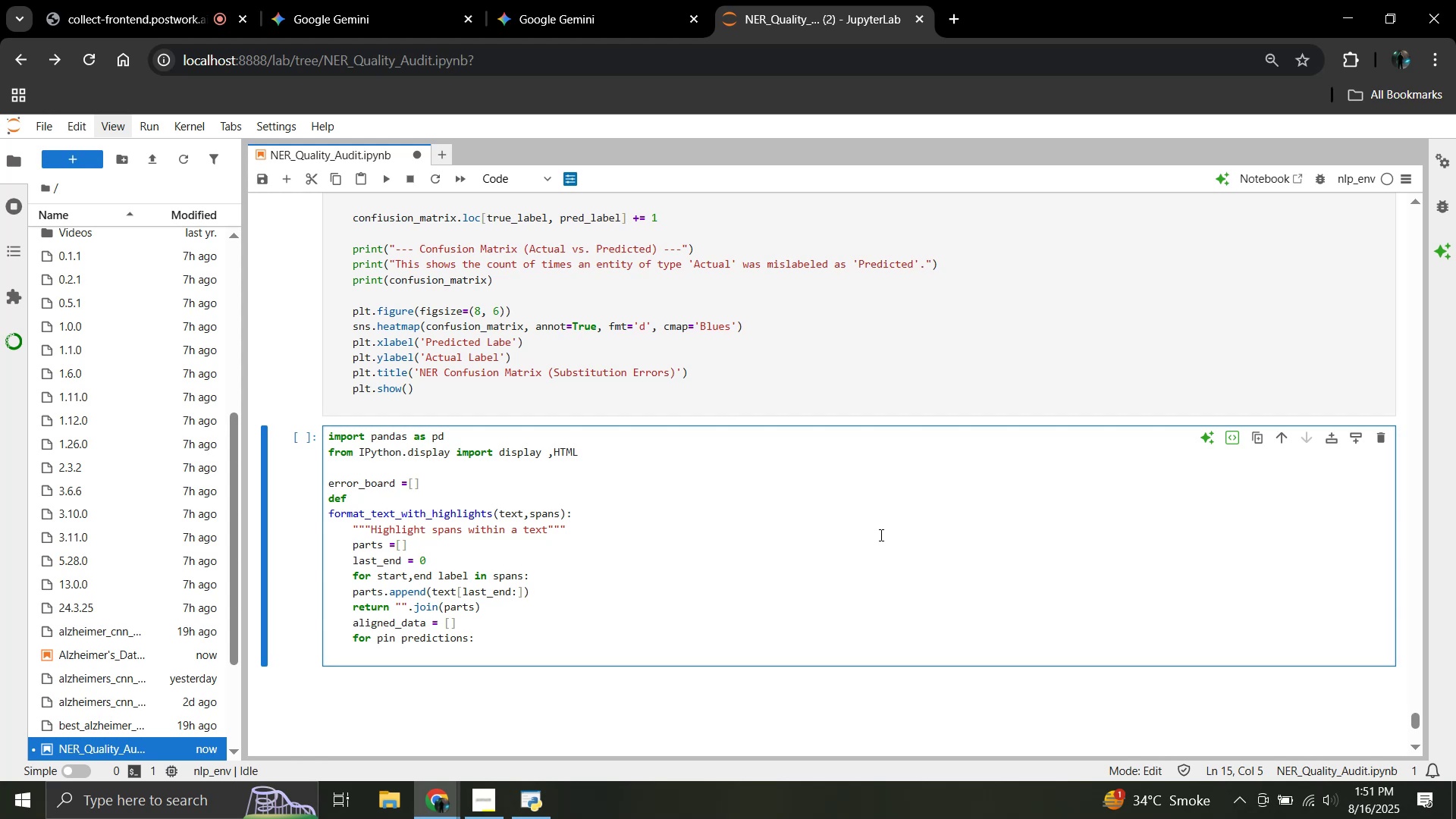 
wait(5.79)
 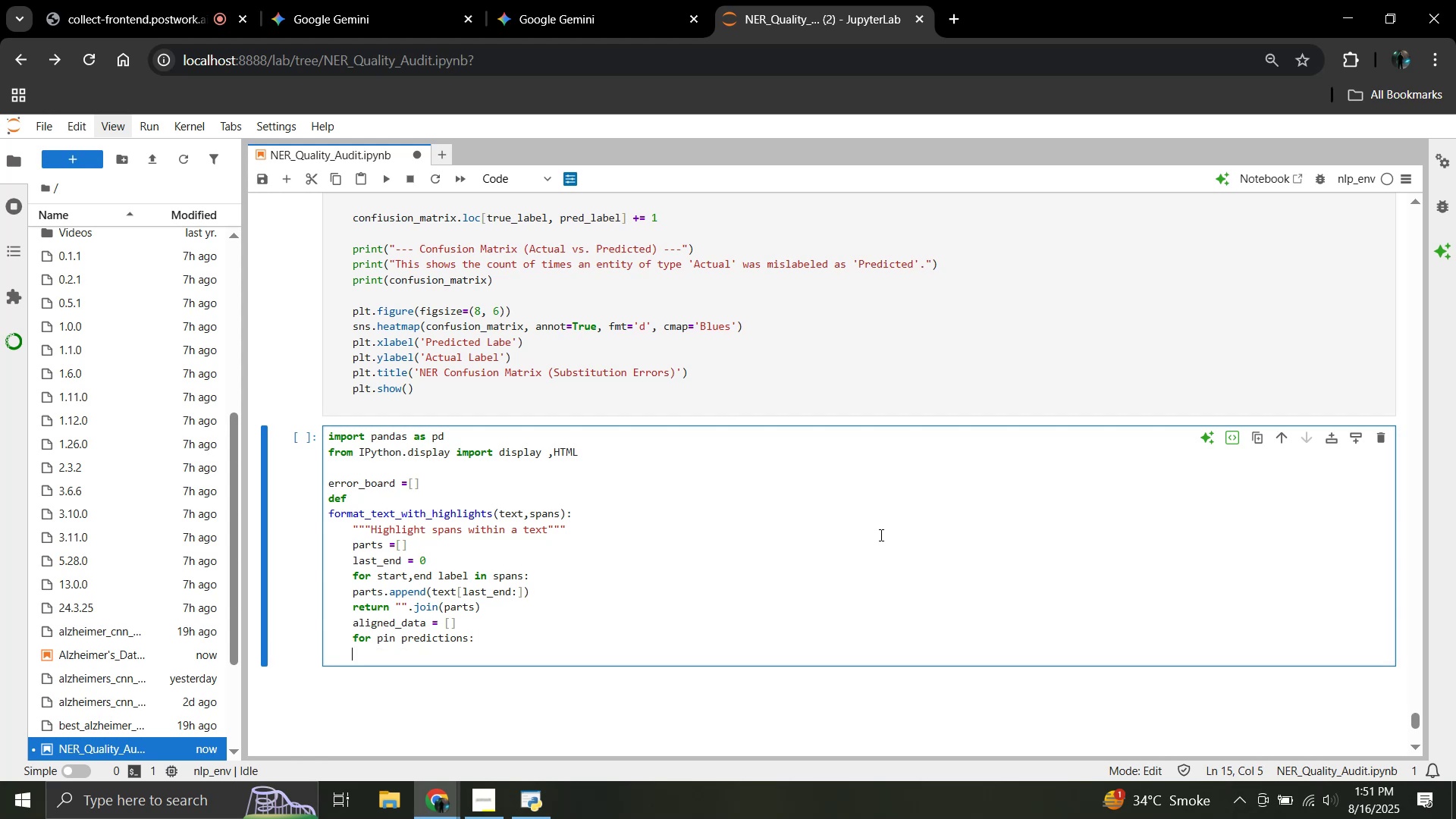 
type( true)
 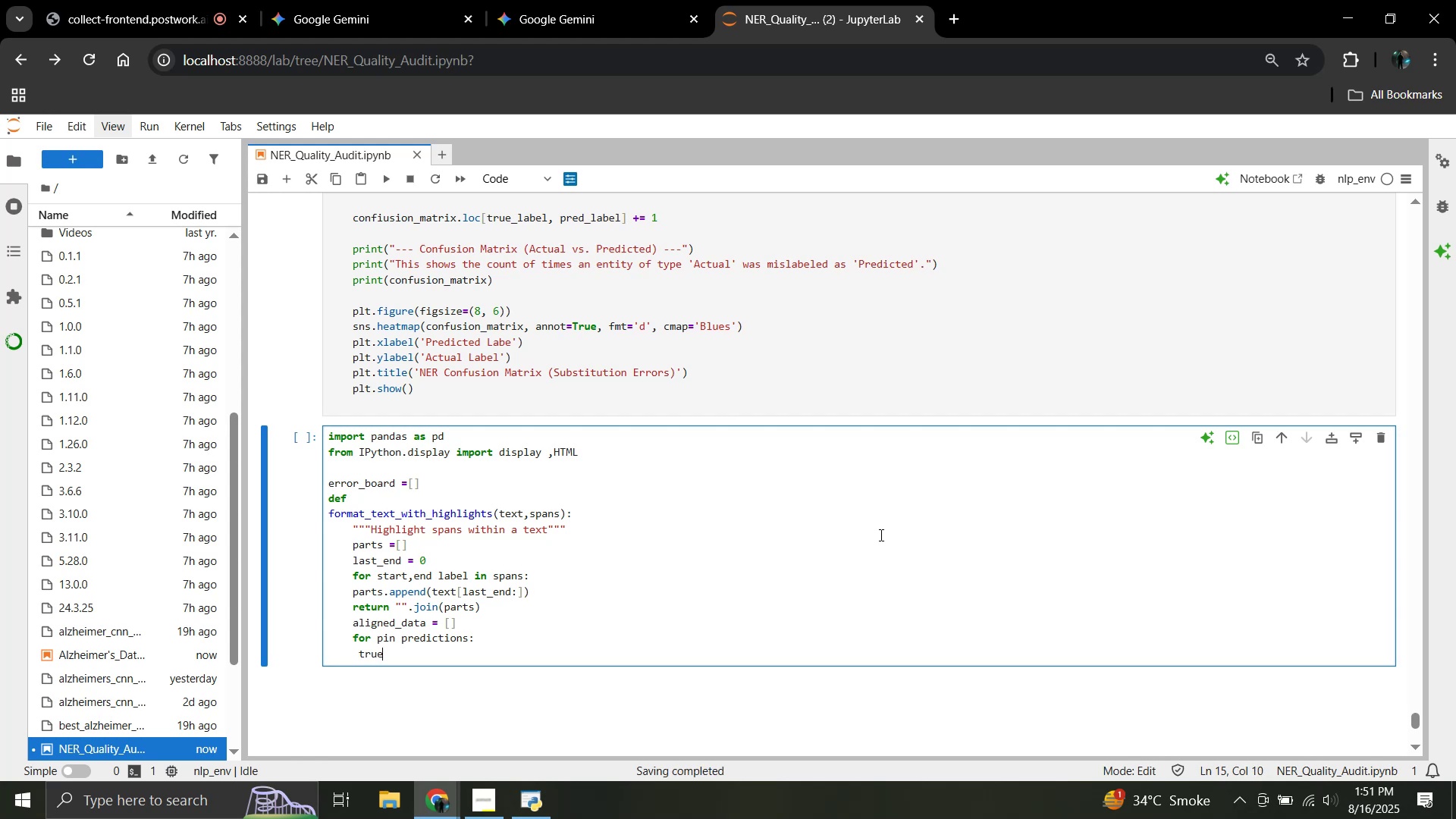 
type(_lable)
 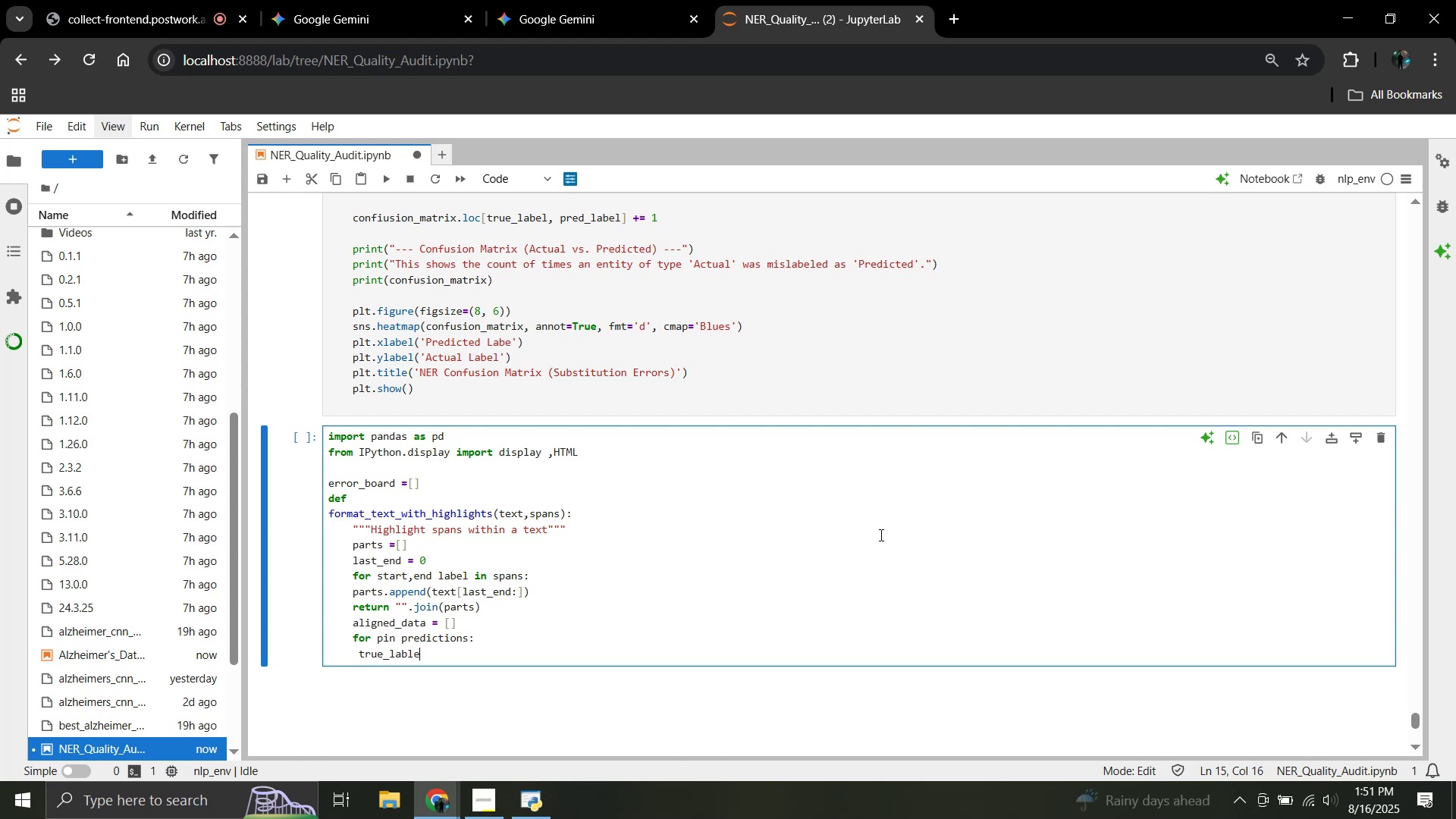 
type(s= [item for item in dataset if item[)
 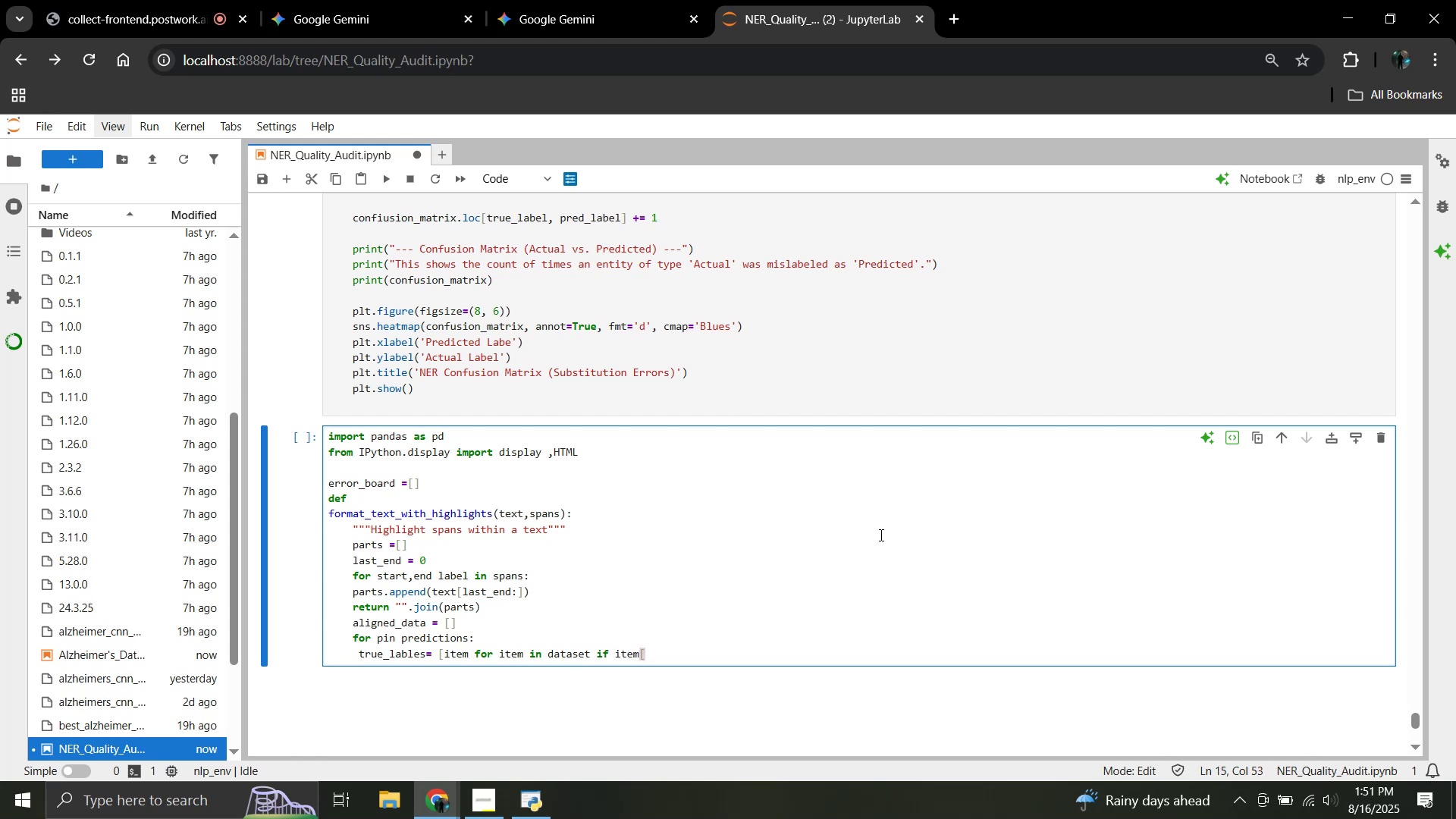 
key(Comma)
 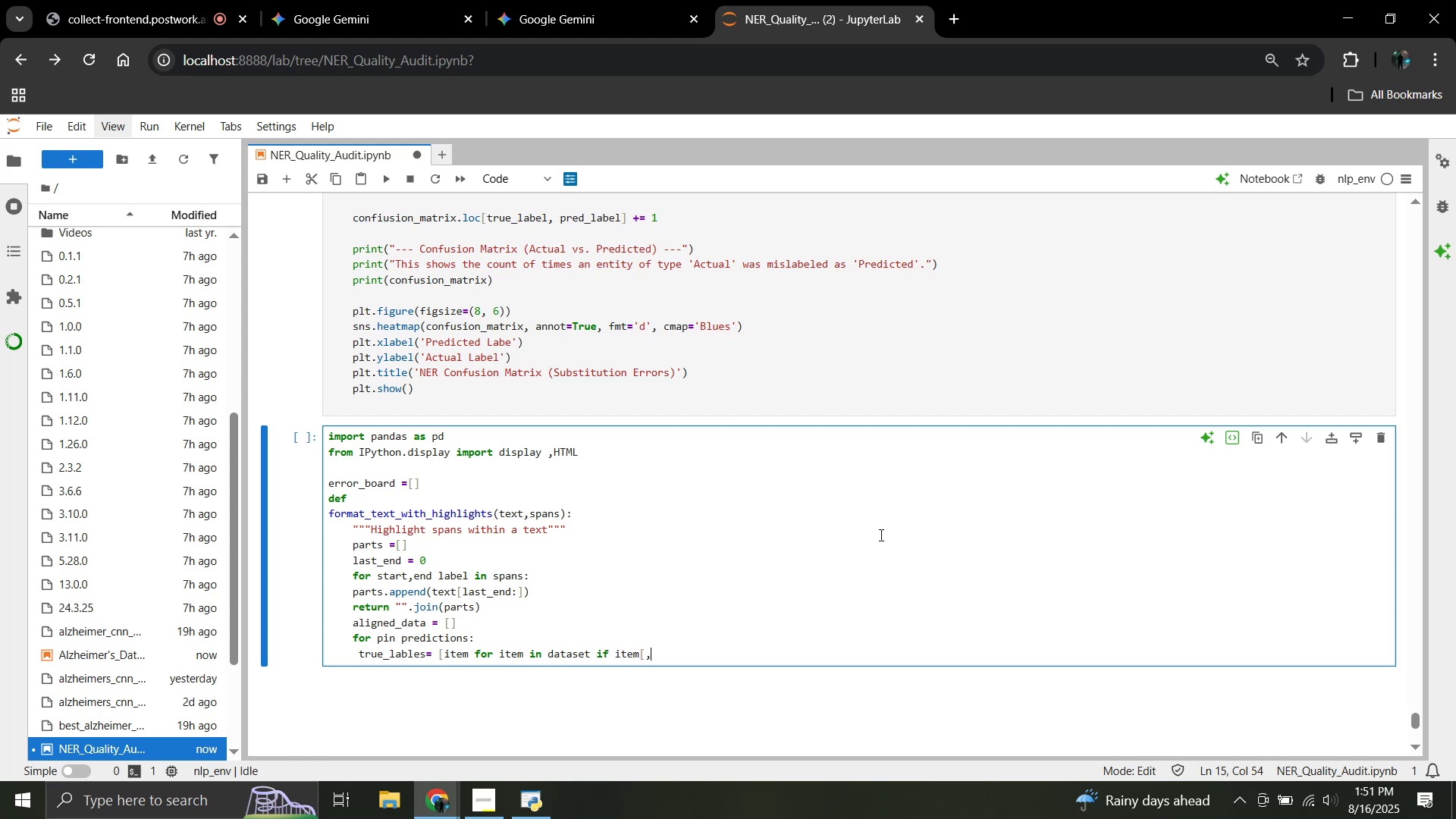 
key(Backspace)
 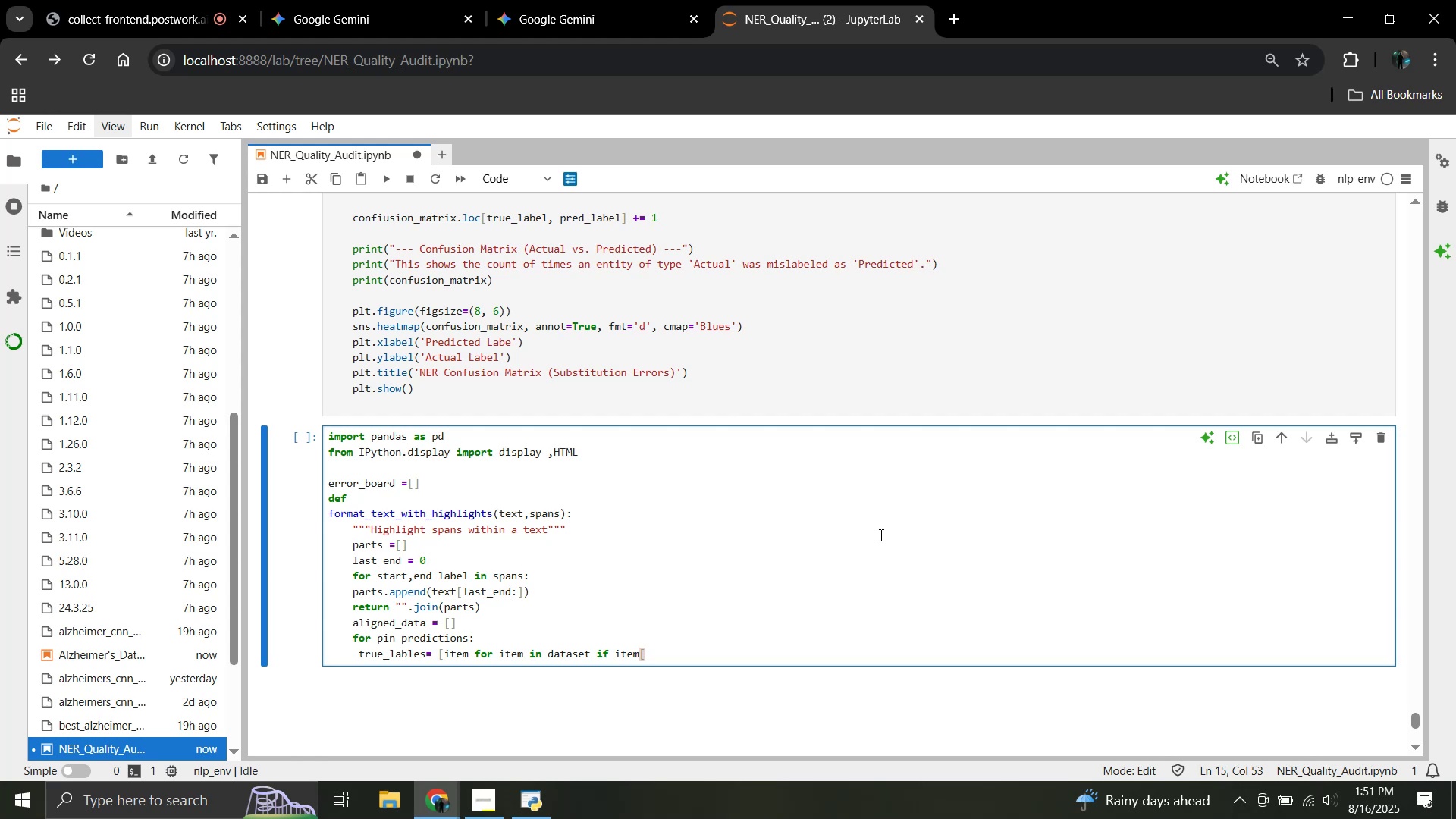 
key(Shift+Comma)
 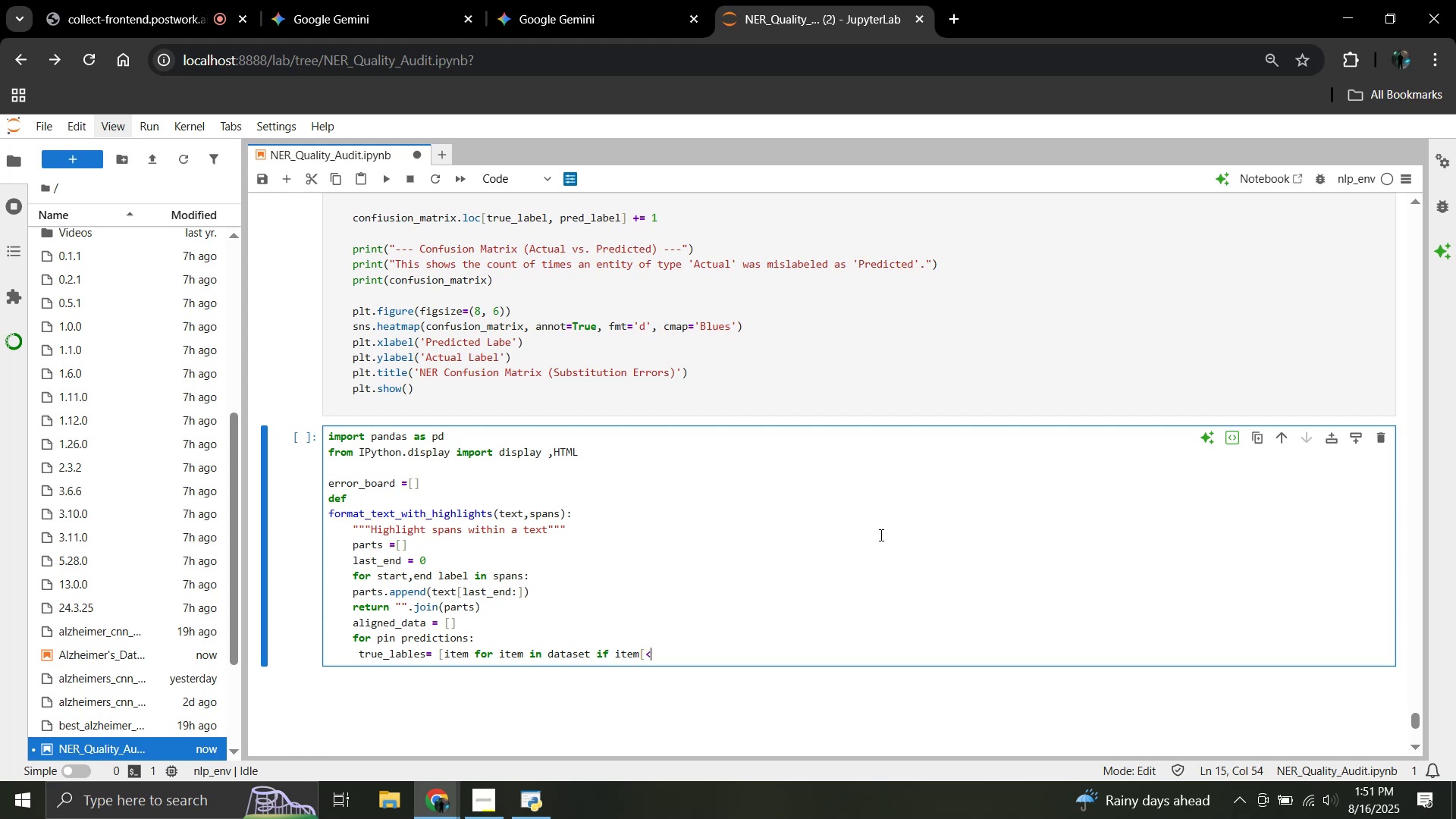 
key(Backspace)
 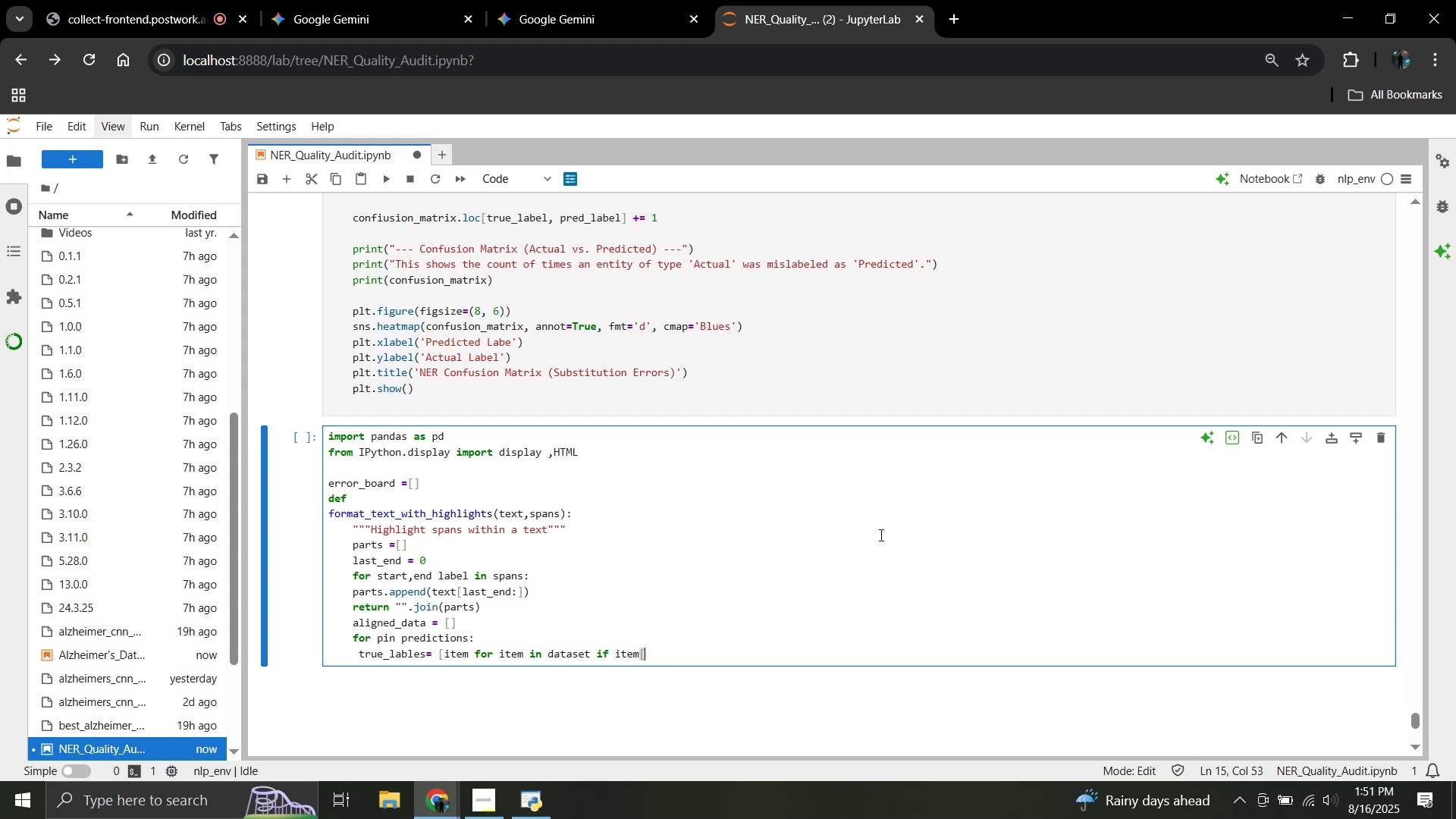 
key(Shift+Semicolon)
 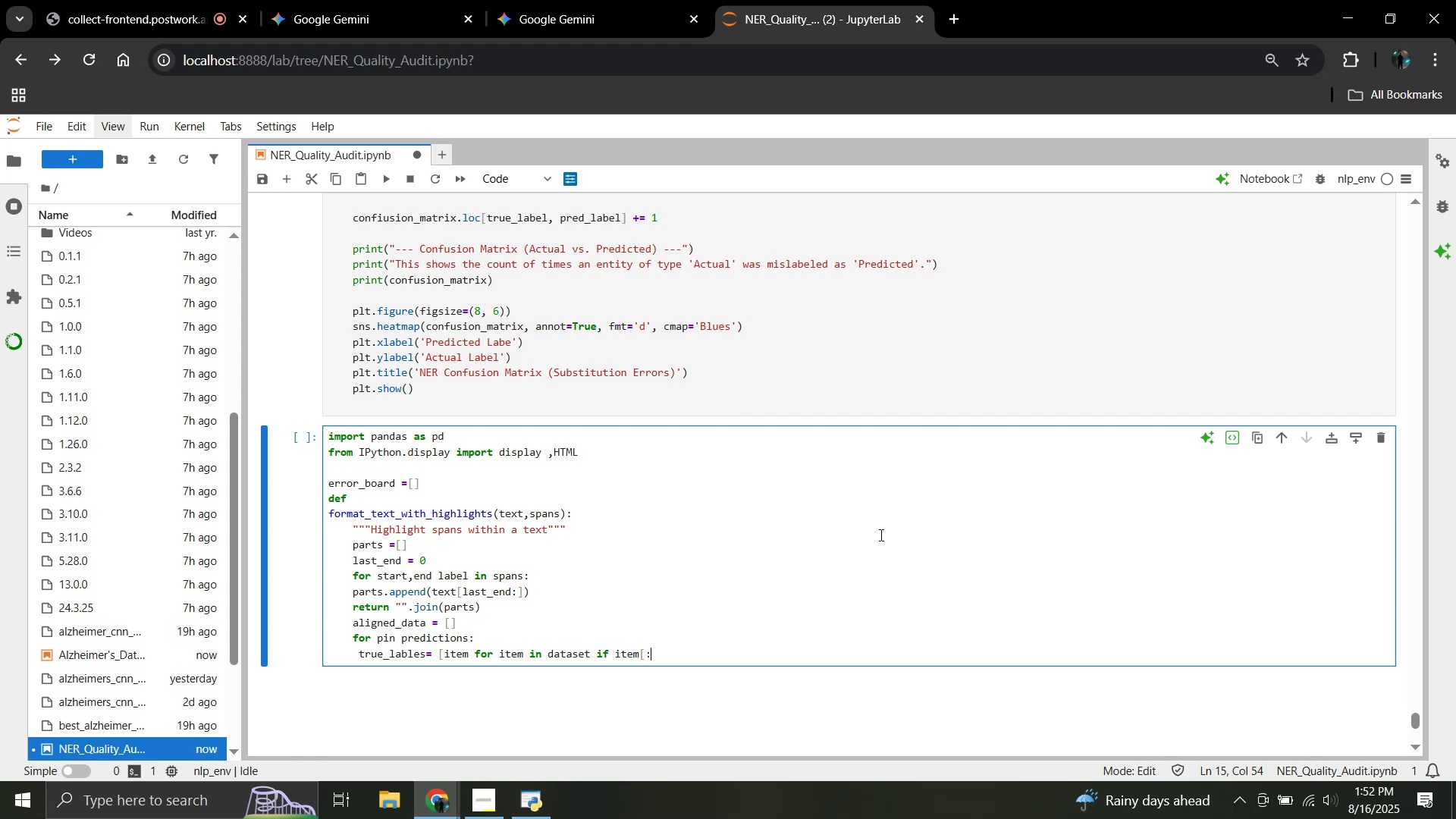 
key(Backspace)
 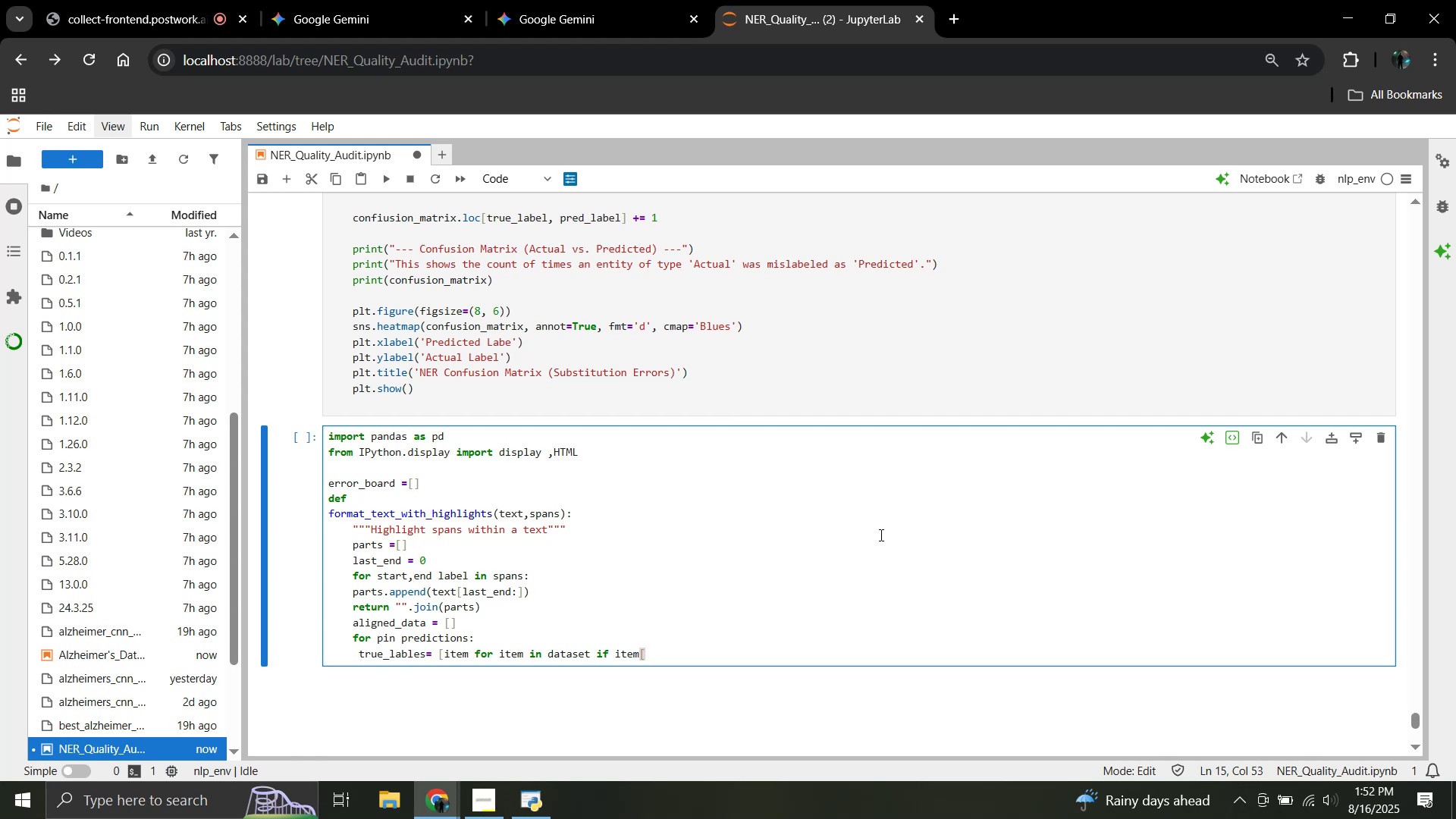 
key(Quote)
 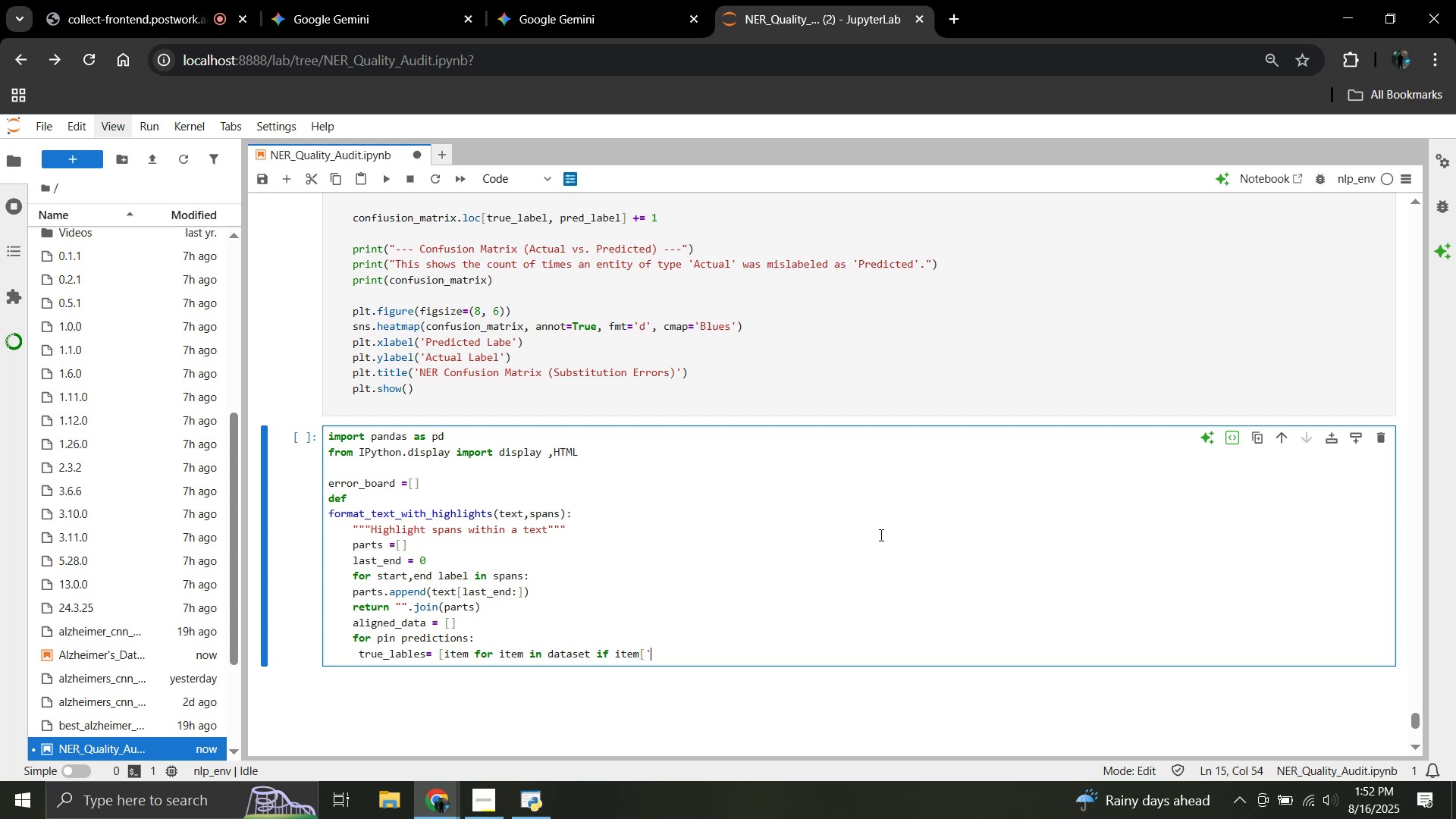 
type(id')
 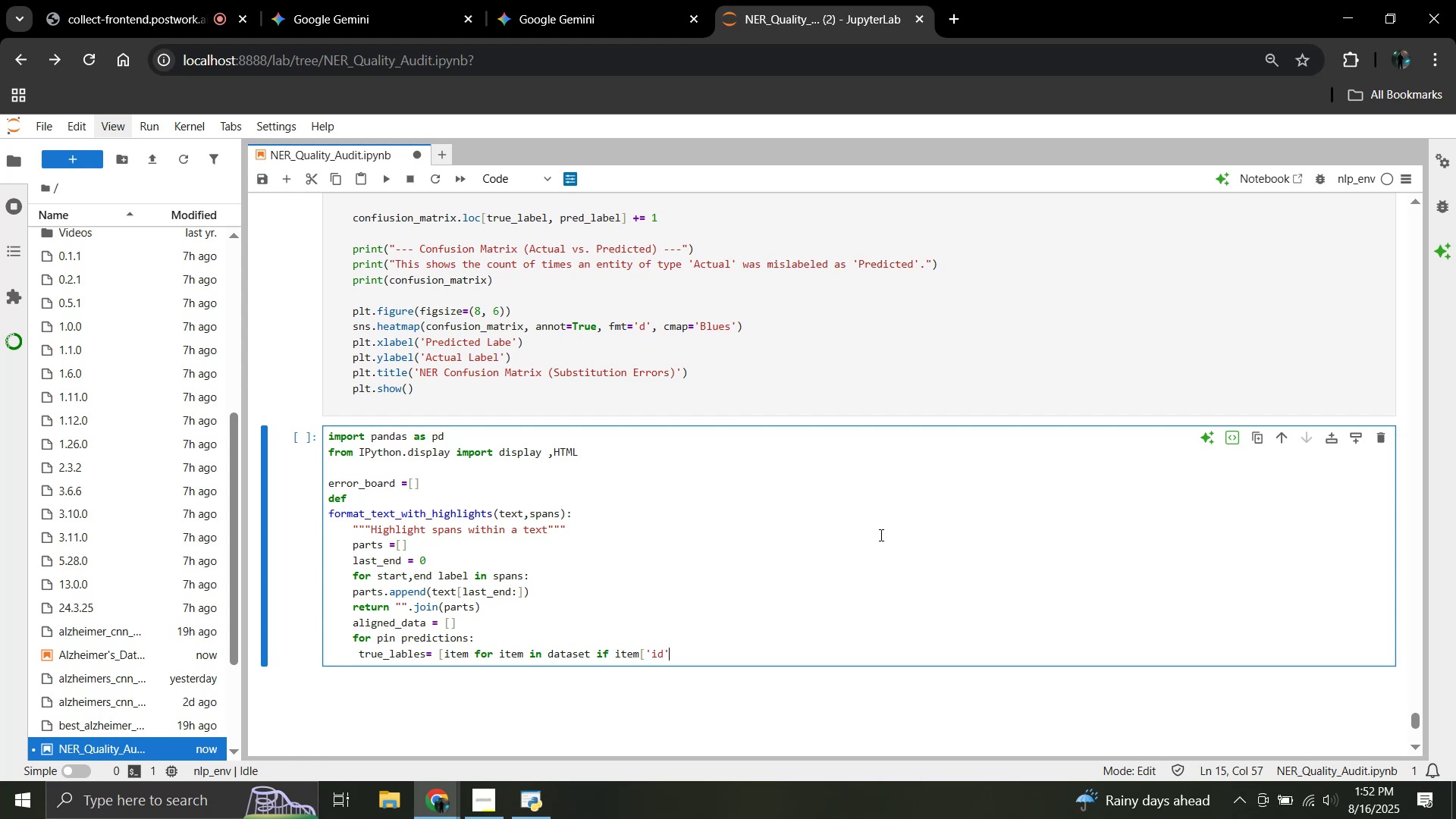 
type(] ==p['id])
 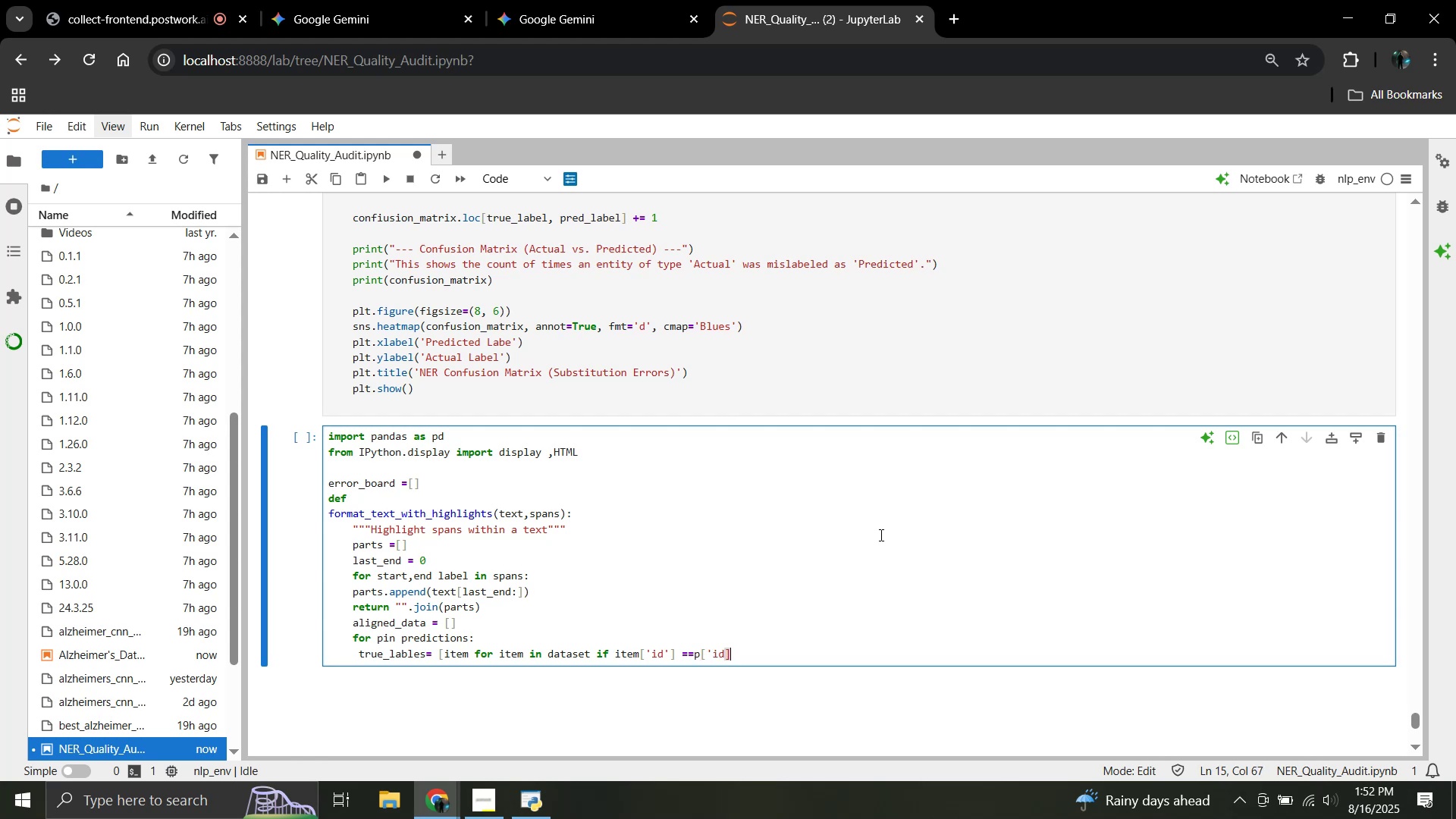 
key(Control+ControlRight)
 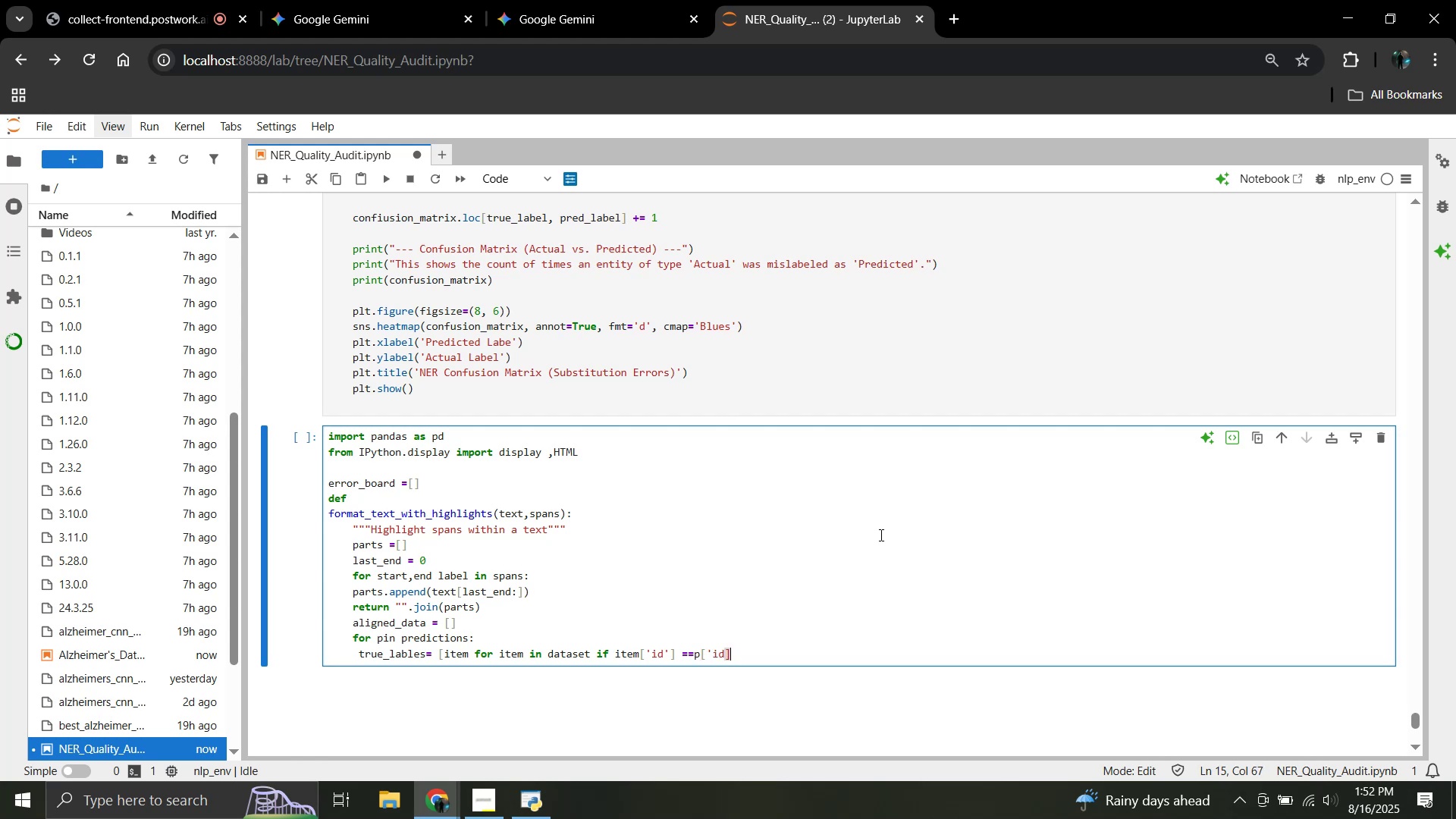 
key(ArrowLeft)
 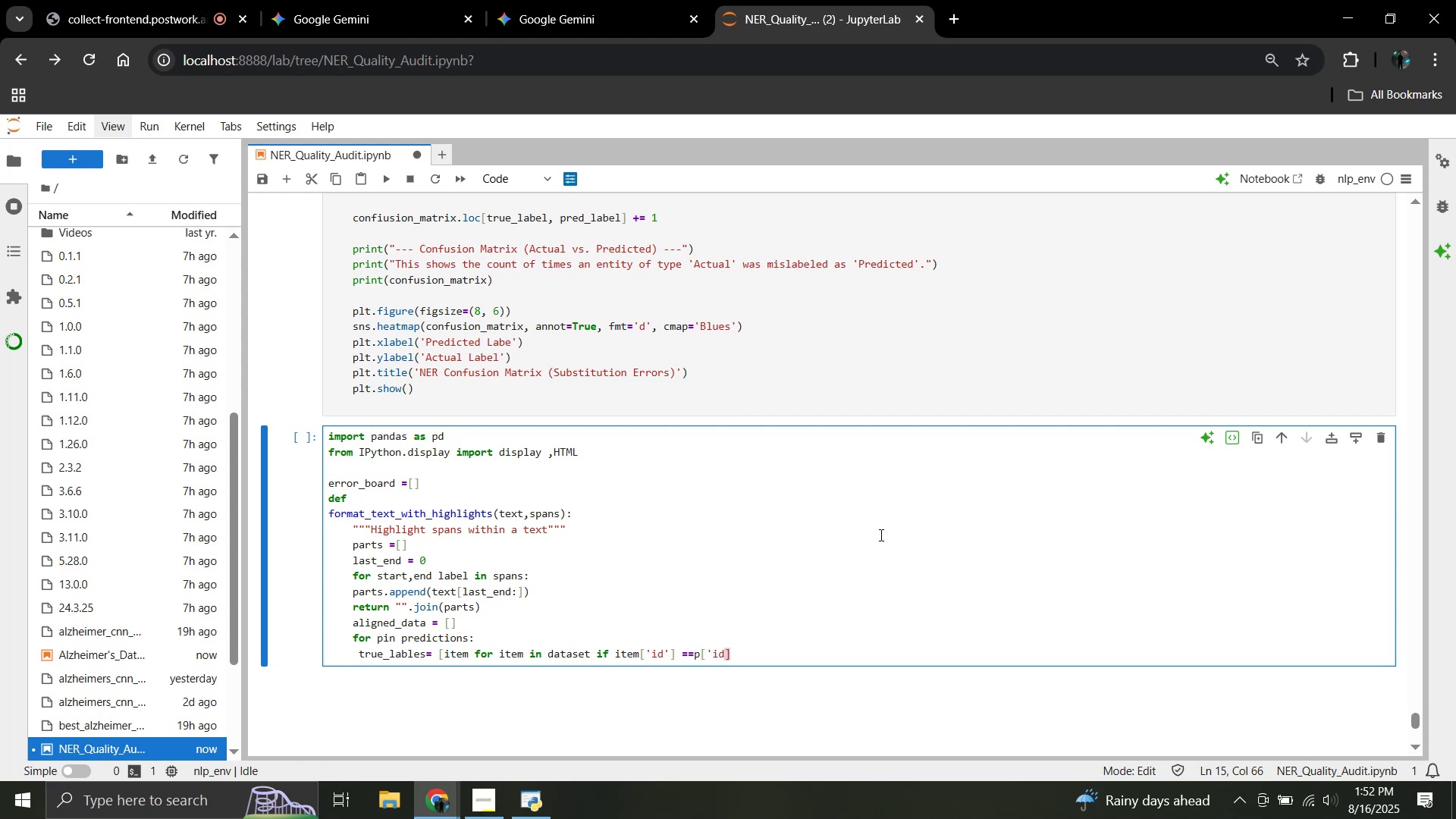 
key(Quote)
 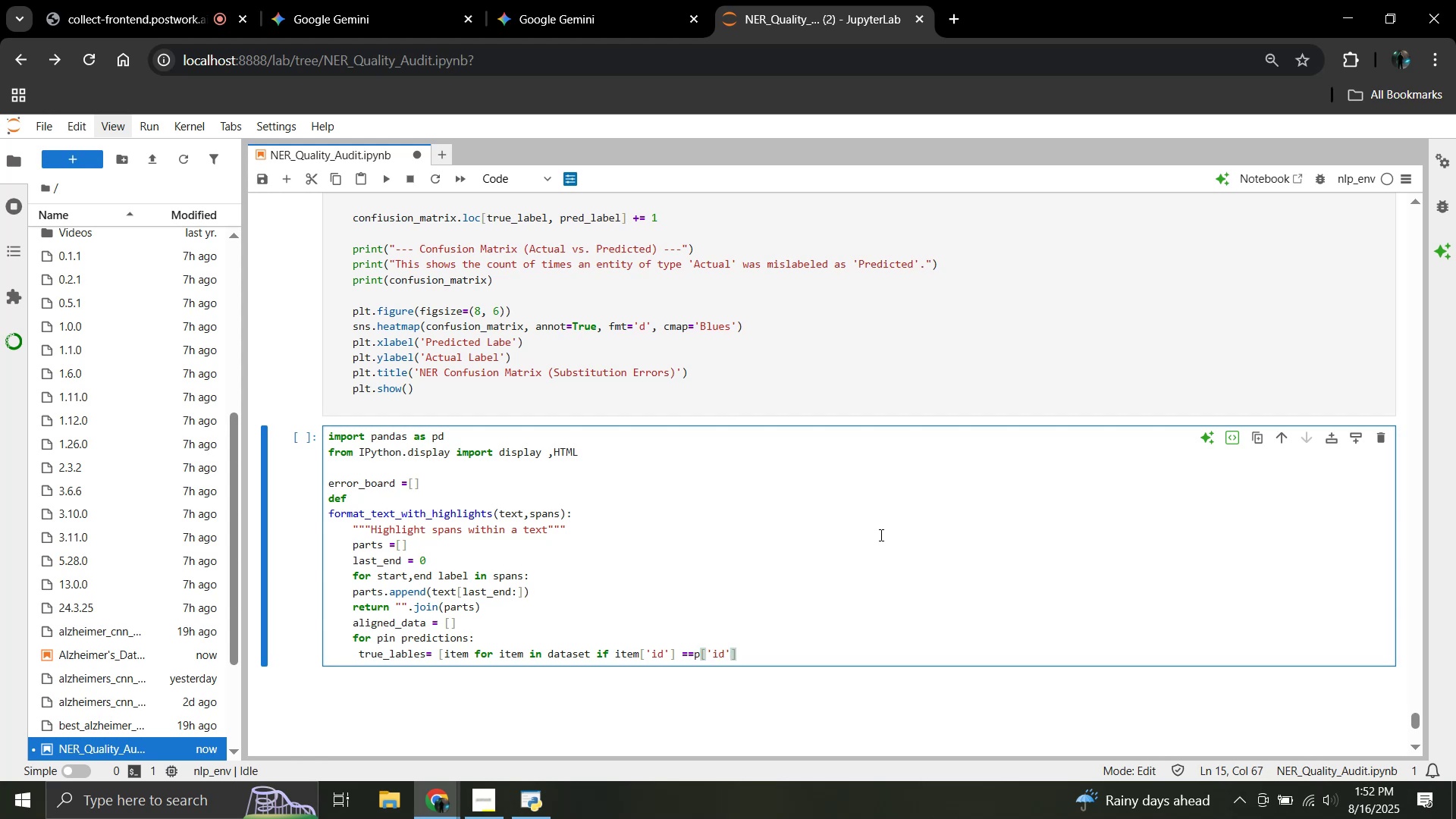 
key(ArrowRight)
 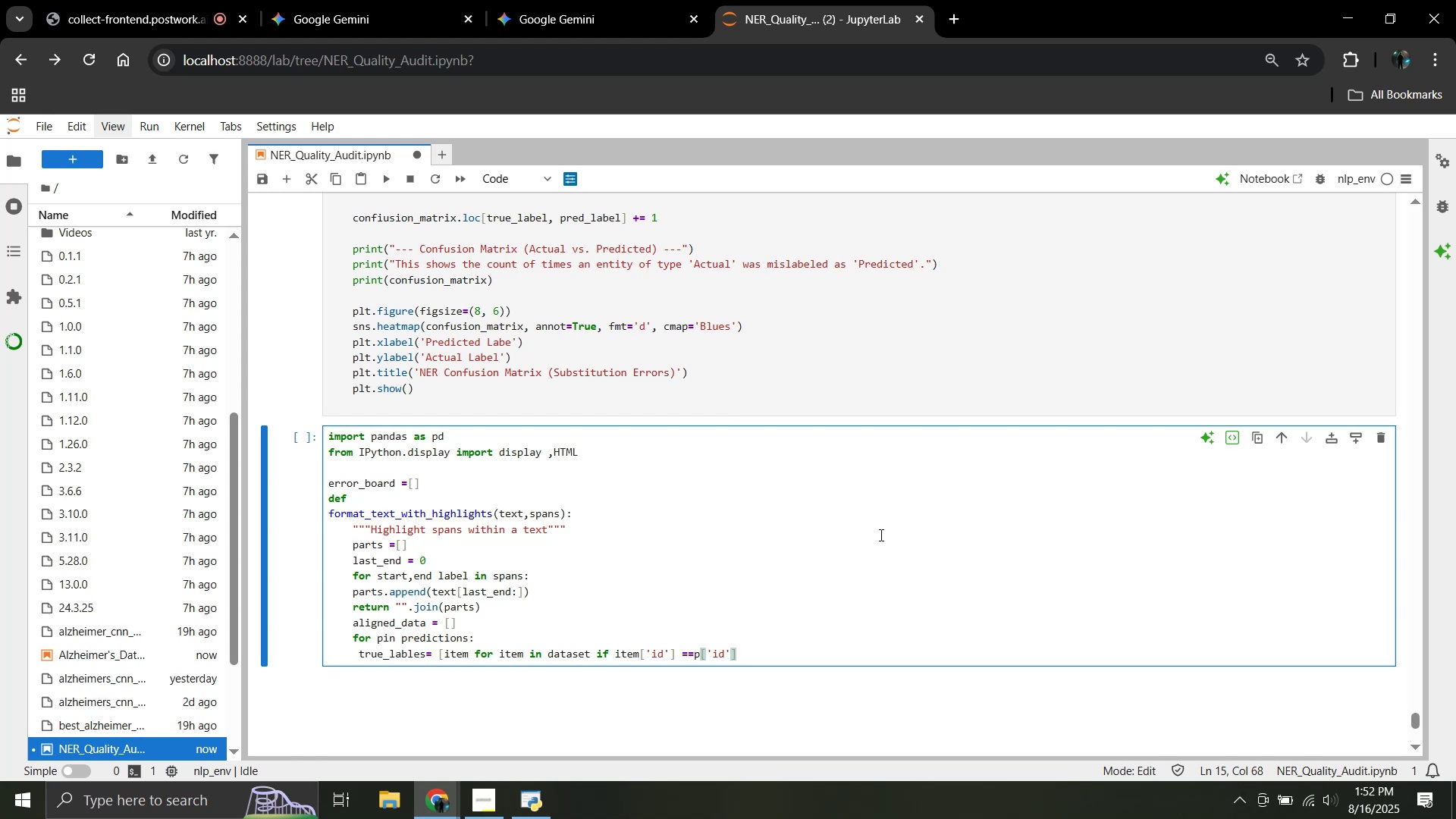 
key(ArrowRight)
 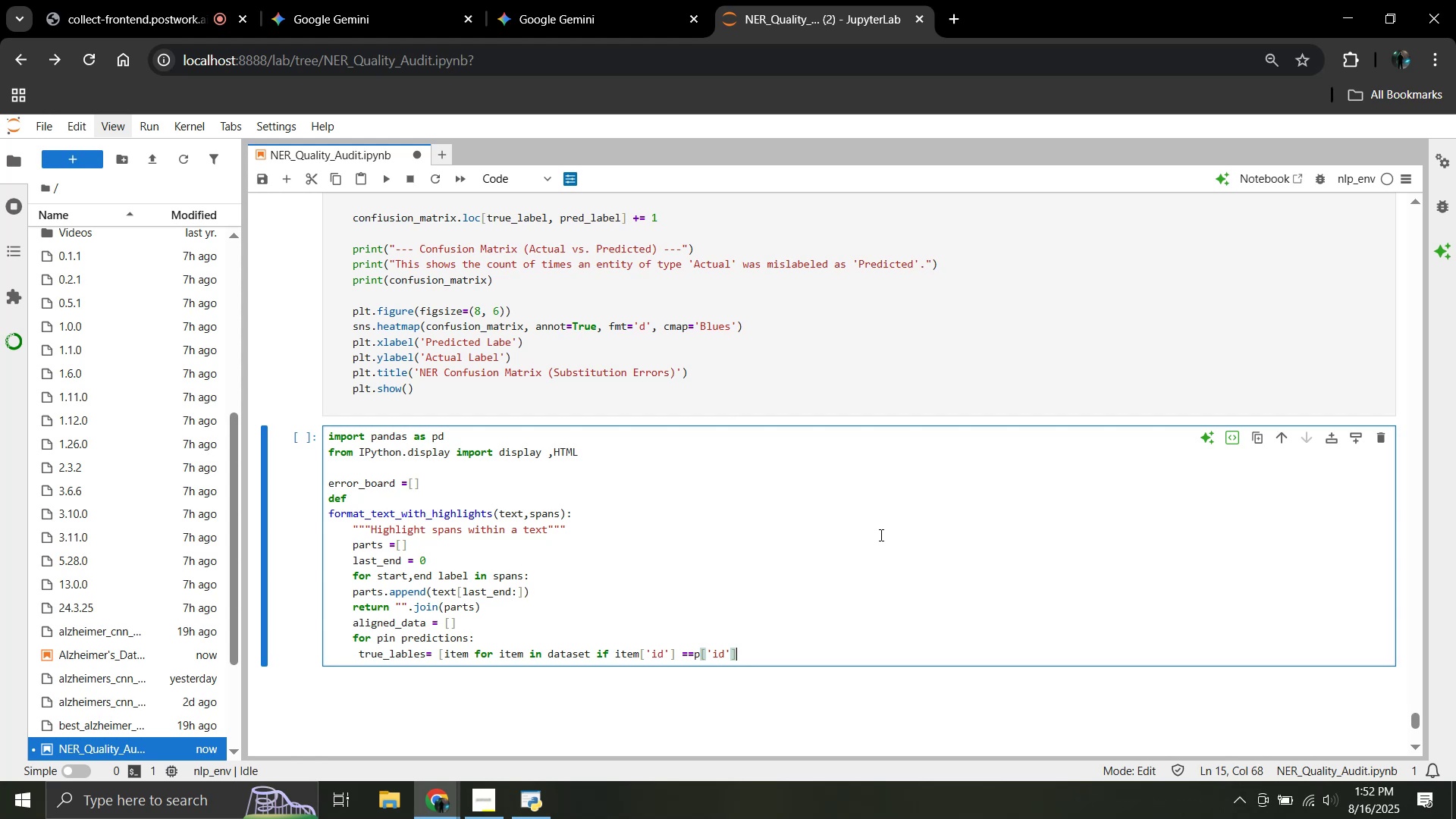 
key(BracketRight)
 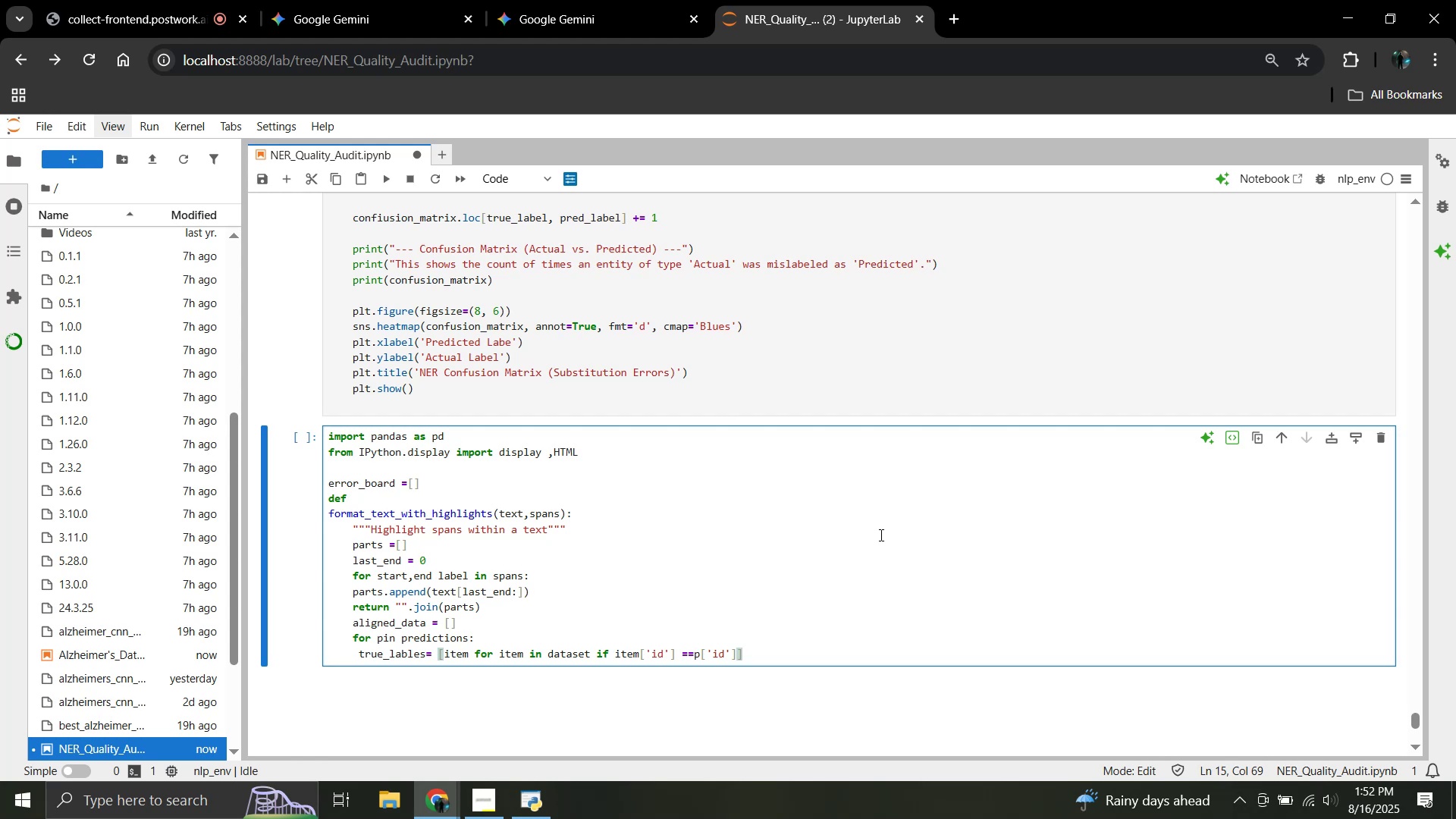 
wait(7.97)
 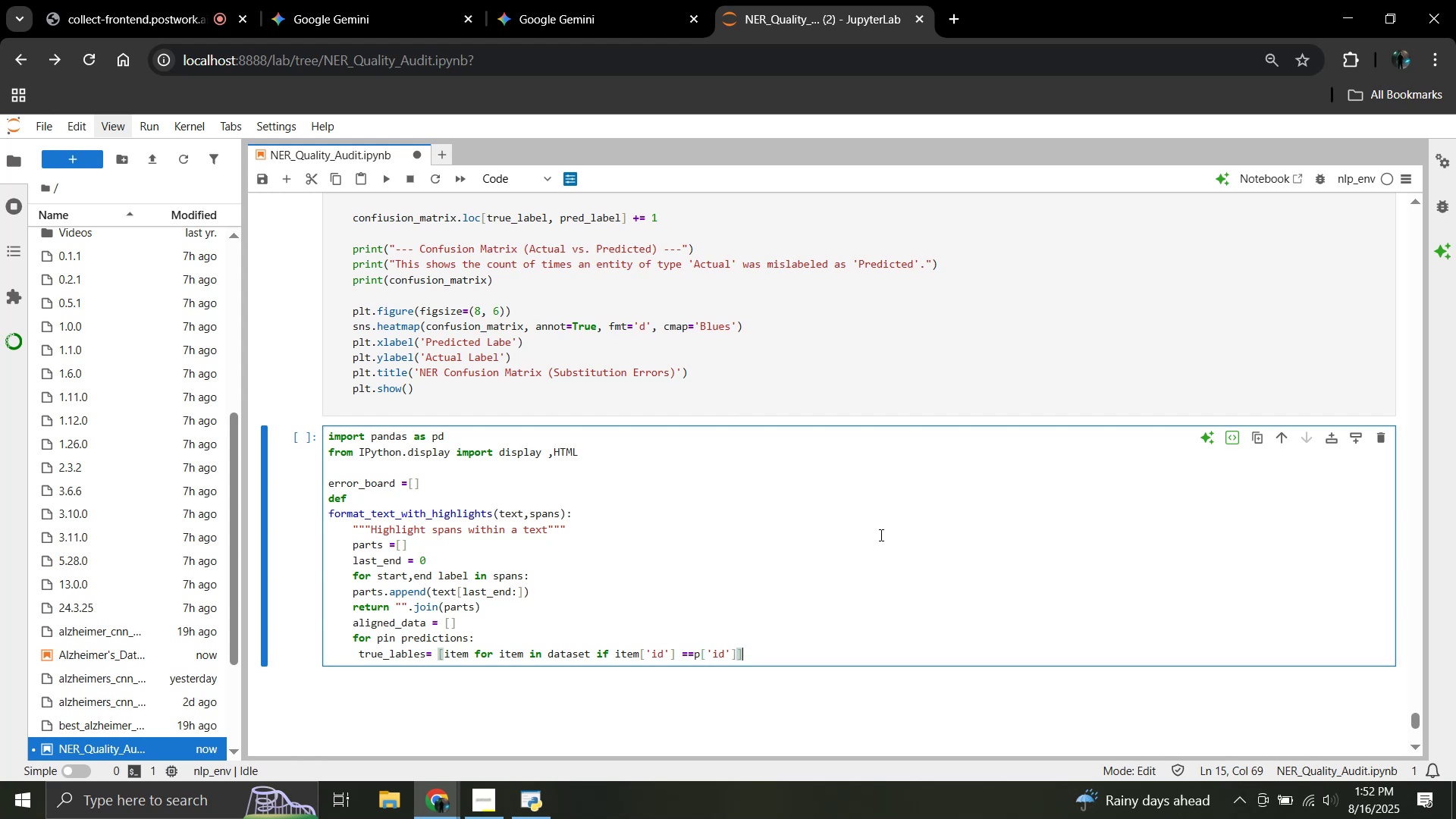 
key(Enter)
 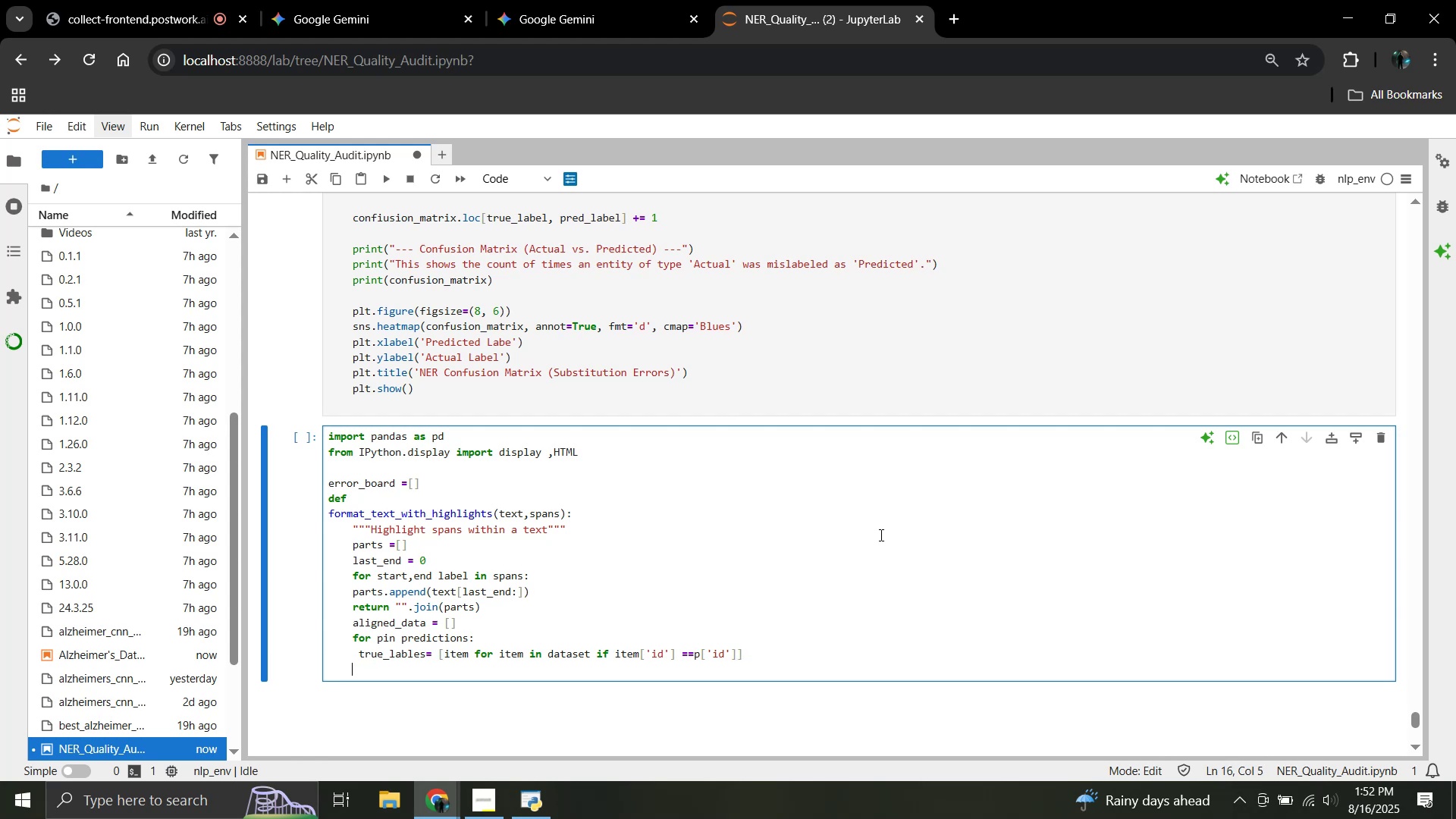 
key(BracketLeft)
 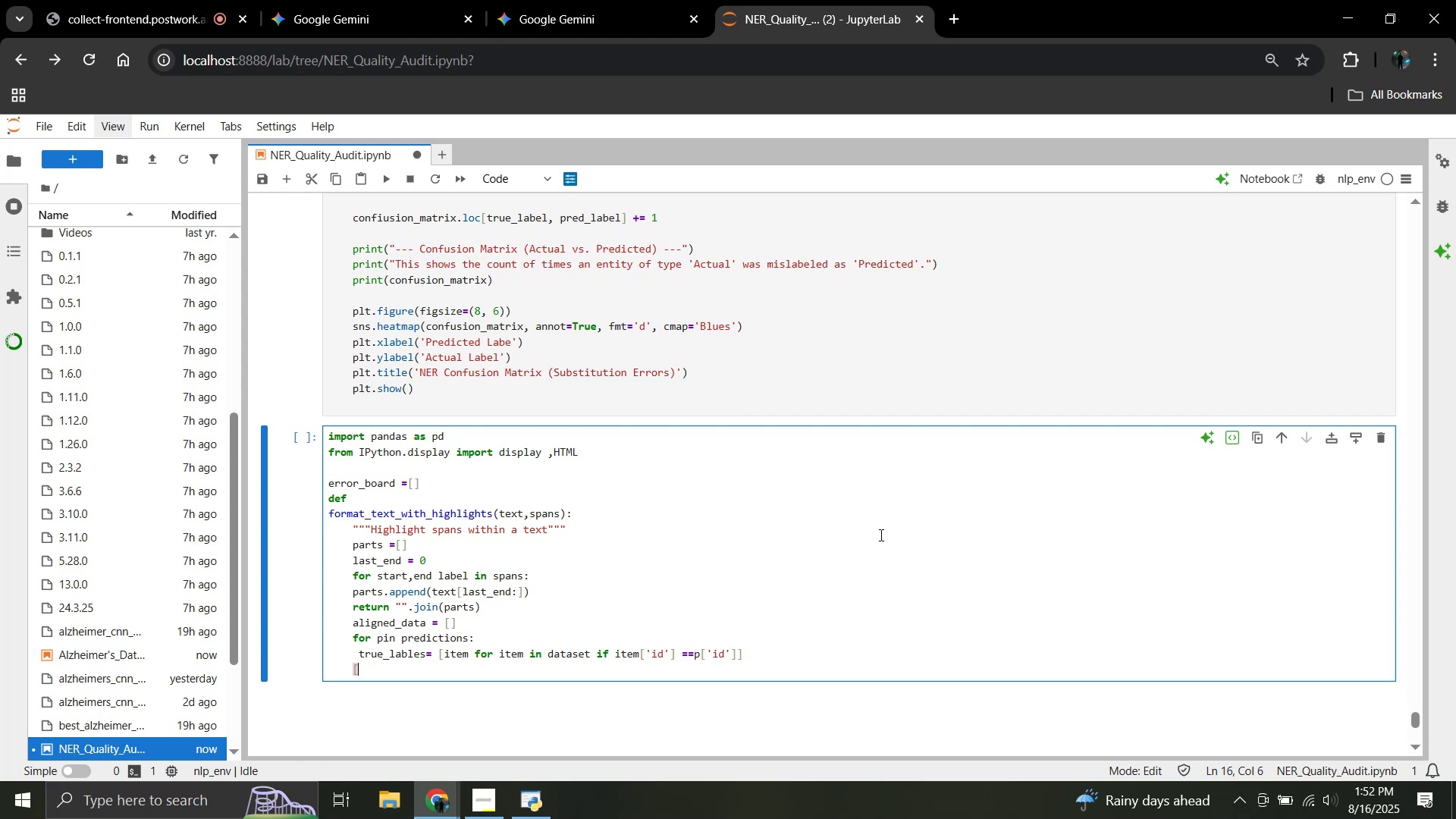 
key(0)
 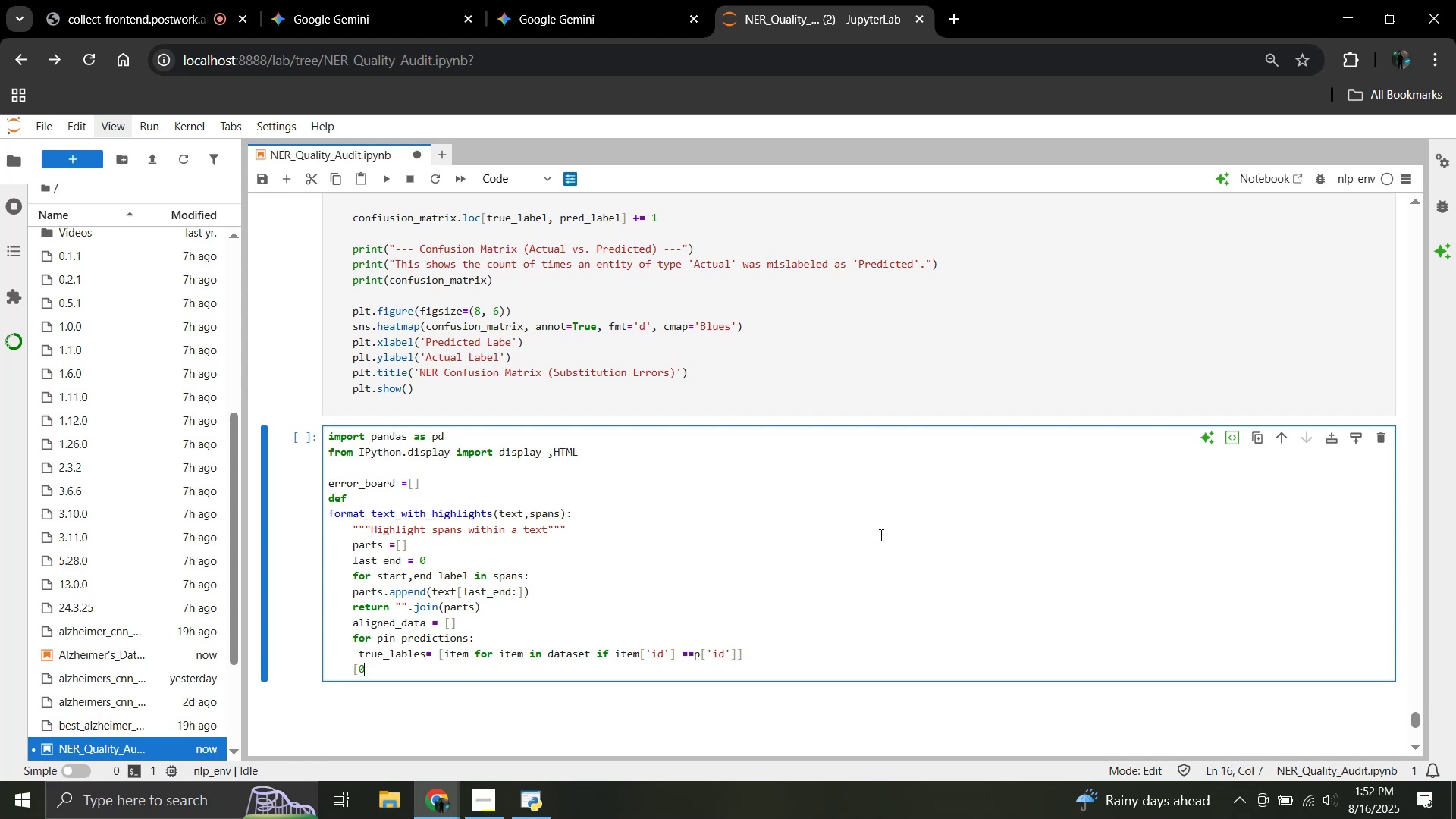 
key(BracketRight)
 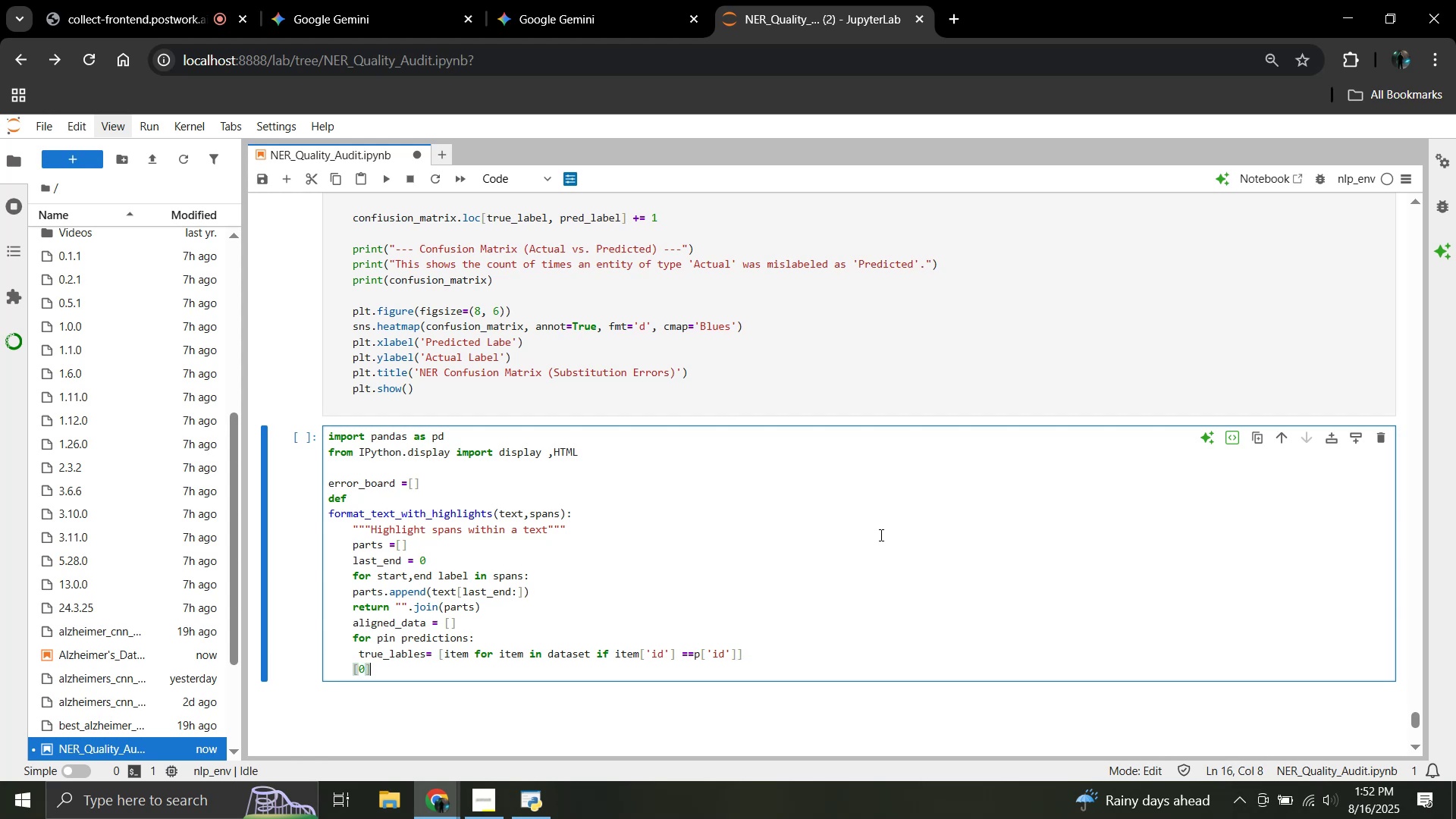 
key(Enter)
 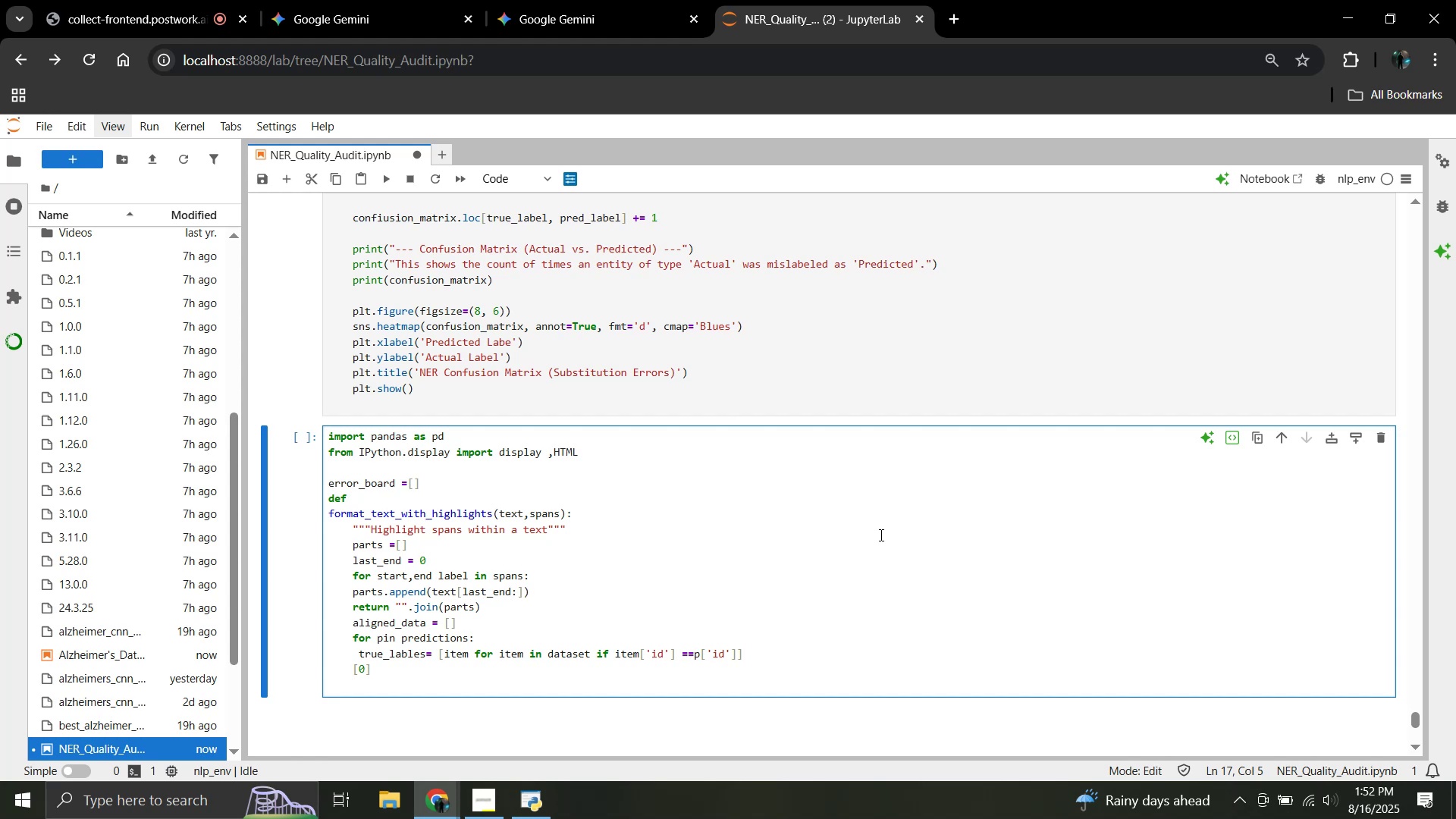 
key(ArrowLeft)
 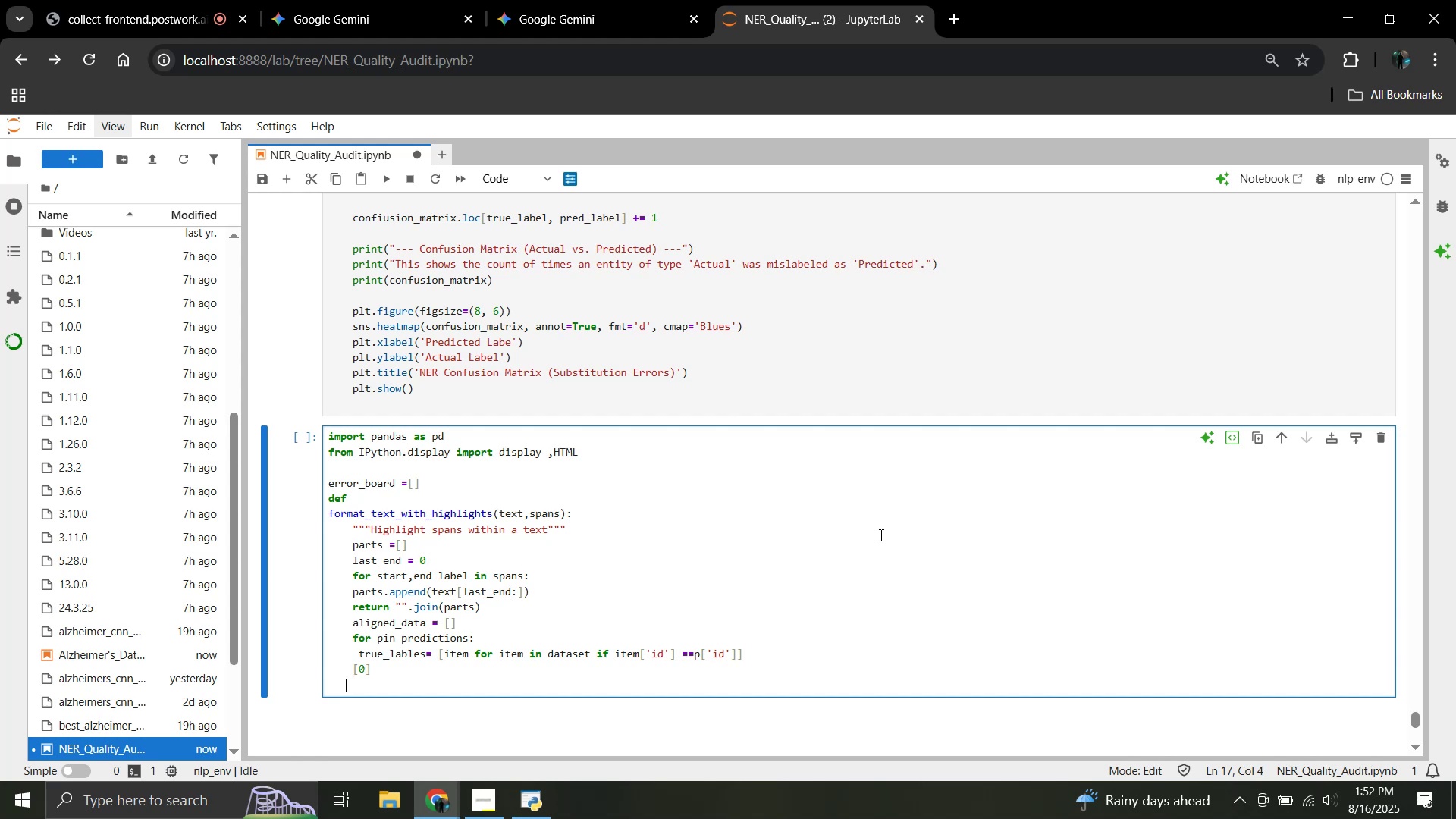 
key(ArrowUp)
 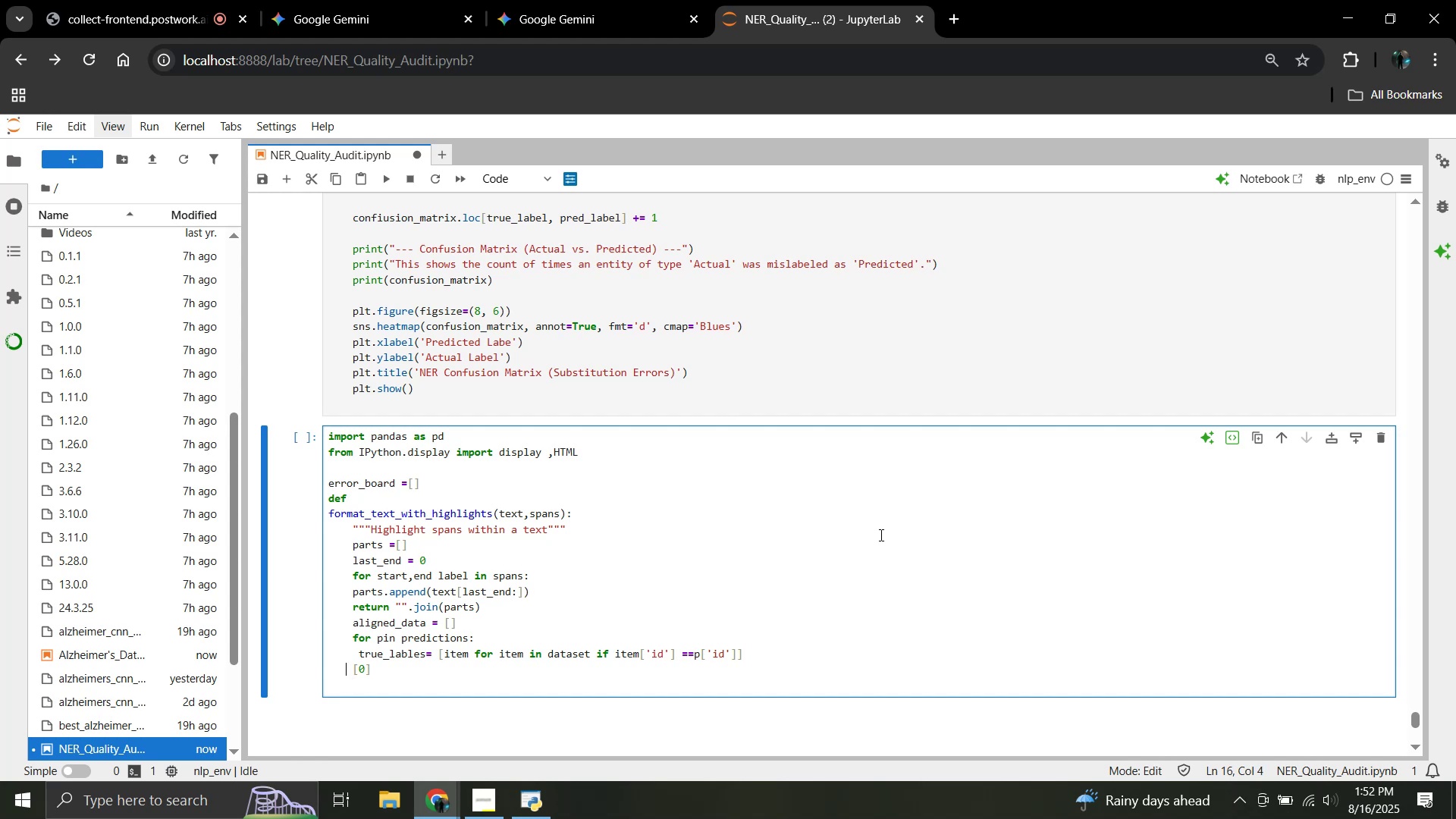 
key(ArrowRight)
 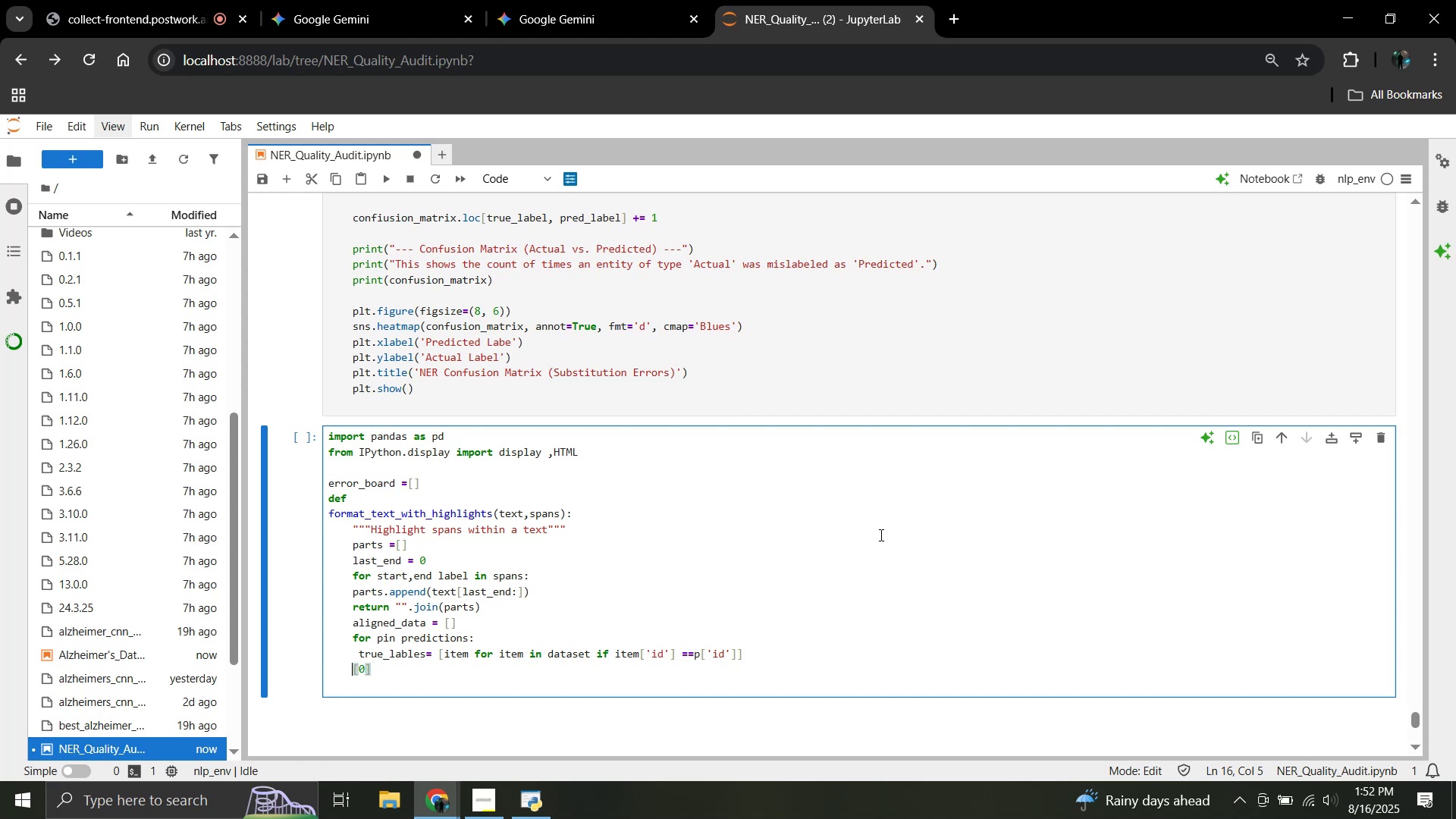 
key(Backspace)
 